 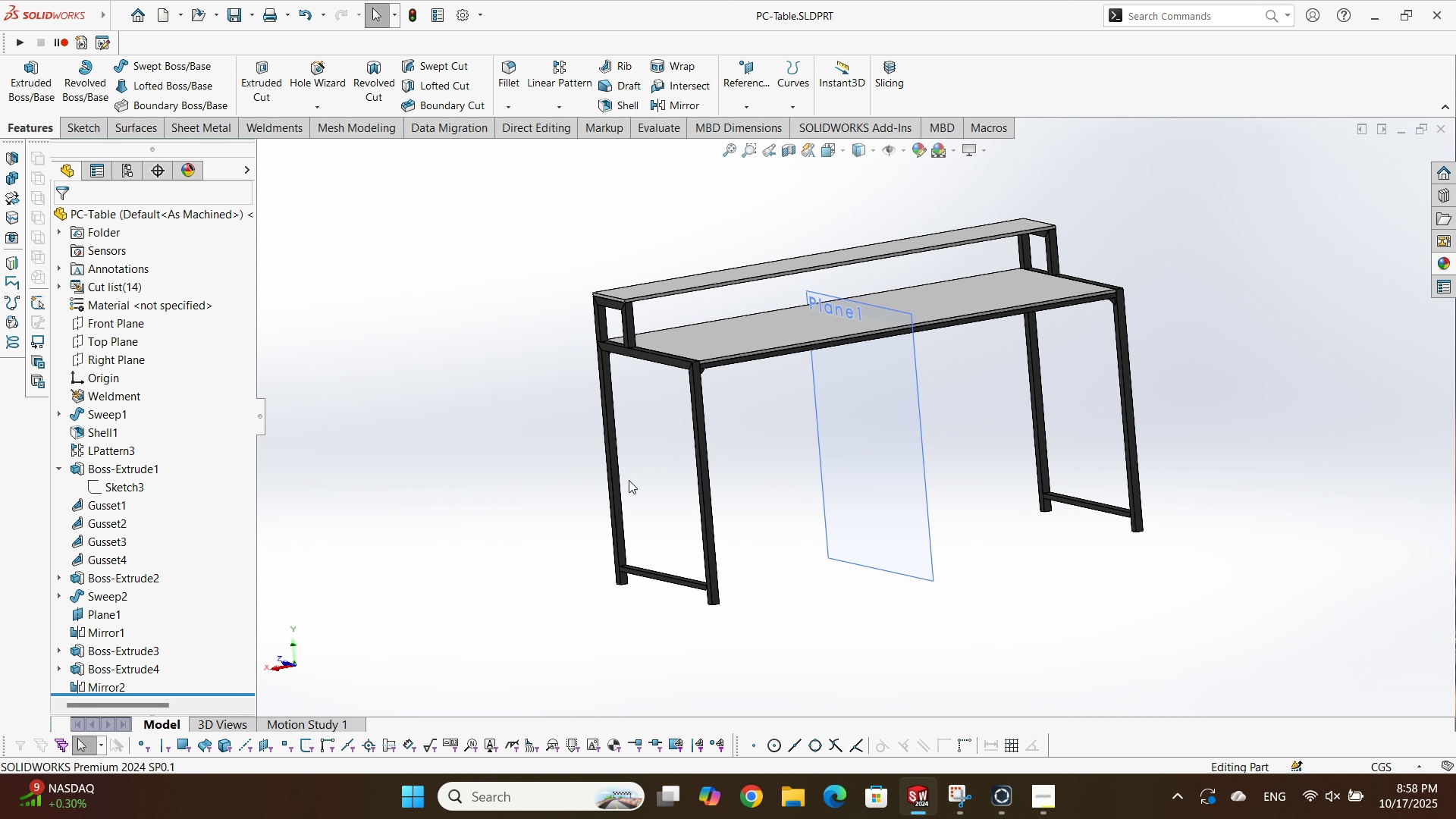 
scroll: coordinate [626, 483], scroll_direction: up, amount: 1.0
 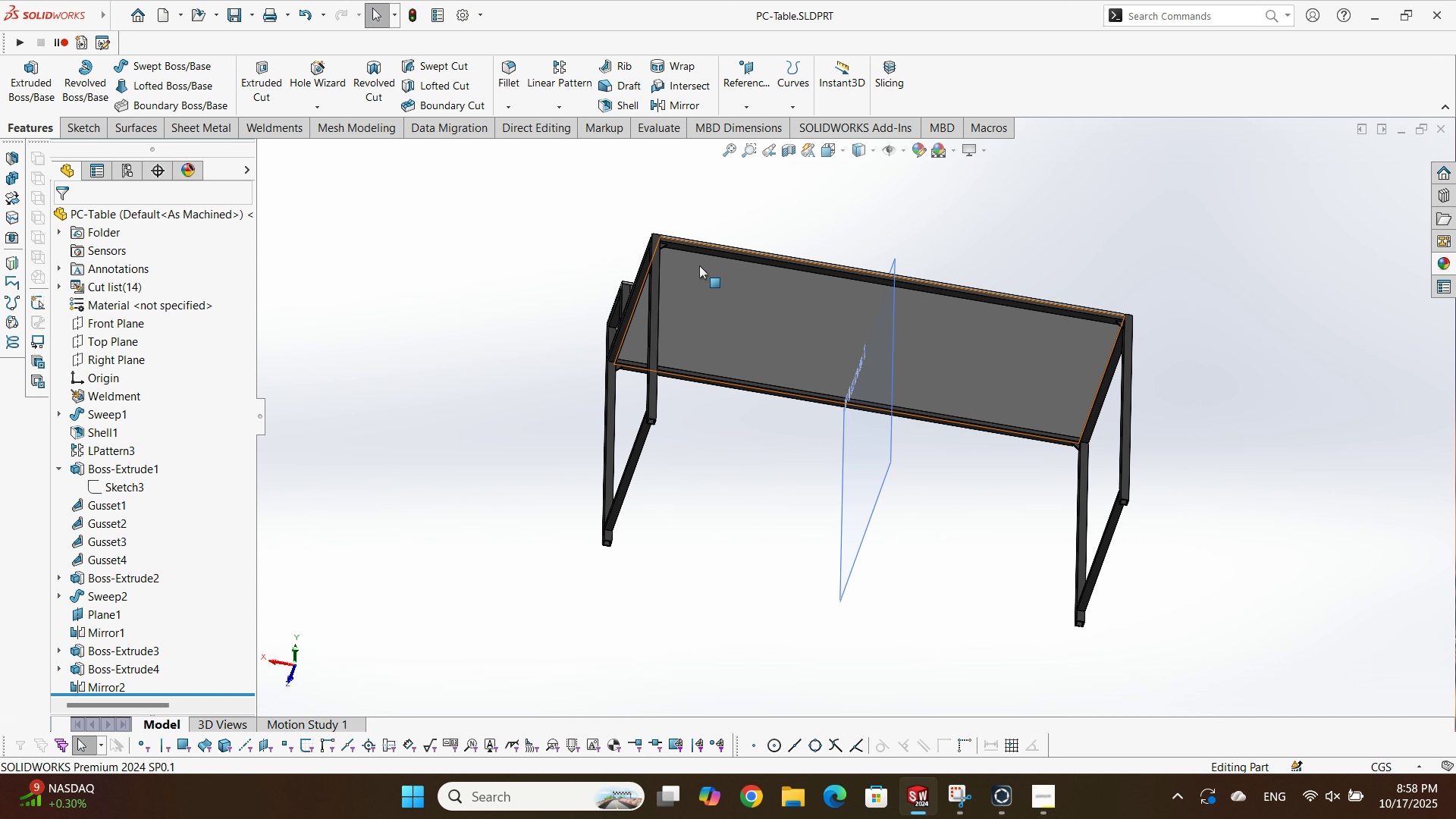 
scroll: coordinate [774, 309], scroll_direction: down, amount: 8.0
 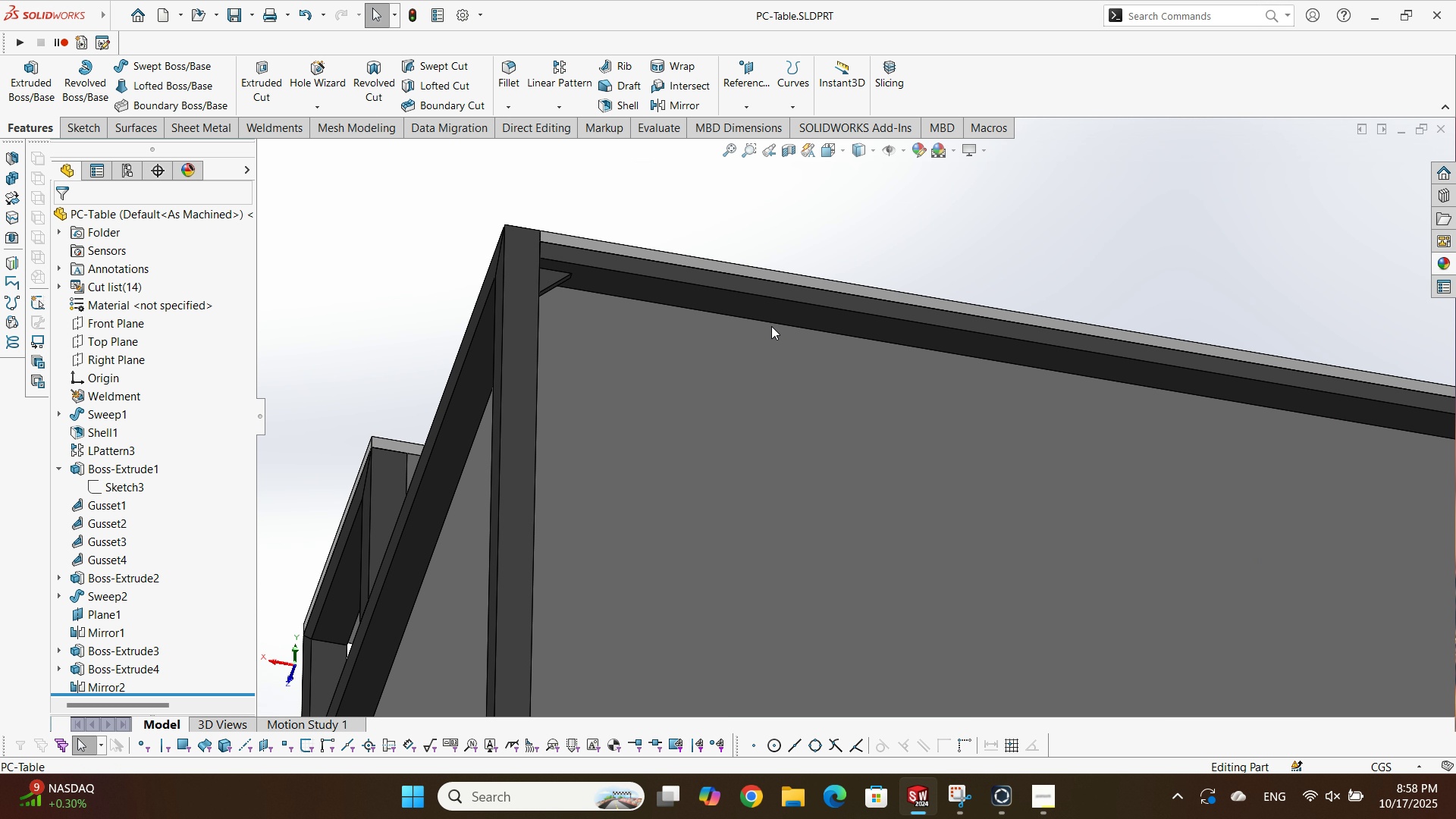 
left_click([771, 326])
 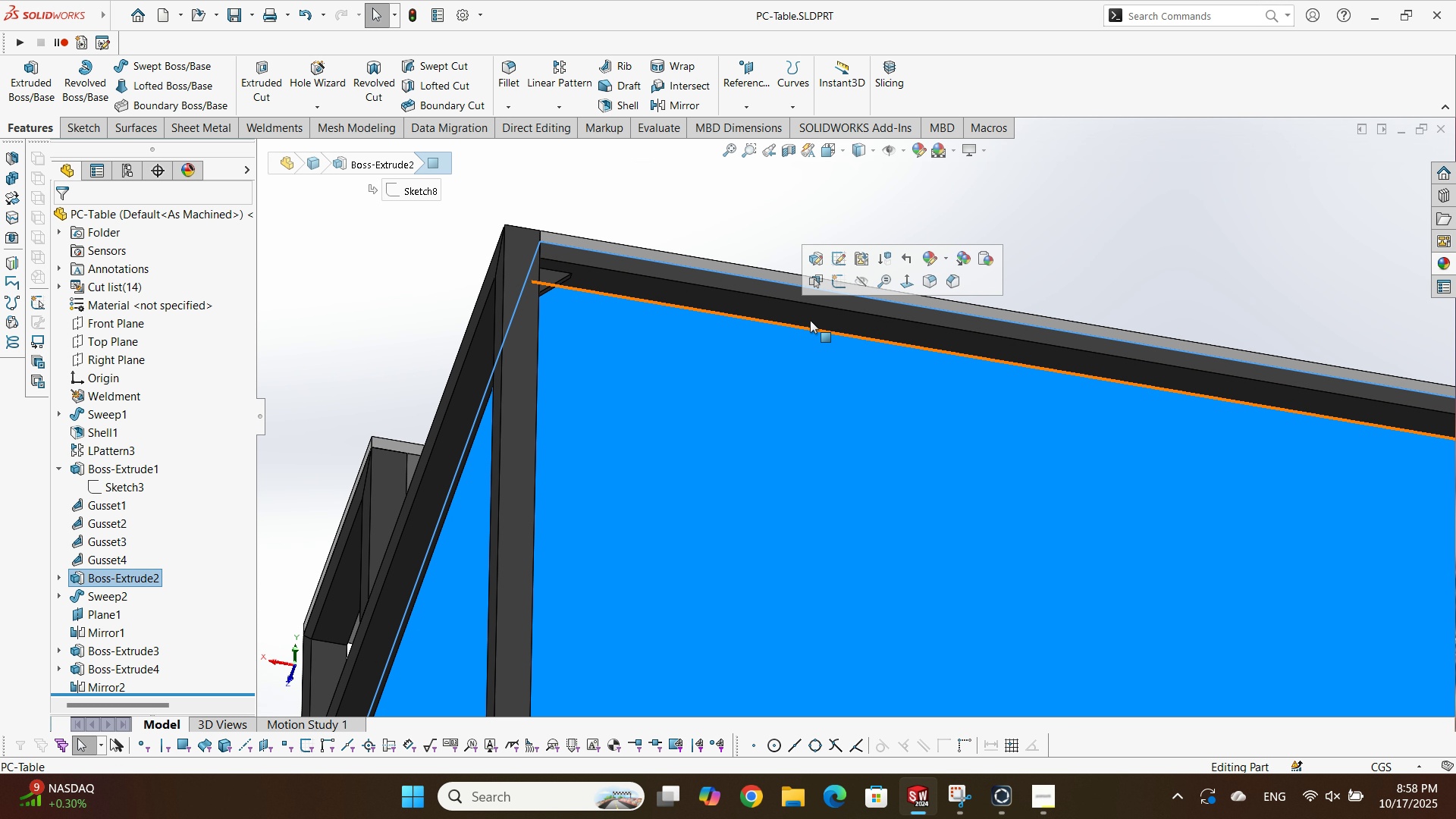 
left_click([815, 318])
 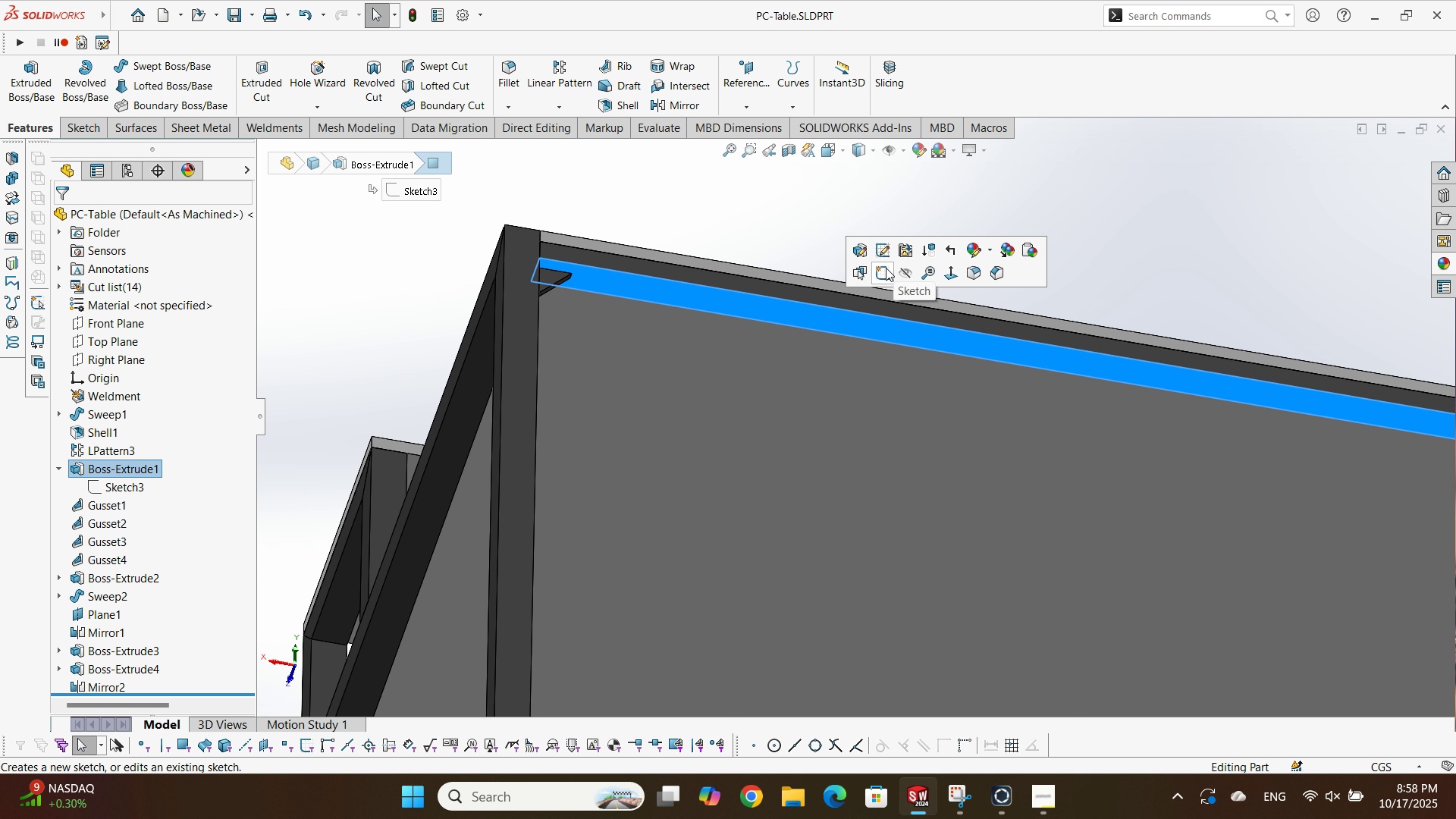 
left_click([884, 269])
 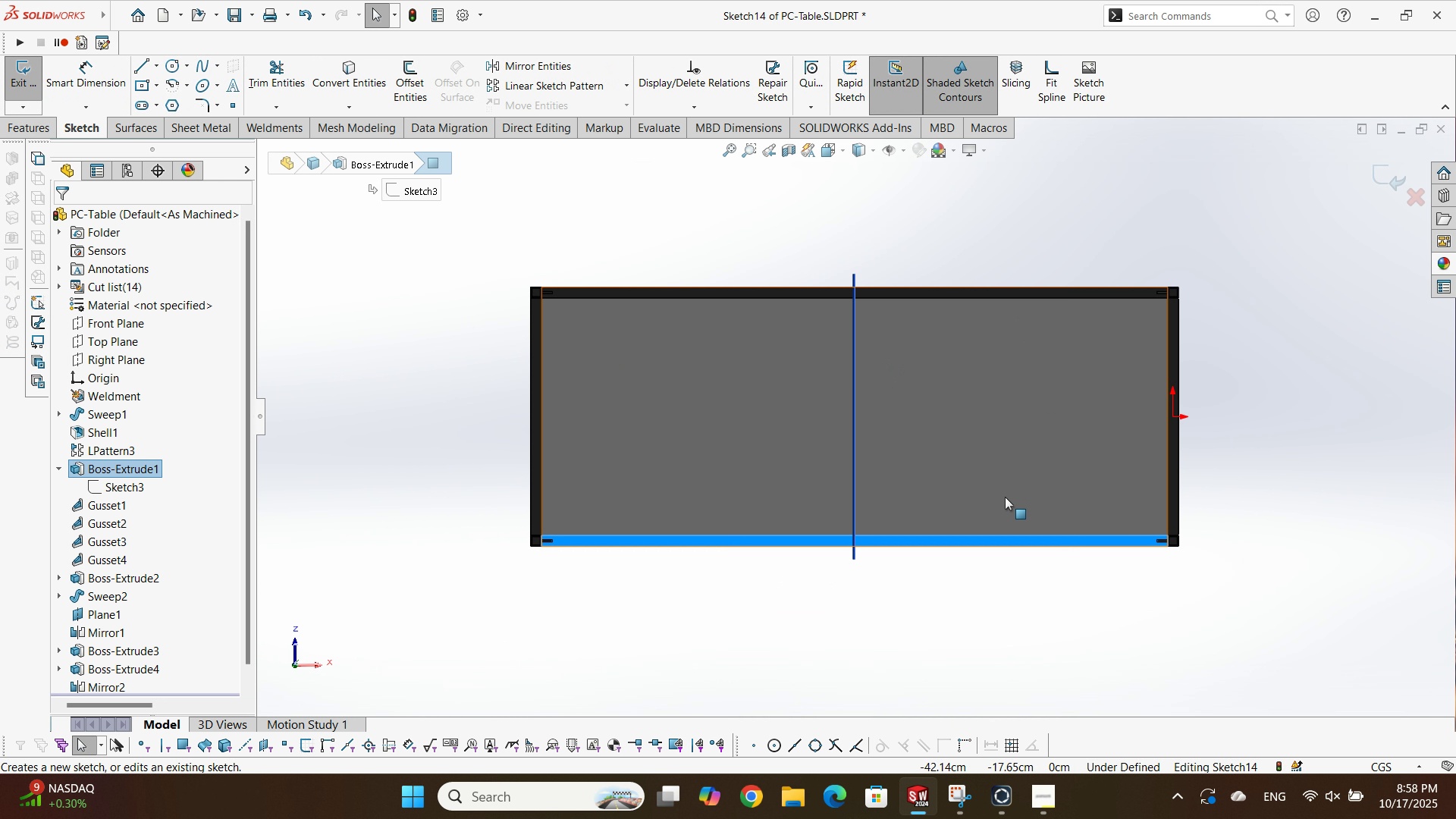 
scroll: coordinate [1031, 369], scroll_direction: none, amount: 0.0
 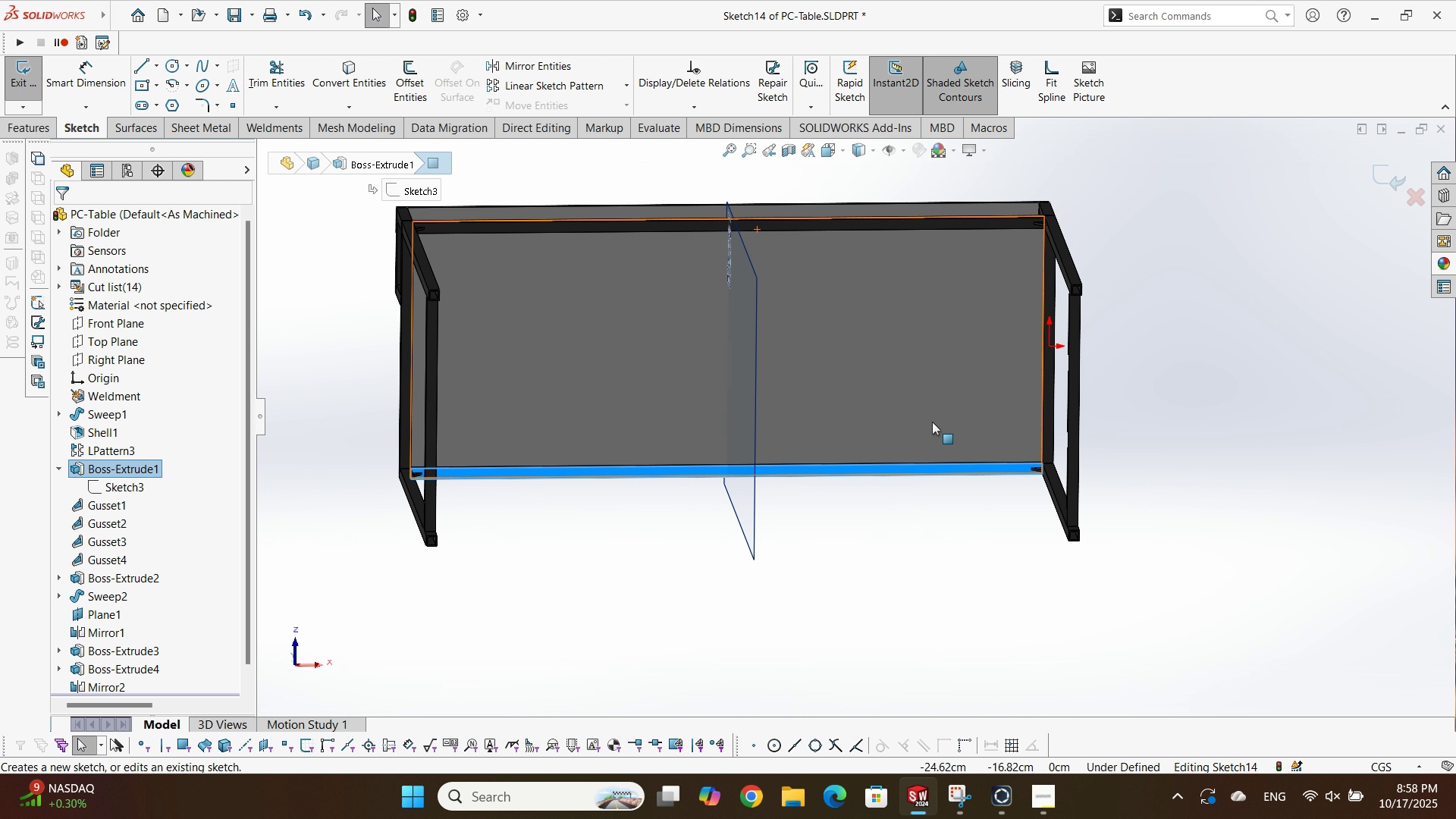 
key(Space)
 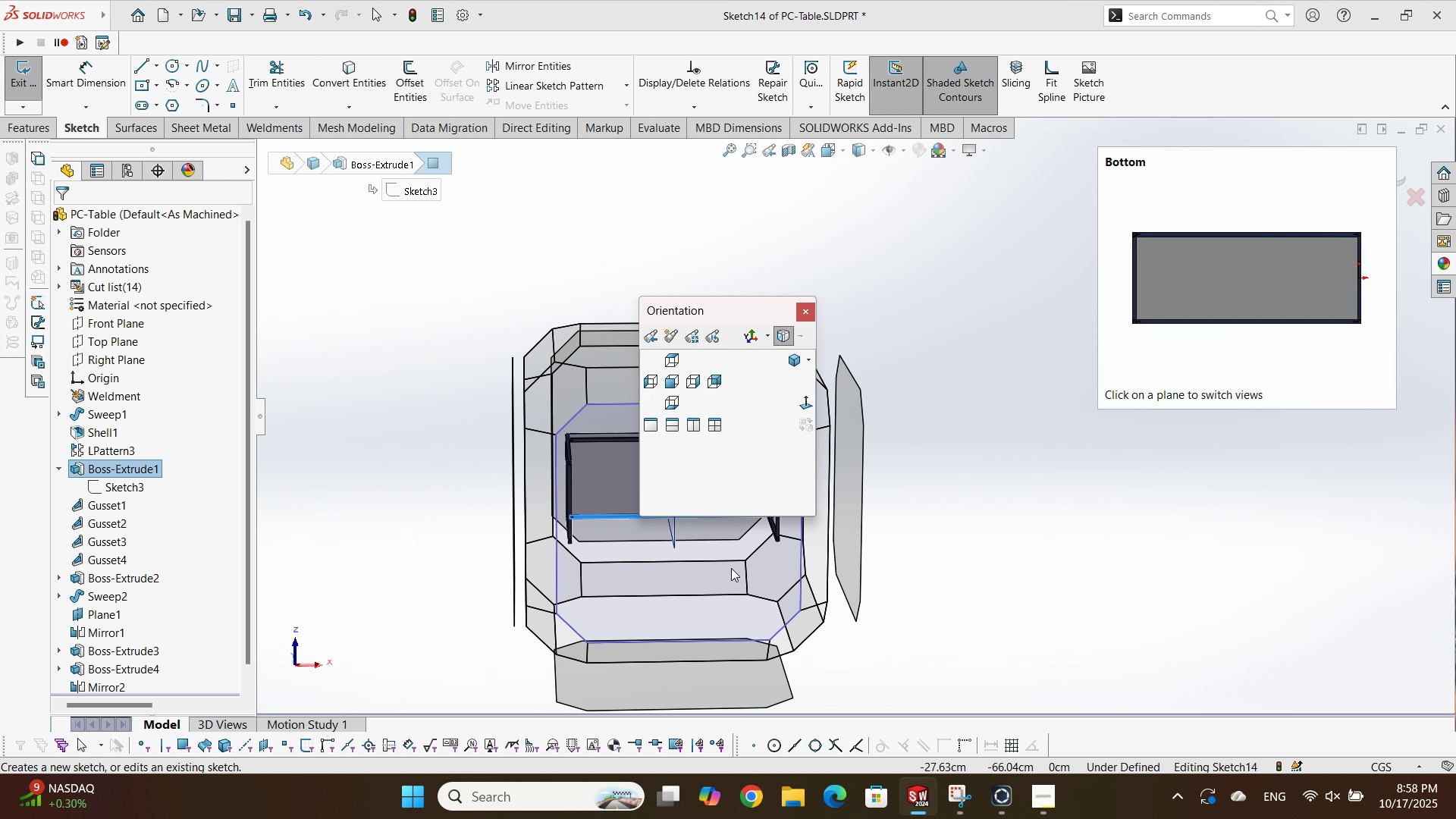 
left_click([731, 569])
 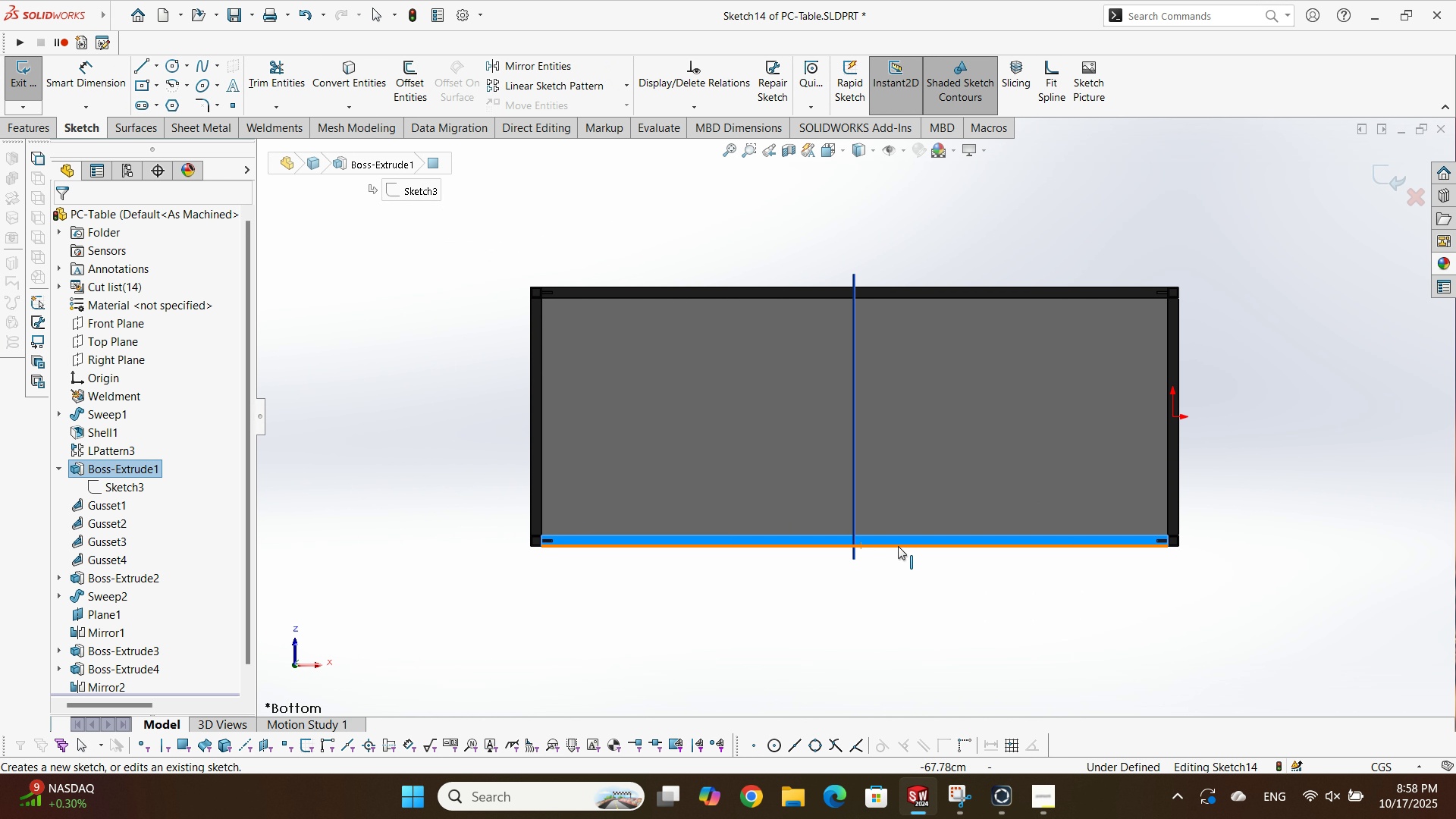 
scroll: coordinate [1103, 544], scroll_direction: down, amount: 4.0
 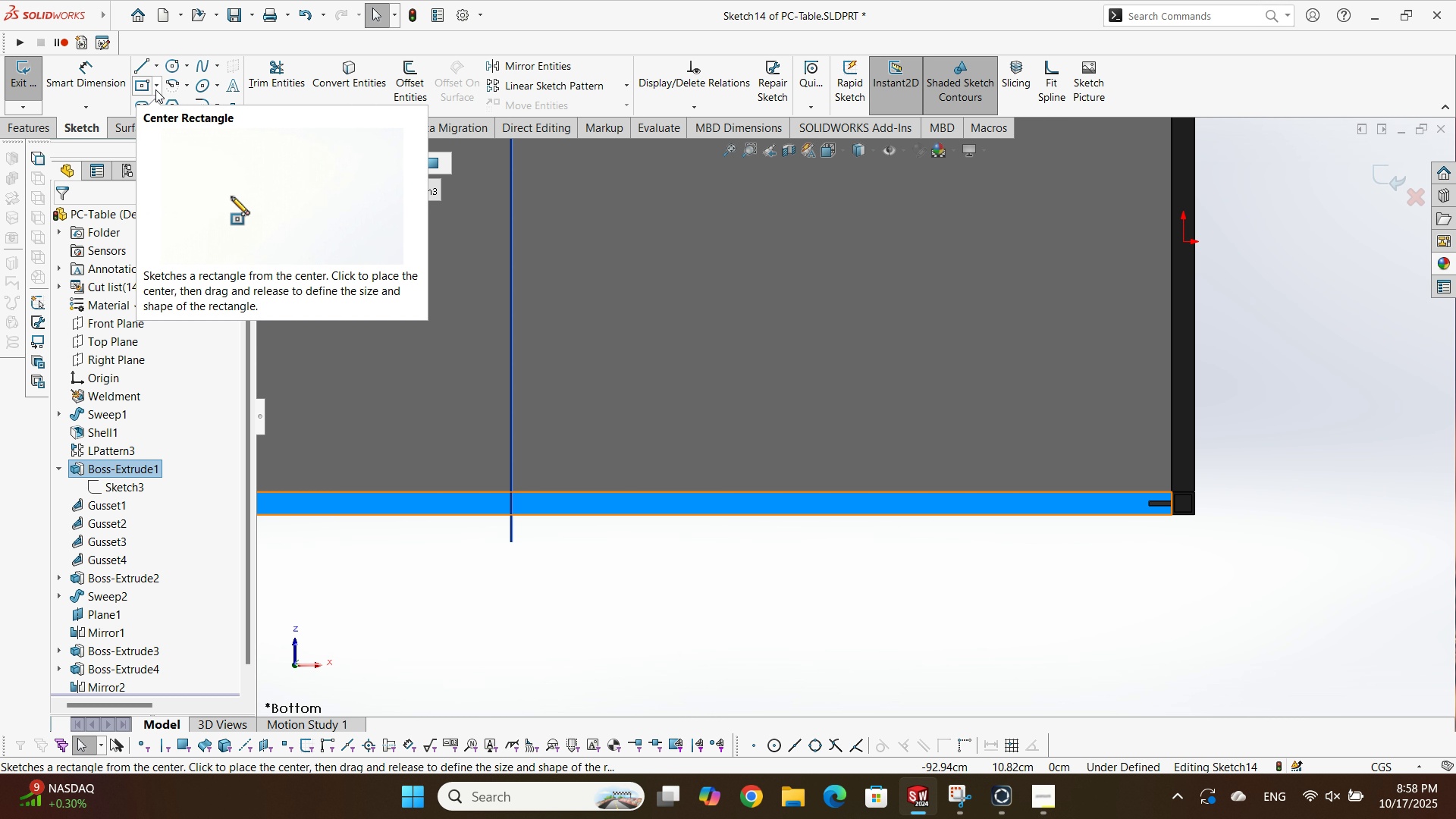 
left_click([158, 89])
 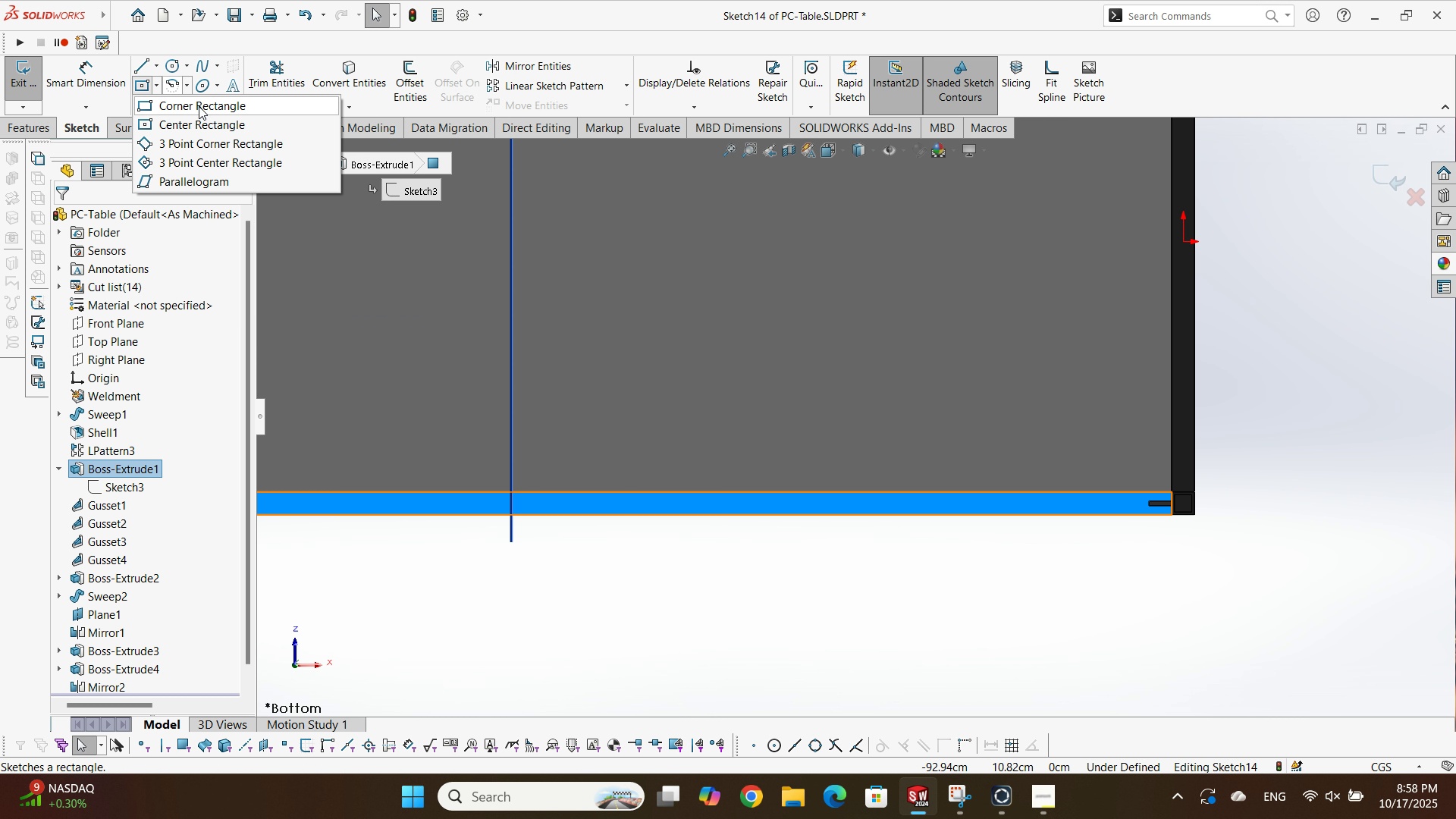 
left_click([199, 106])
 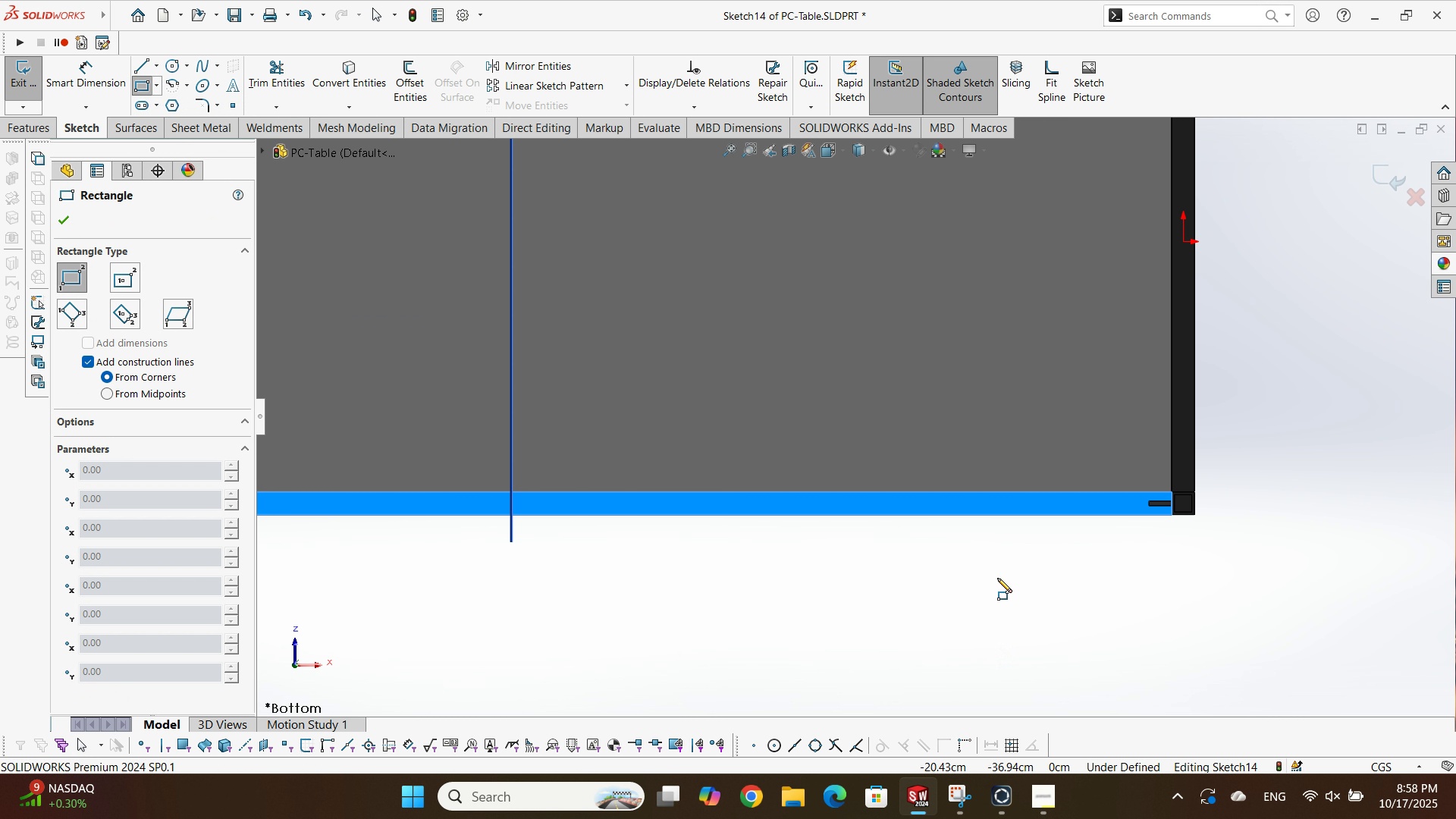 
scroll: coordinate [985, 503], scroll_direction: down, amount: 2.0
 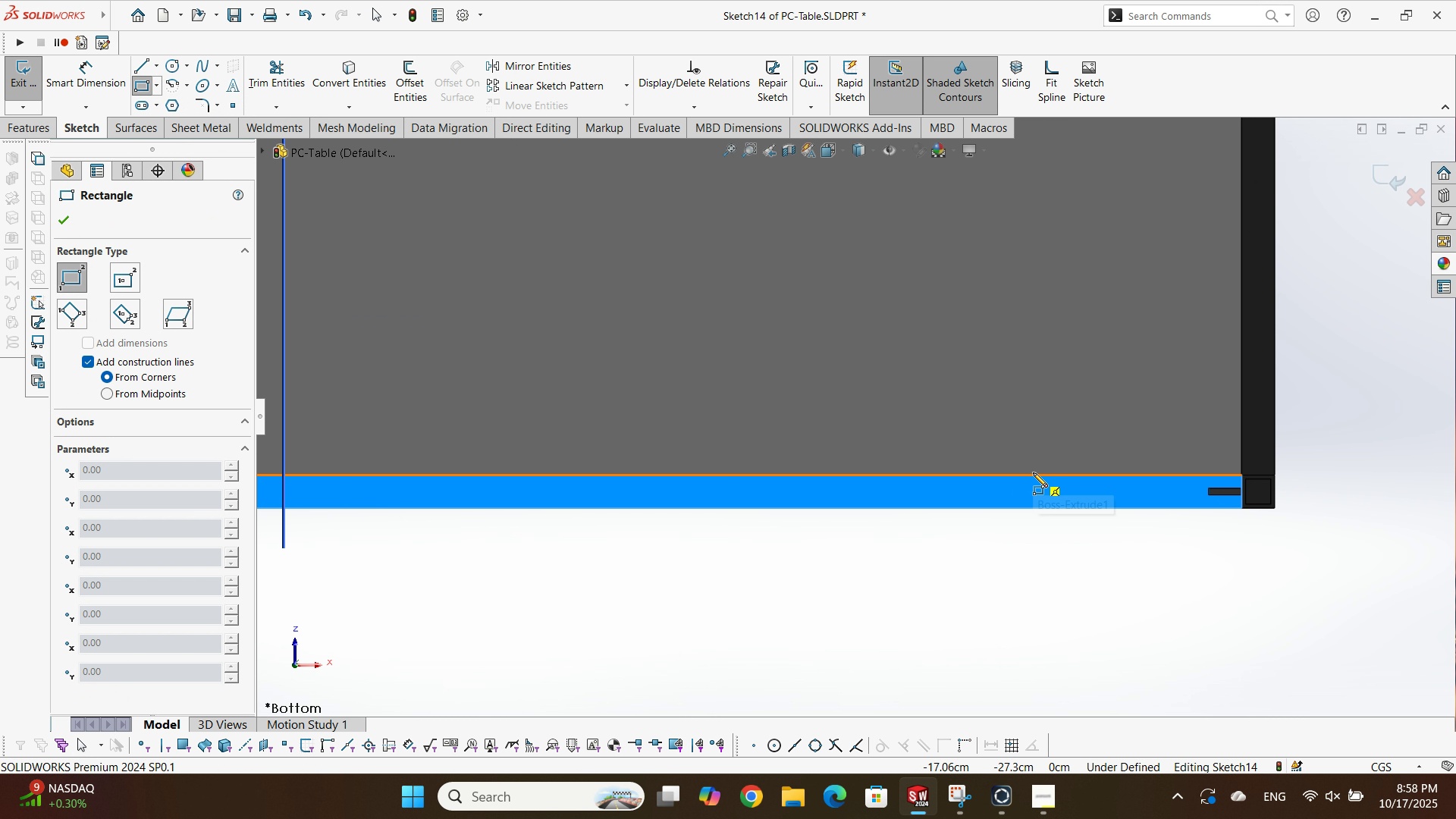 
left_click([1033, 472])
 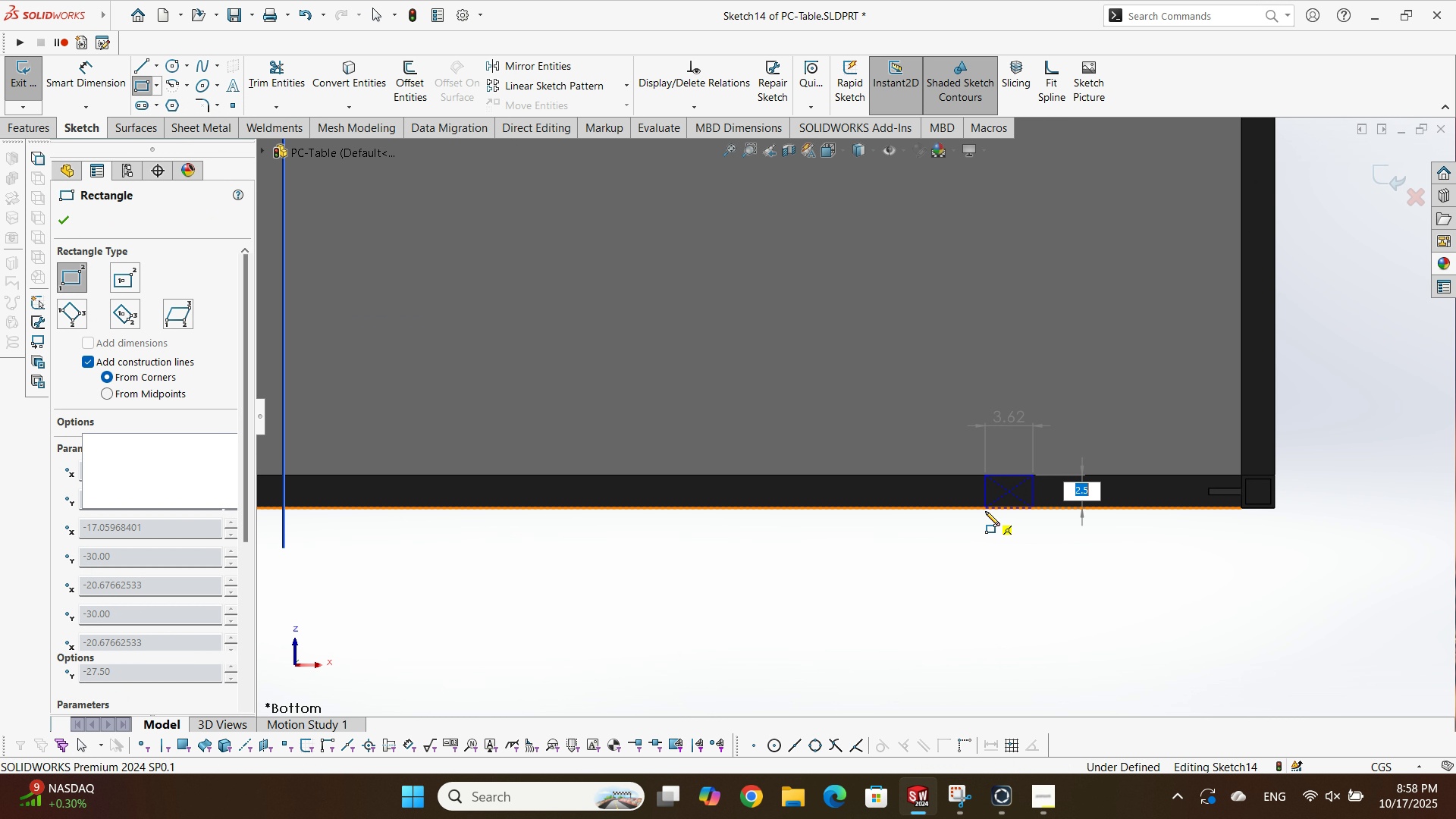 
left_click([985, 511])
 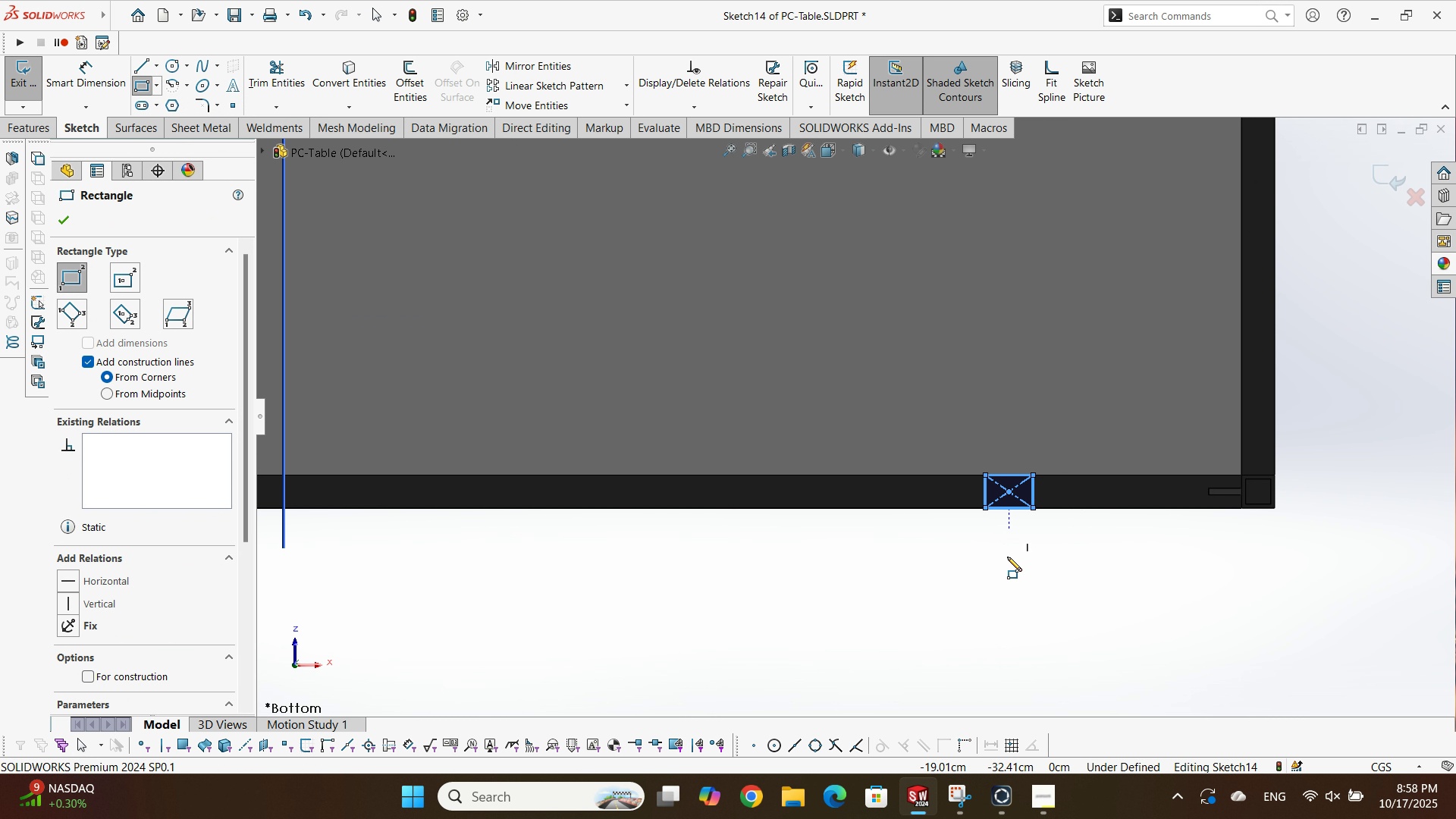 
key(Escape)
 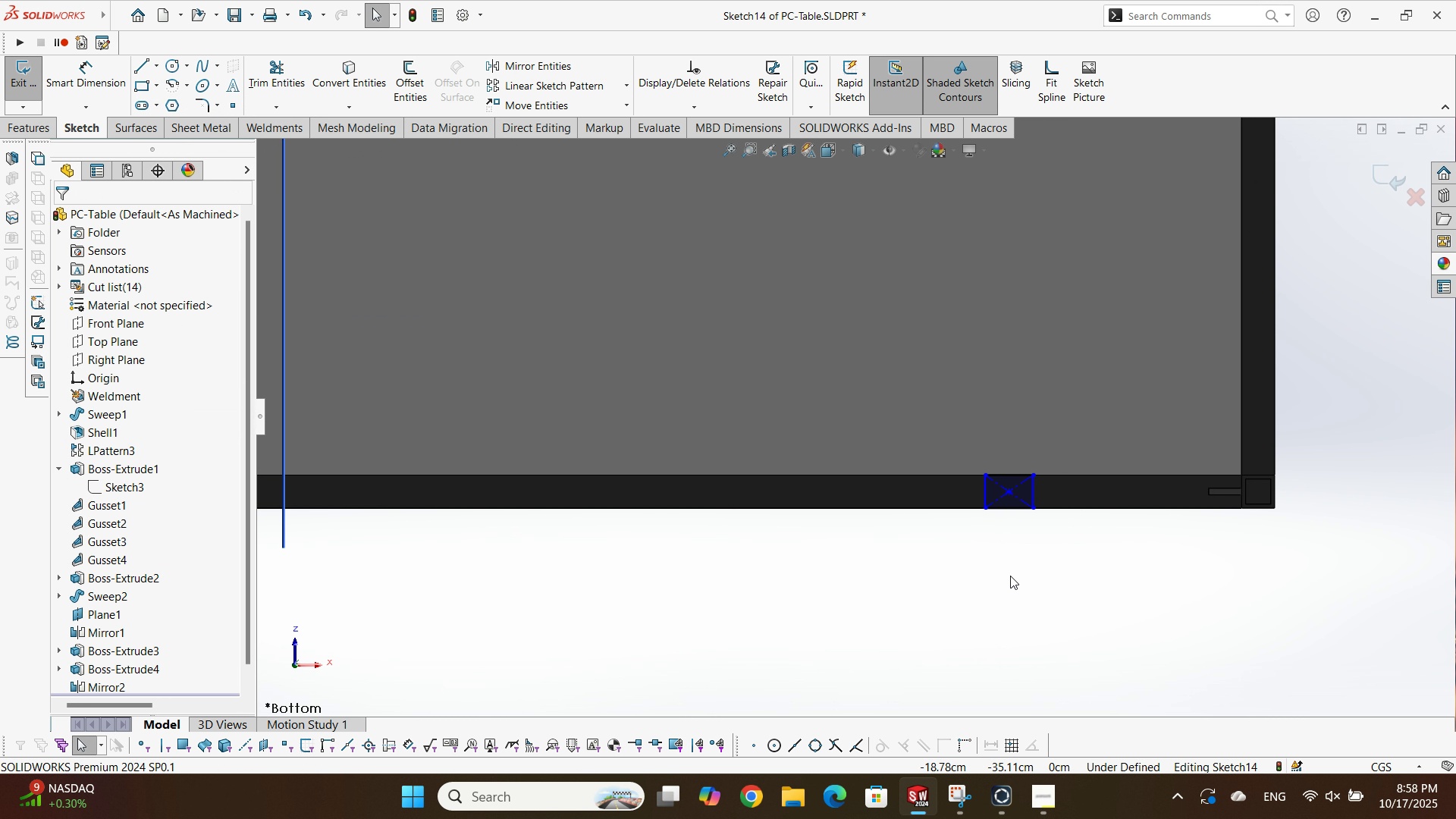 
key(Escape)
 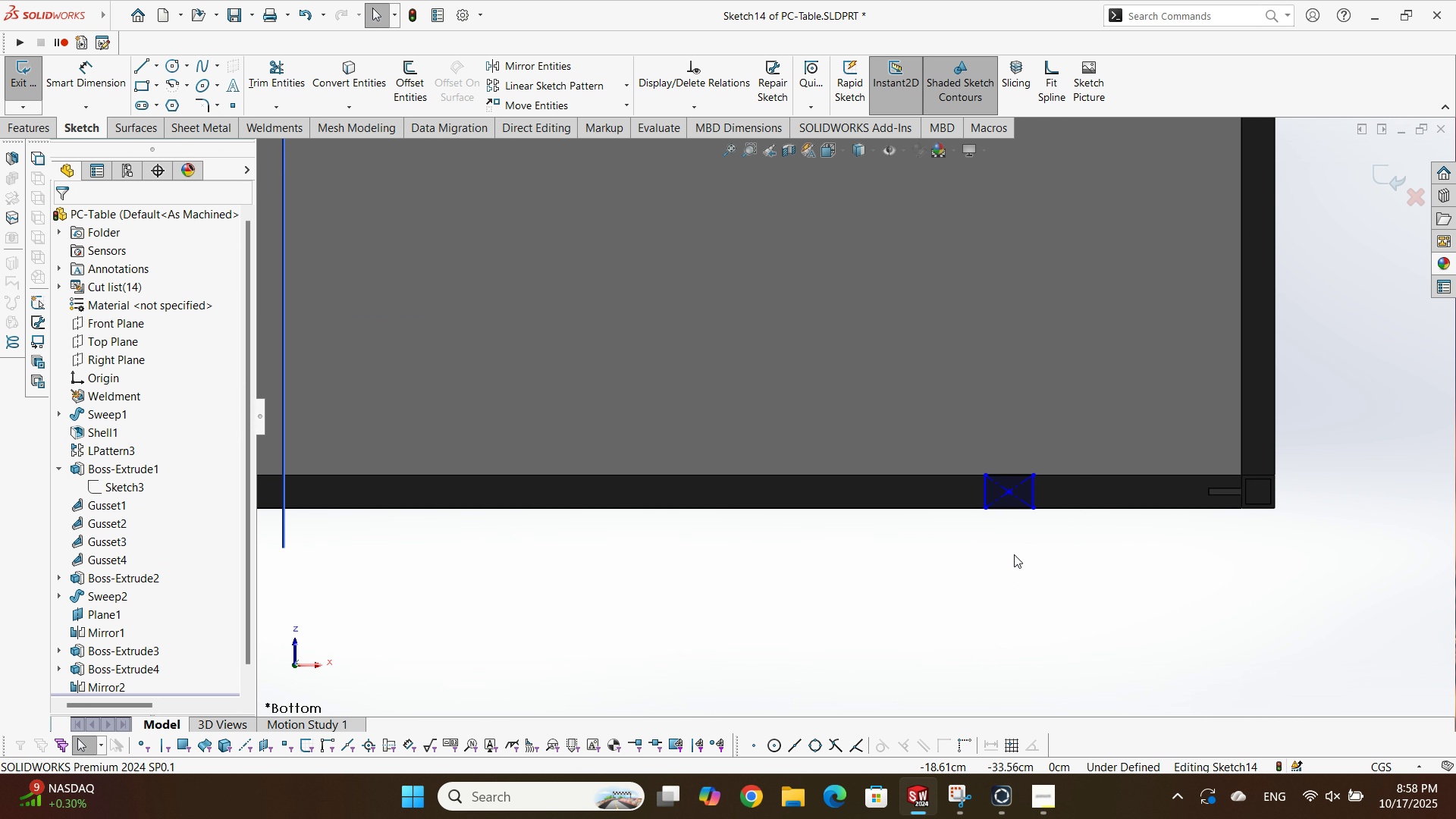 
scroll: coordinate [1021, 549], scroll_direction: up, amount: 3.0
 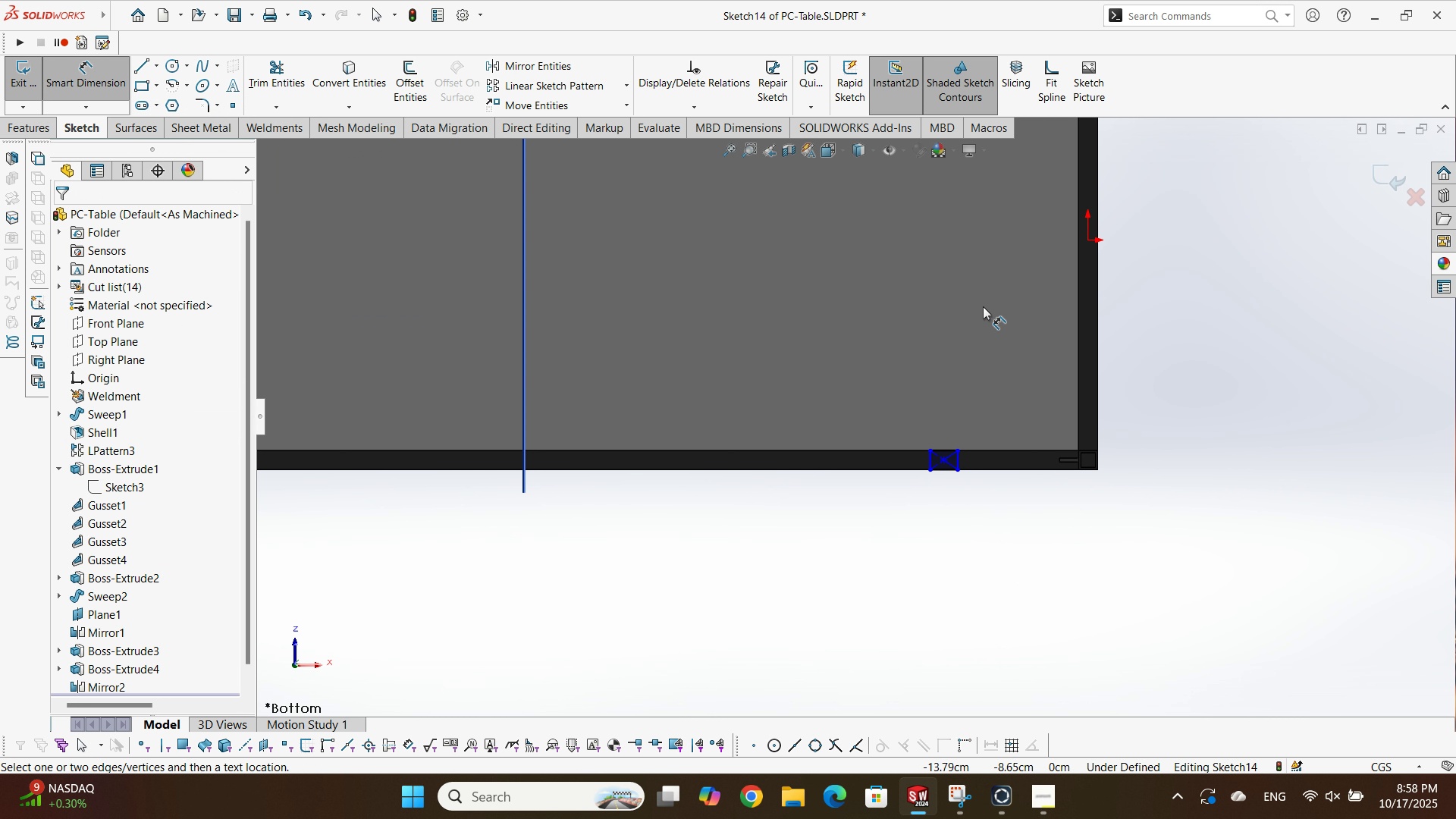 
scroll: coordinate [945, 452], scroll_direction: down, amount: 2.0
 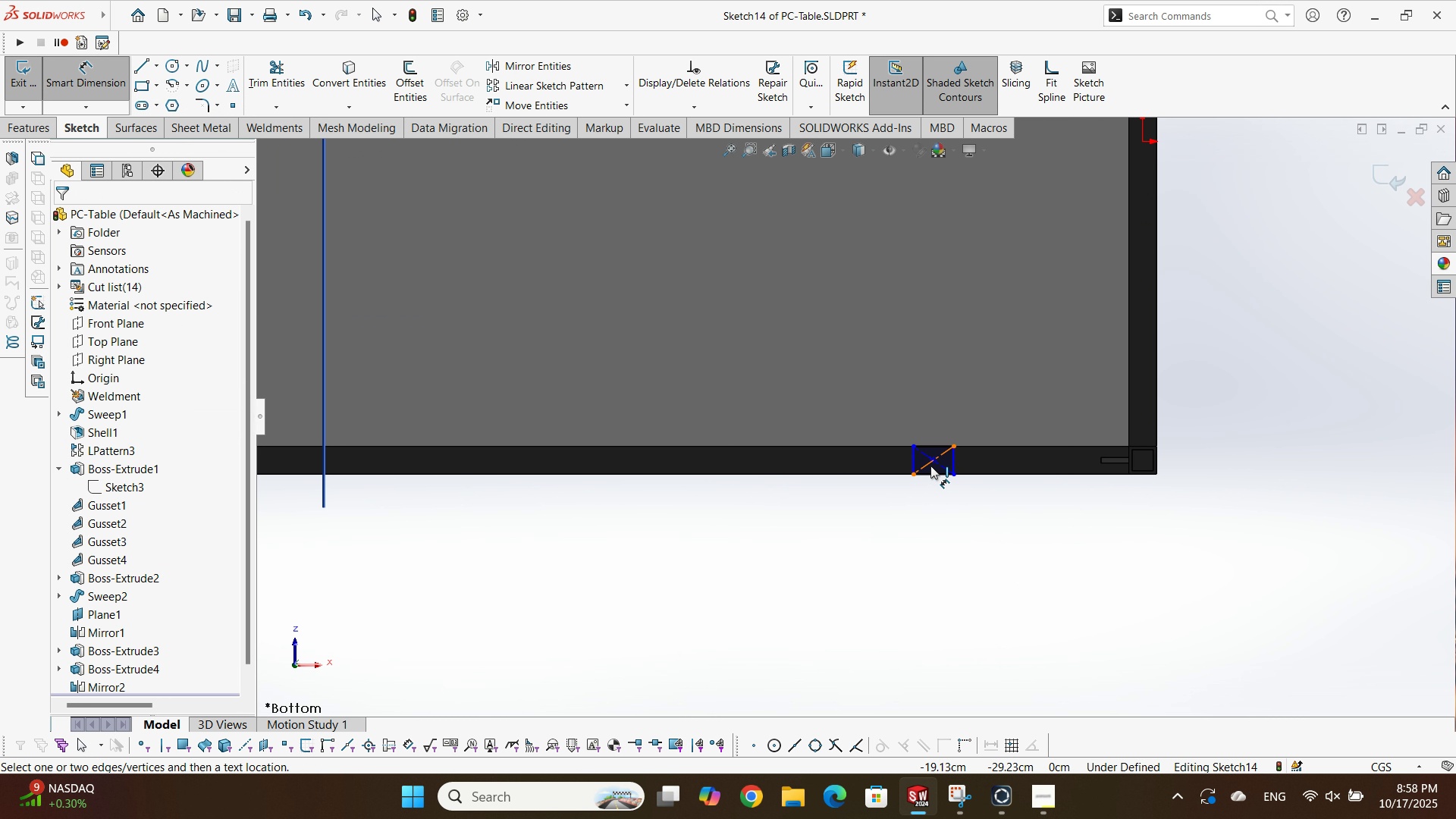 
left_click([930, 466])
 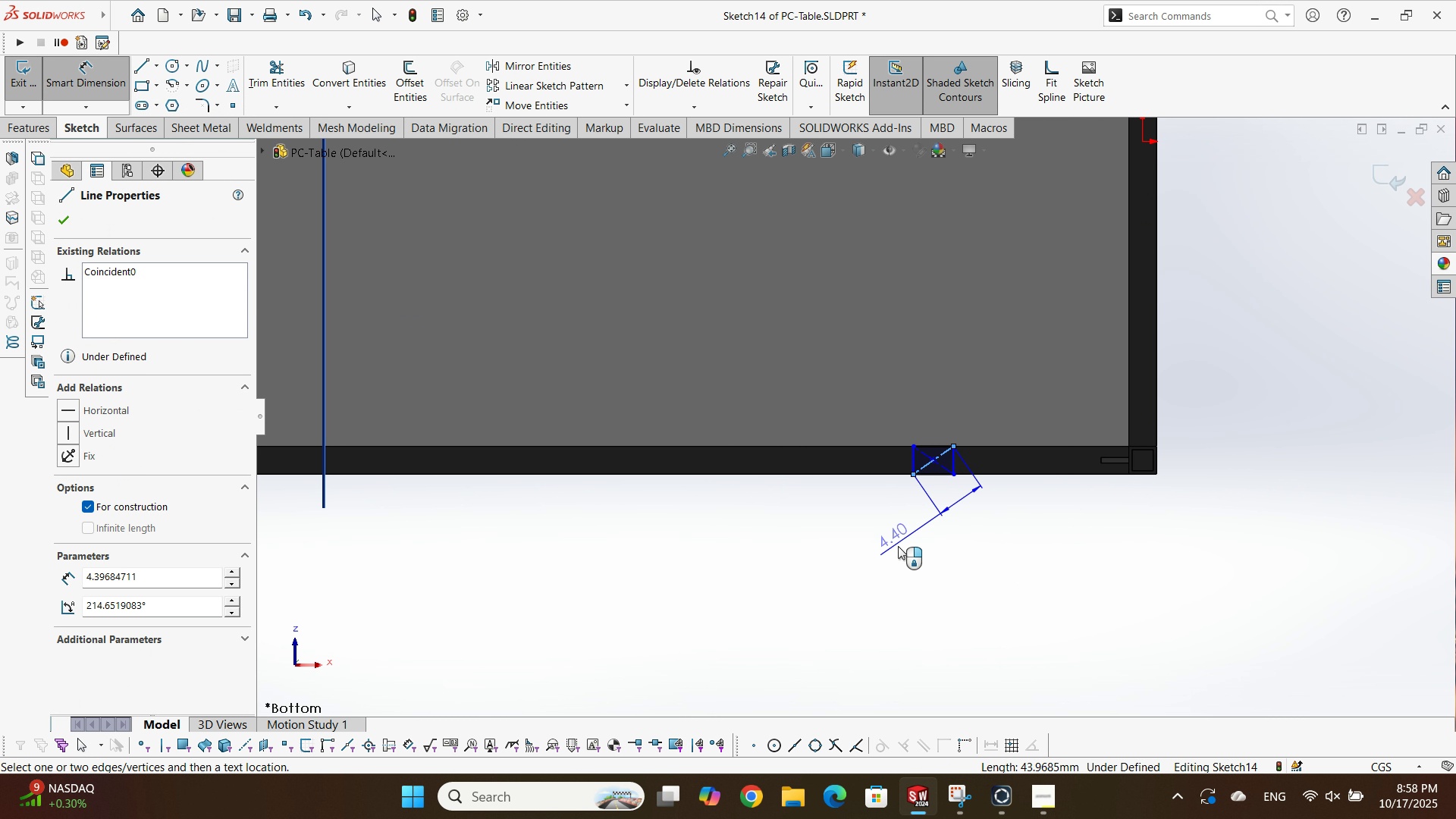 
key(Escape)
 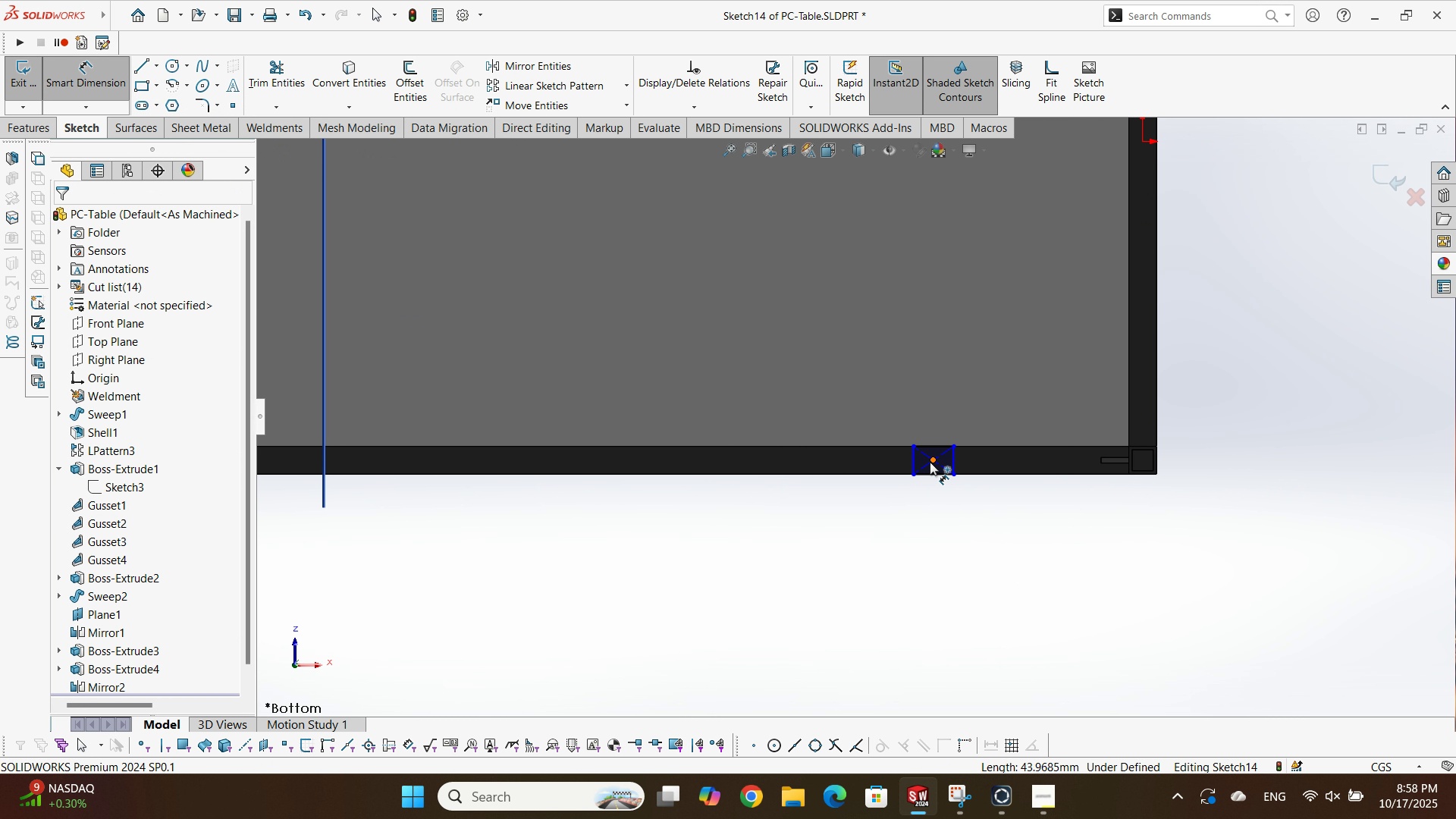 
double_click([930, 462])
 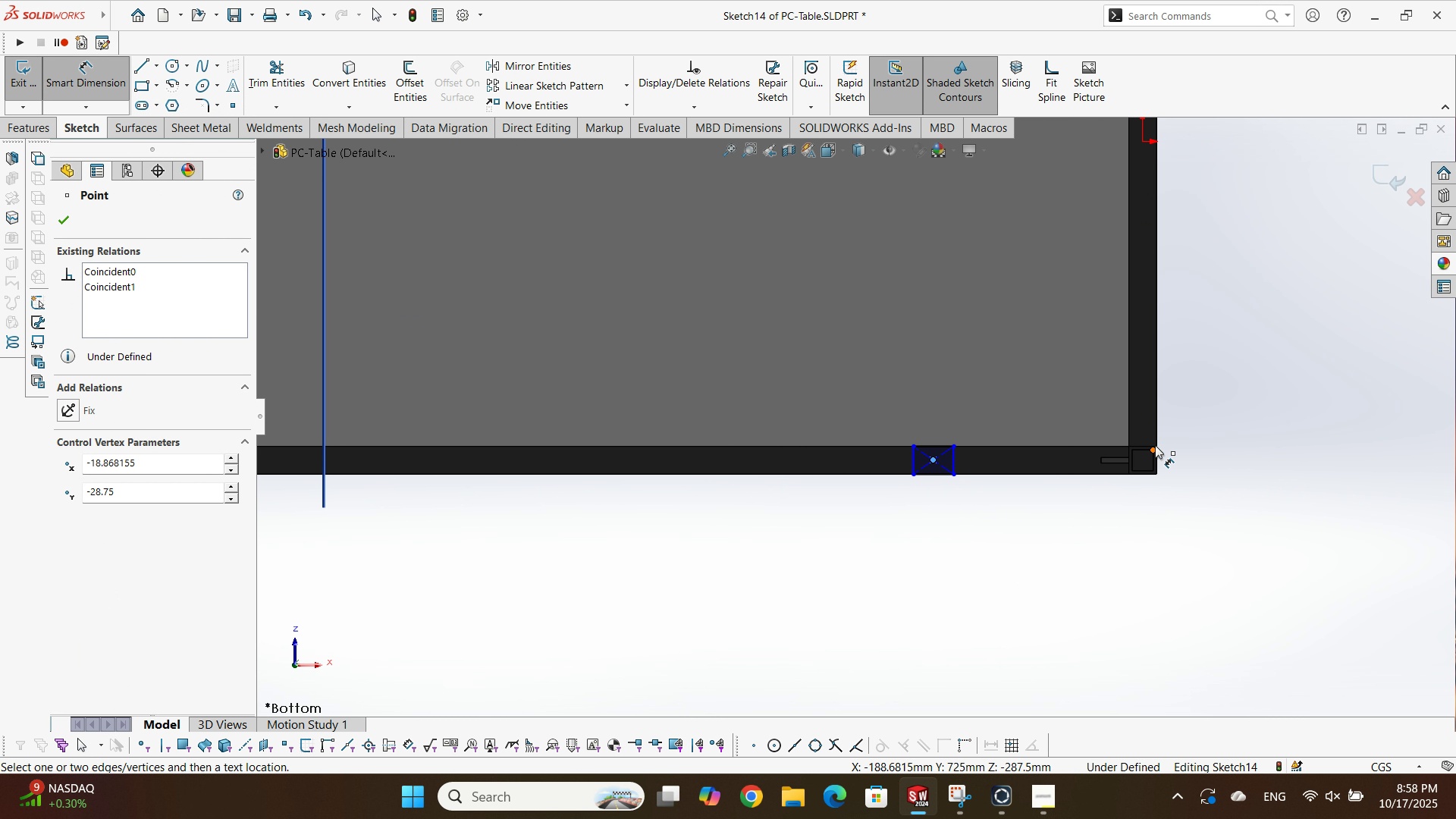 
scroll: coordinate [1055, 484], scroll_direction: down, amount: 7.0
 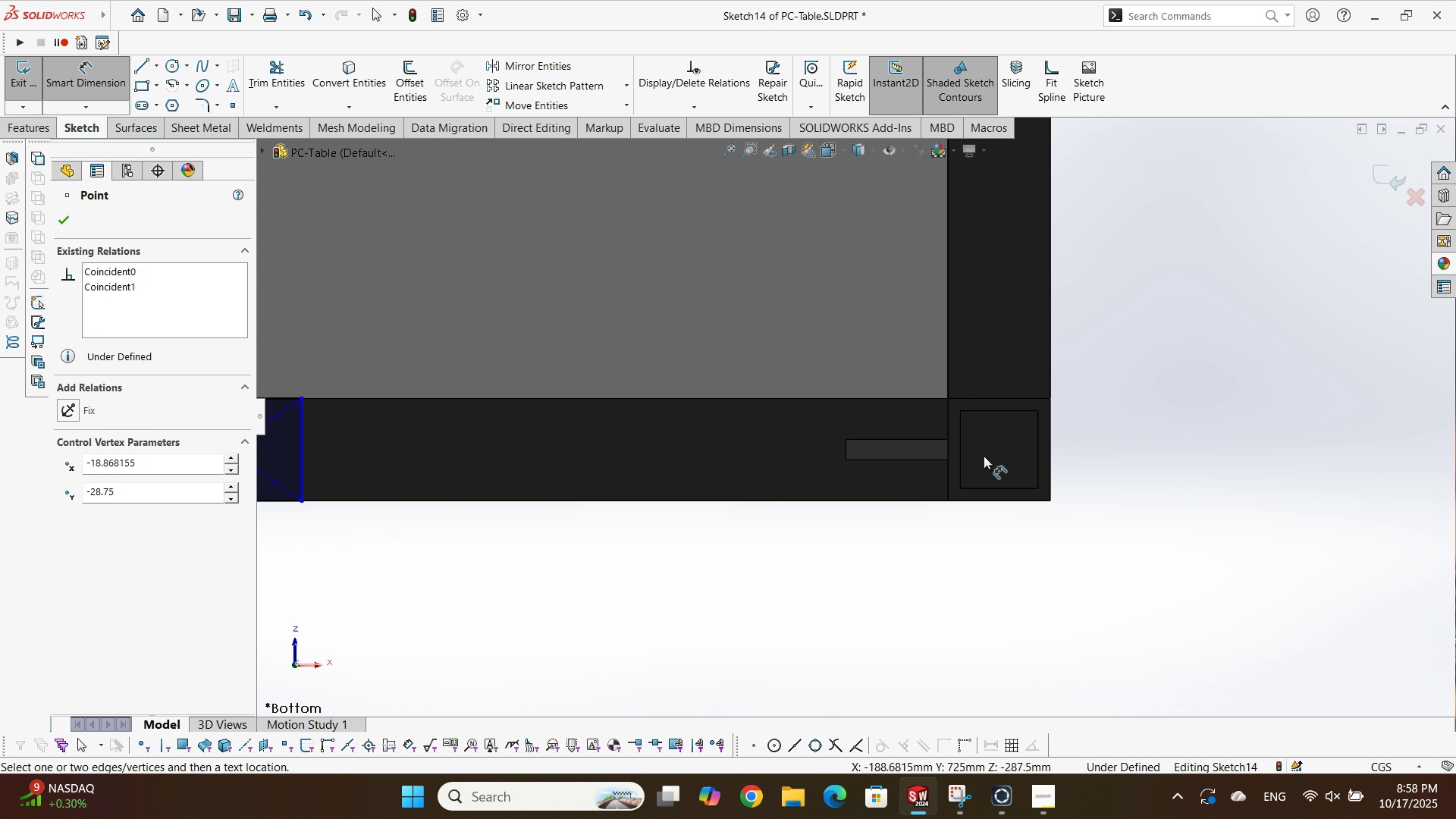 
scroll: coordinate [327, 440], scroll_direction: up, amount: 2.0
 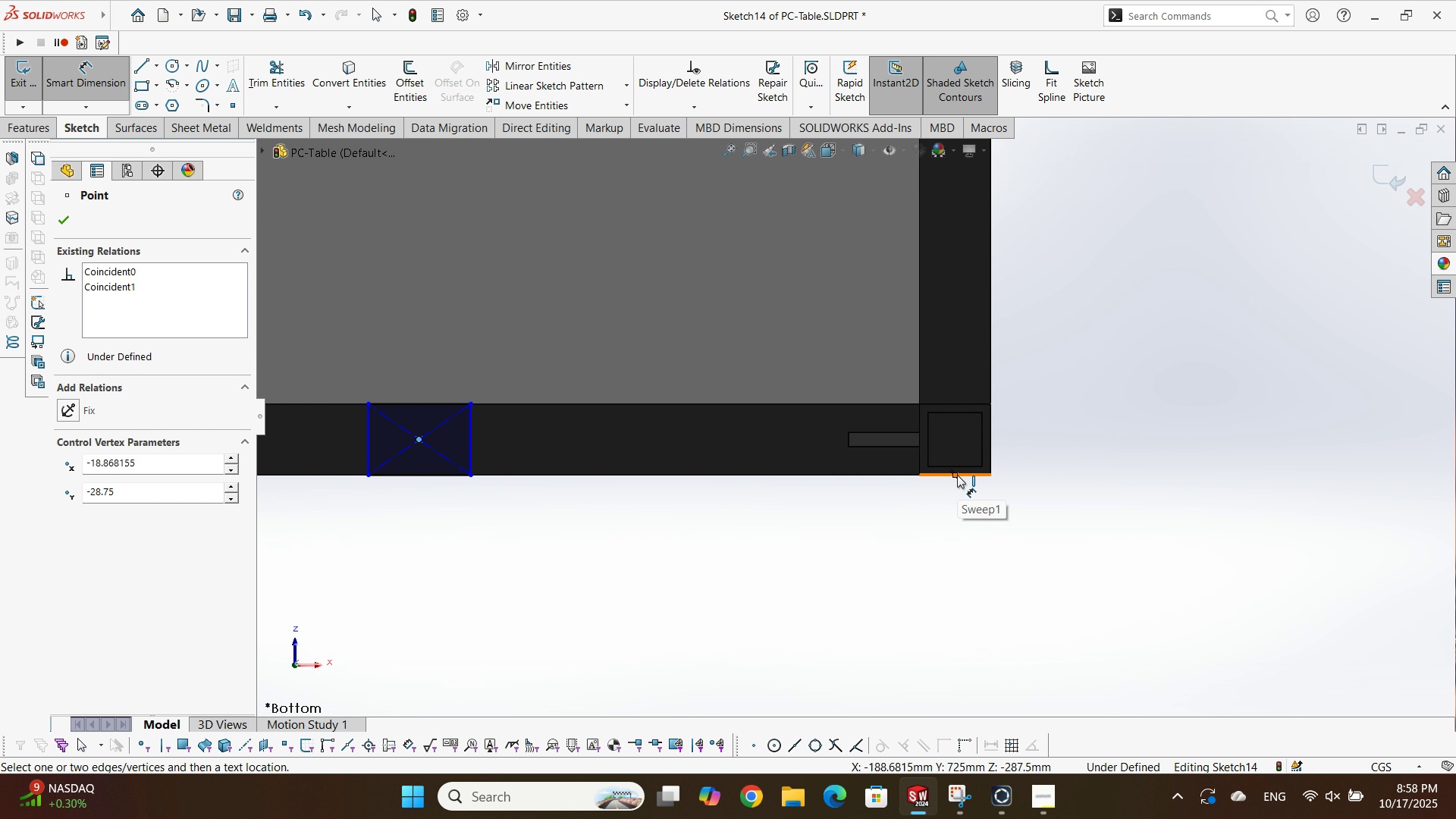 
left_click([957, 475])
 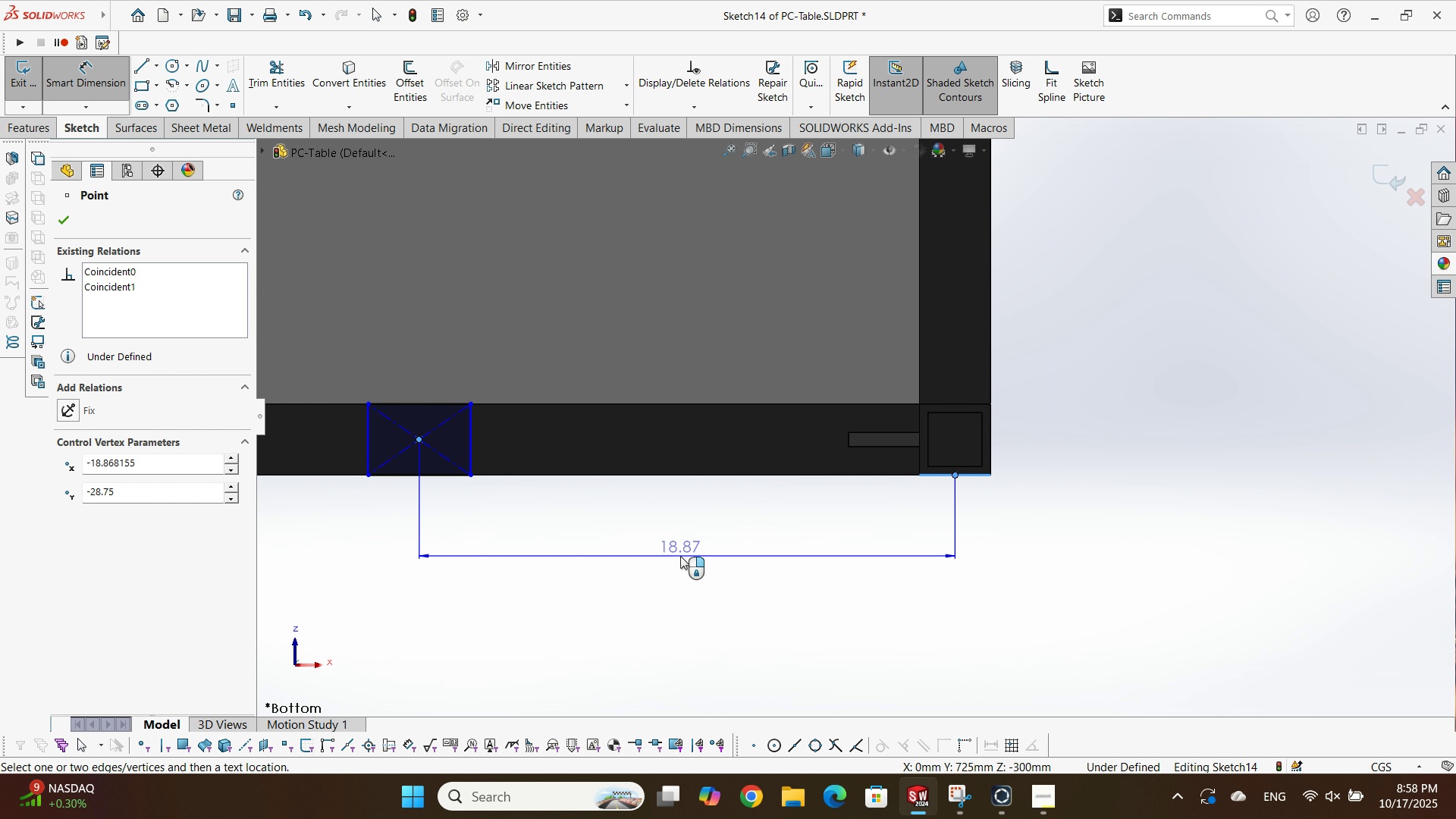 
double_click([680, 556])
 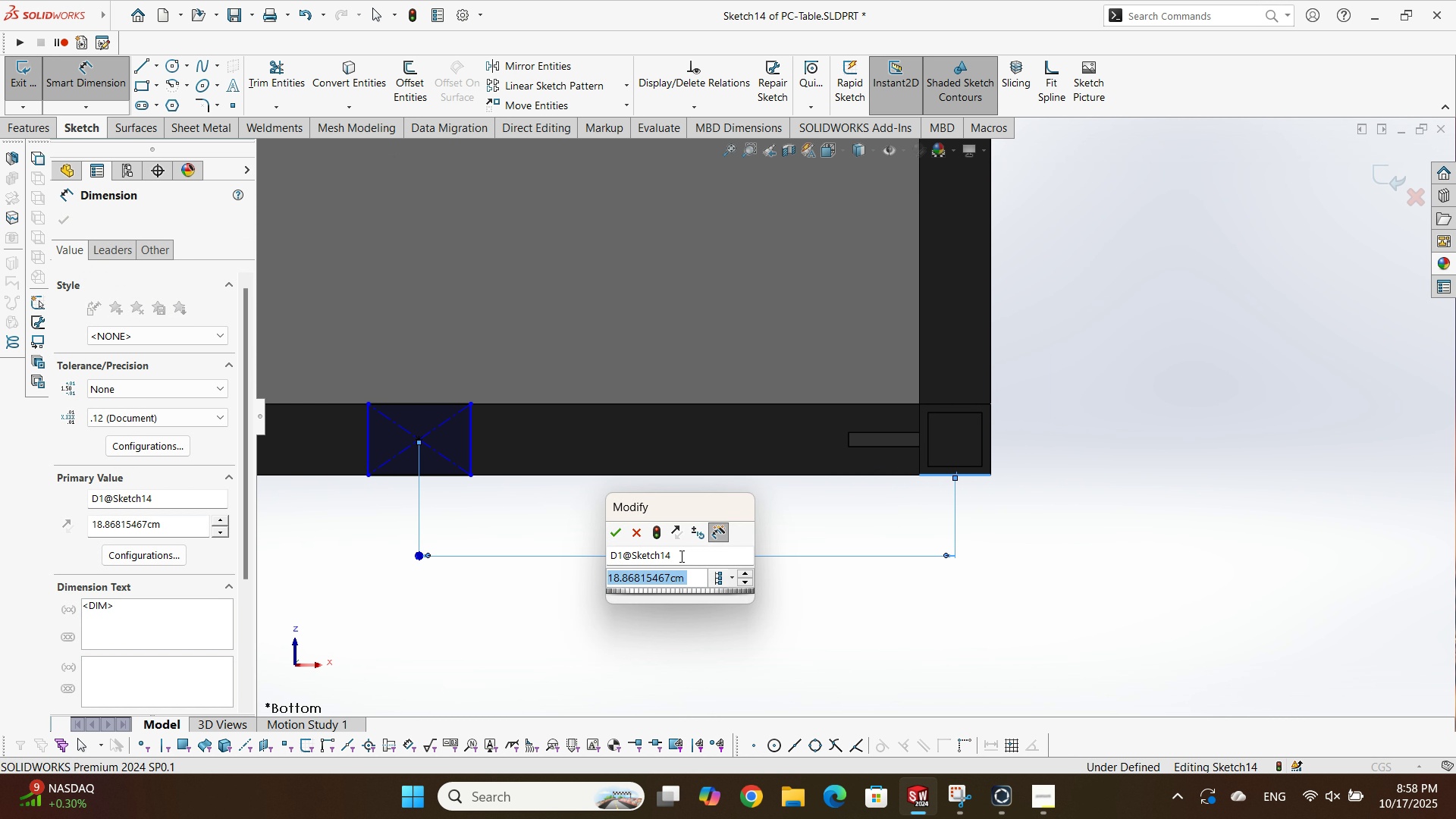 
triple_click([680, 556])
 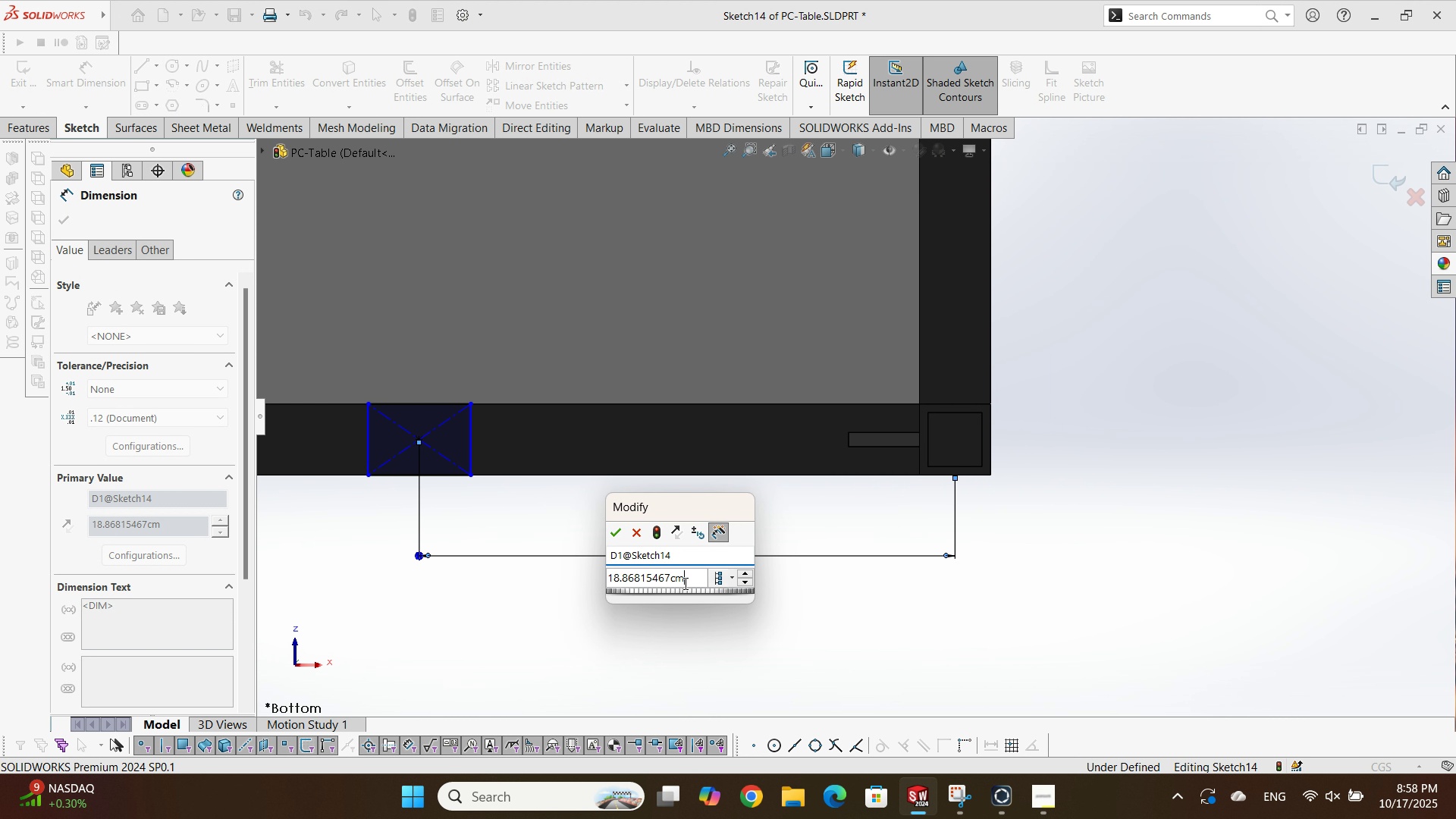 
double_click([684, 583])
 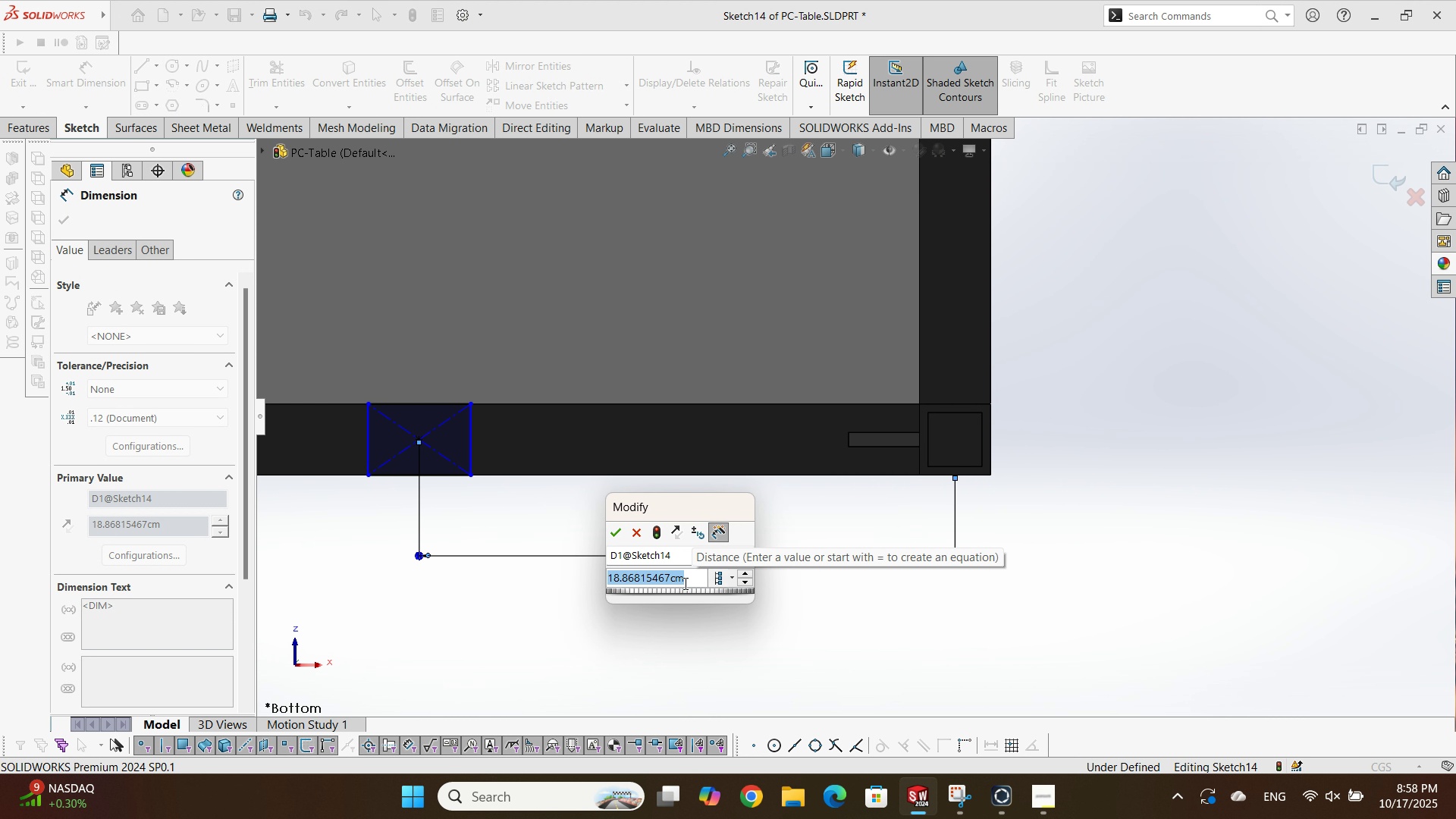 
key(Numpad2)
 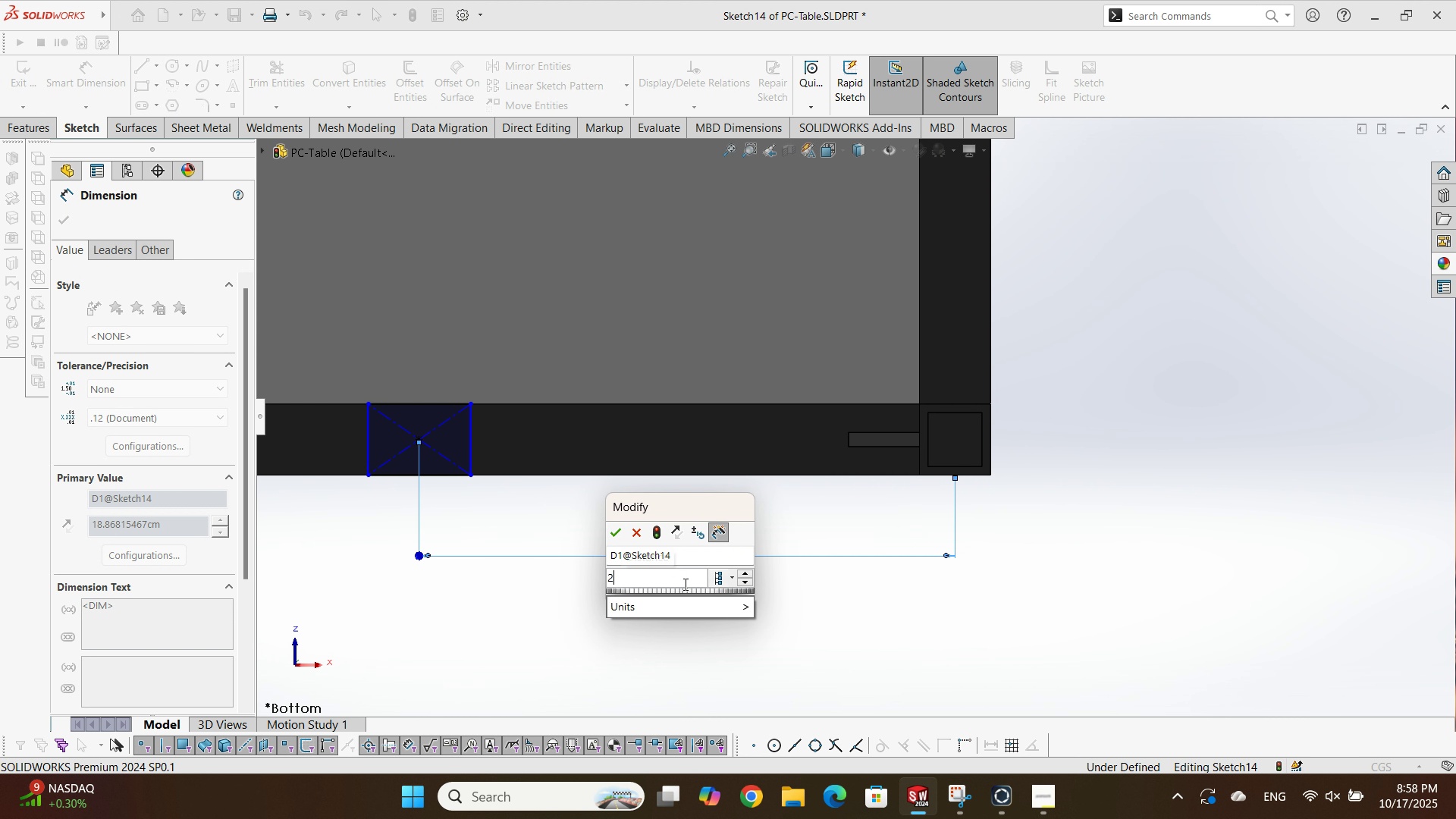 
key(Numpad5)
 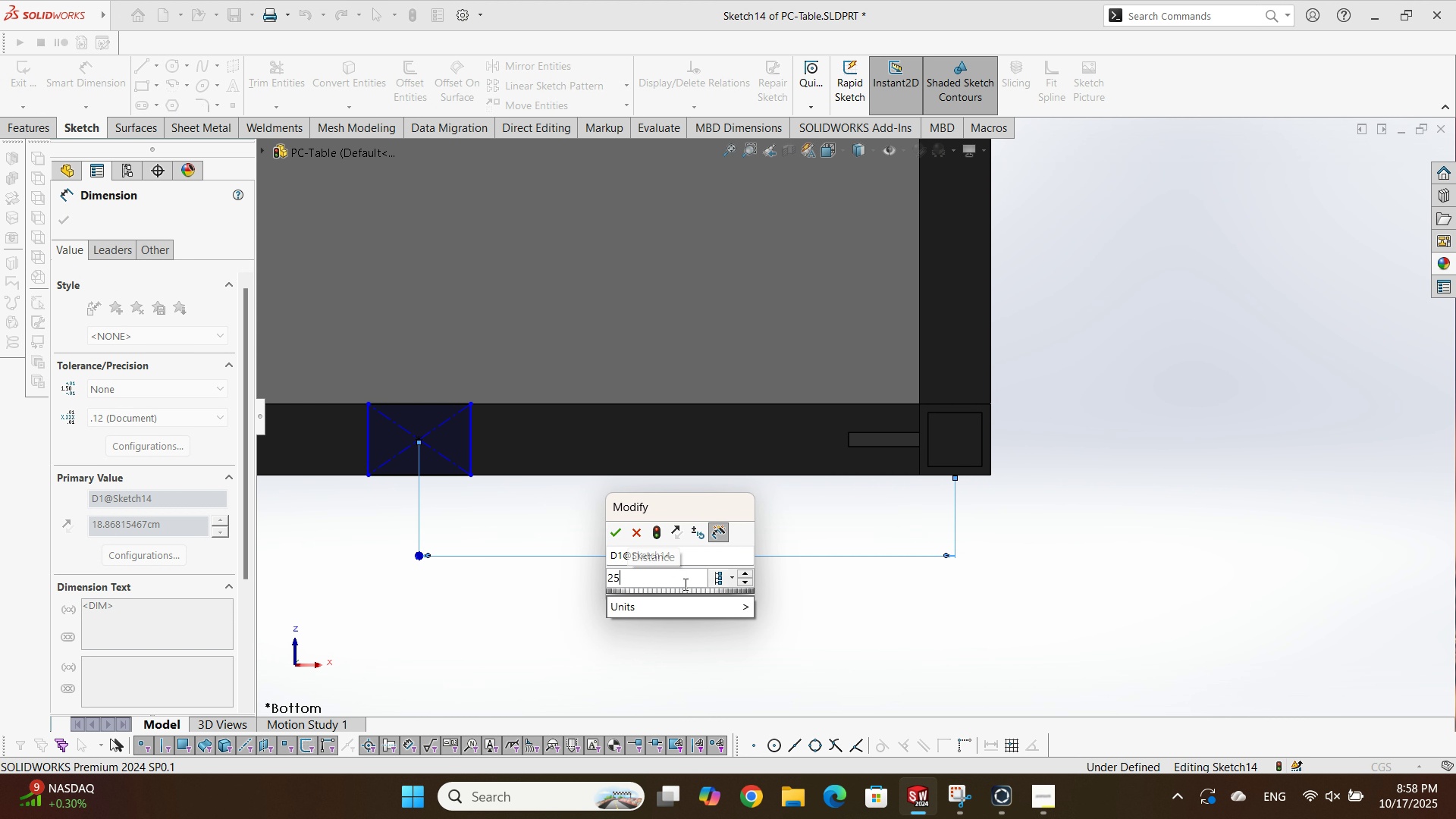 
key(NumpadSubtract)
 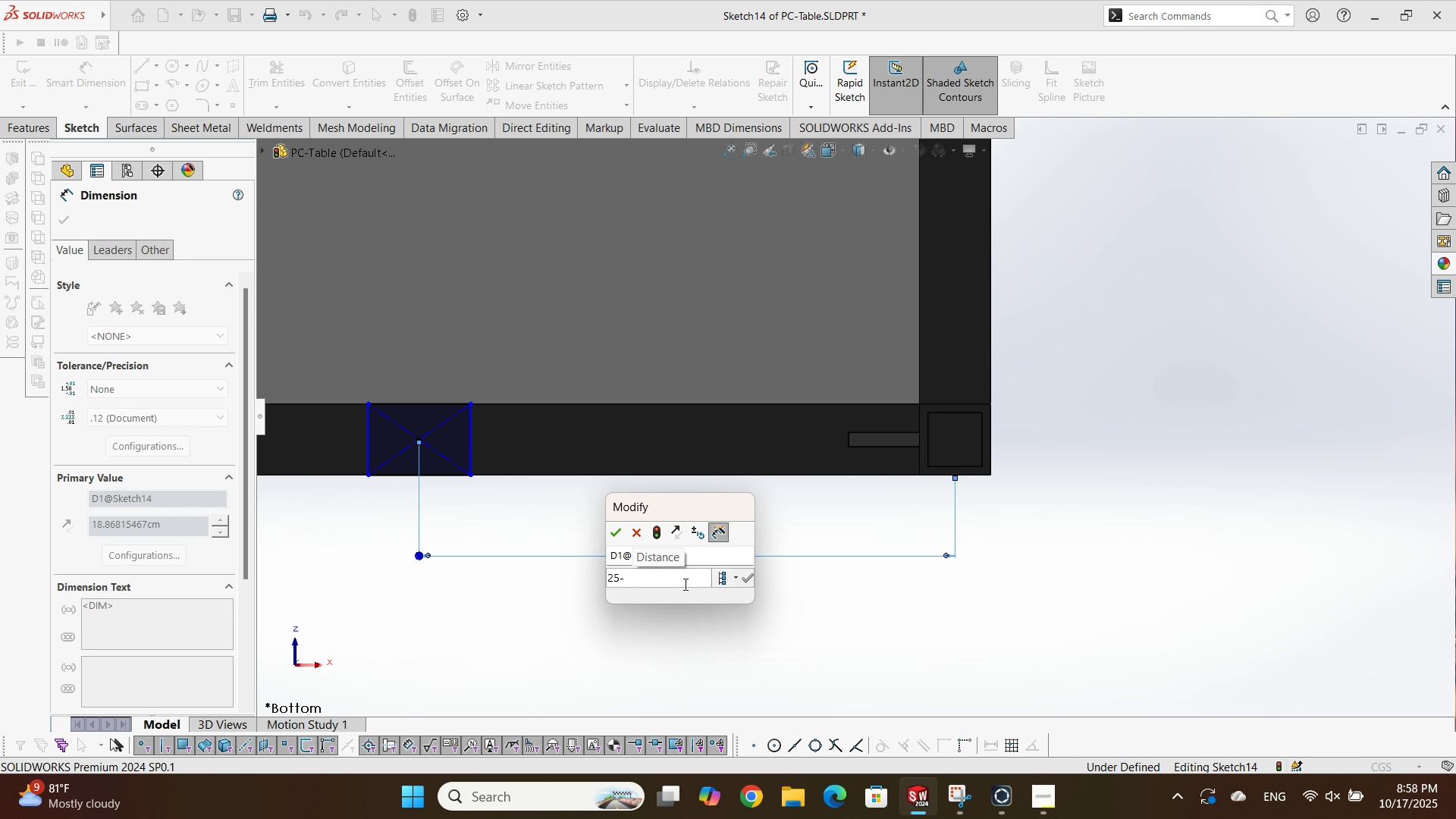 
key(Numpad2)
 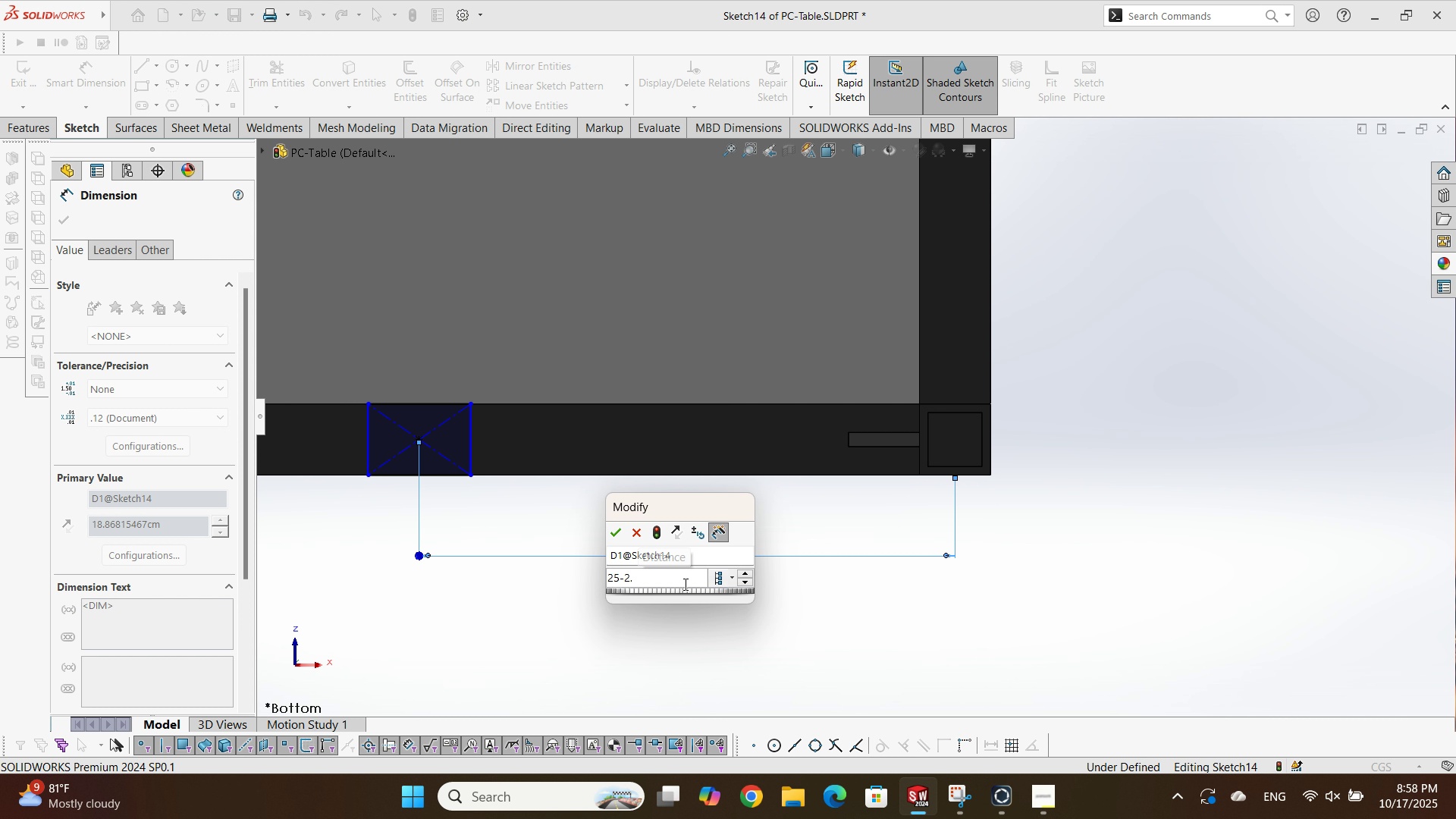 
key(NumpadDecimal)
 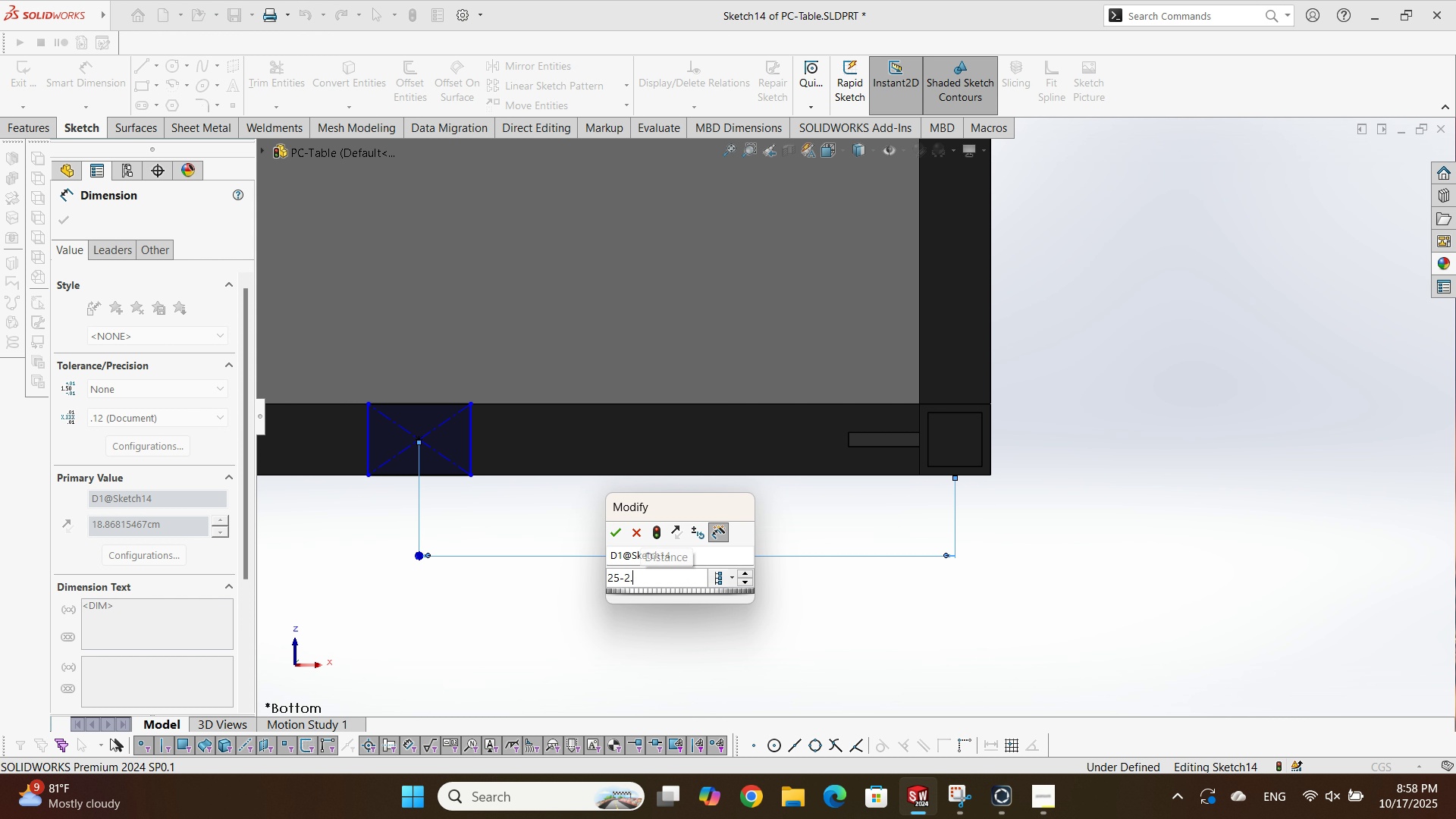 
key(Numpad5)
 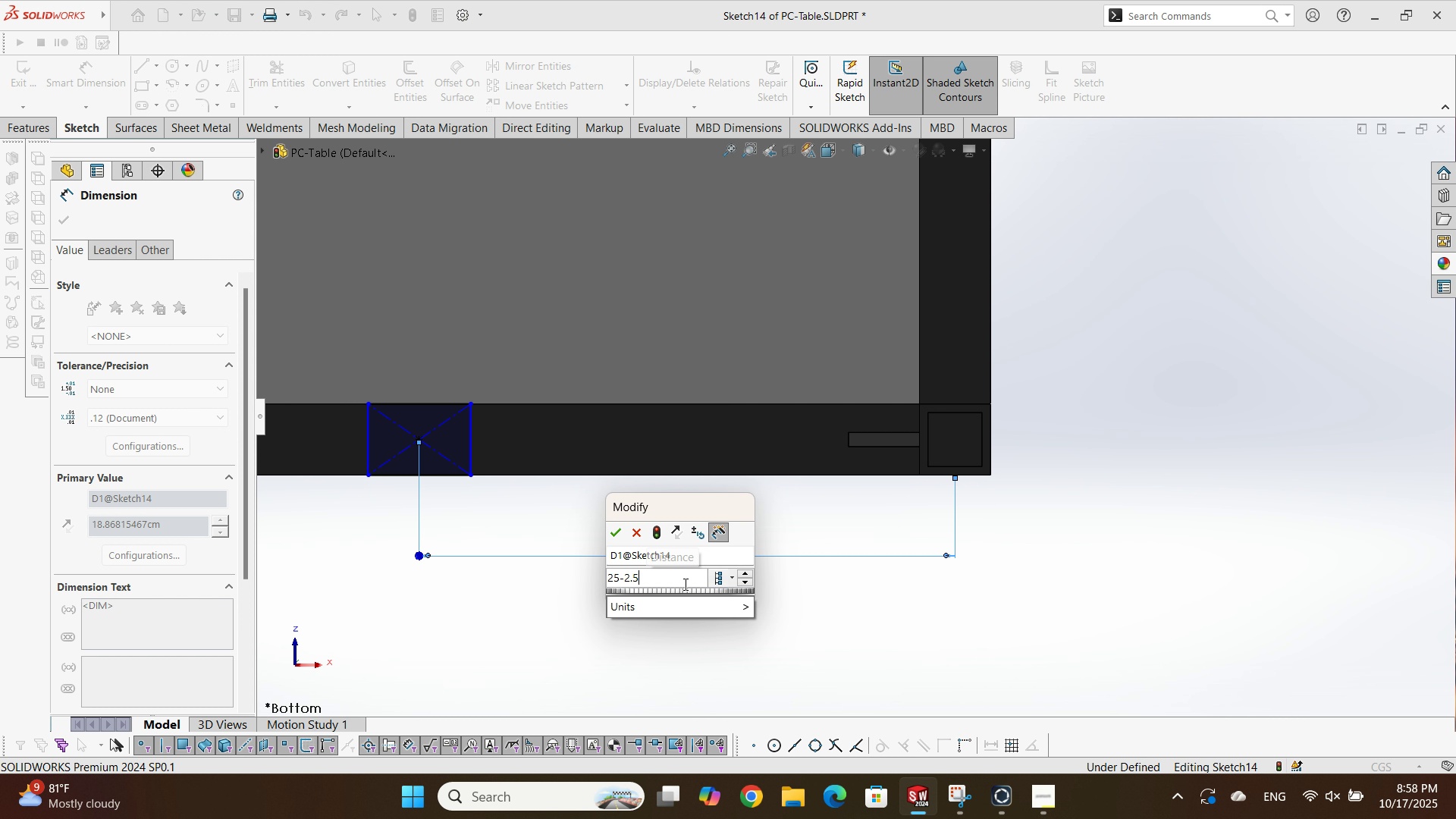 
key(NumpadEnter)
 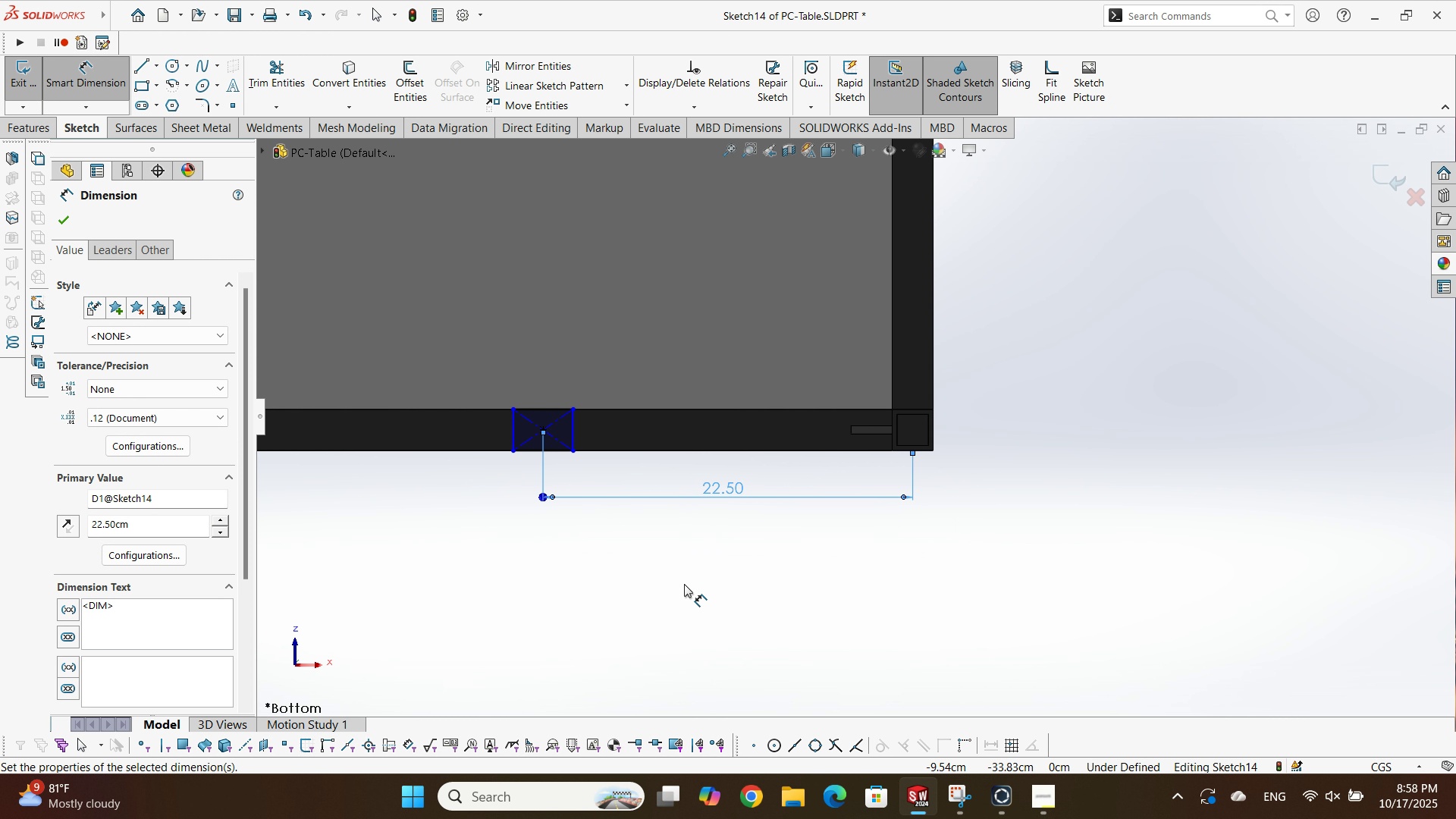 
scroll: coordinate [684, 584], scroll_direction: up, amount: 4.0
 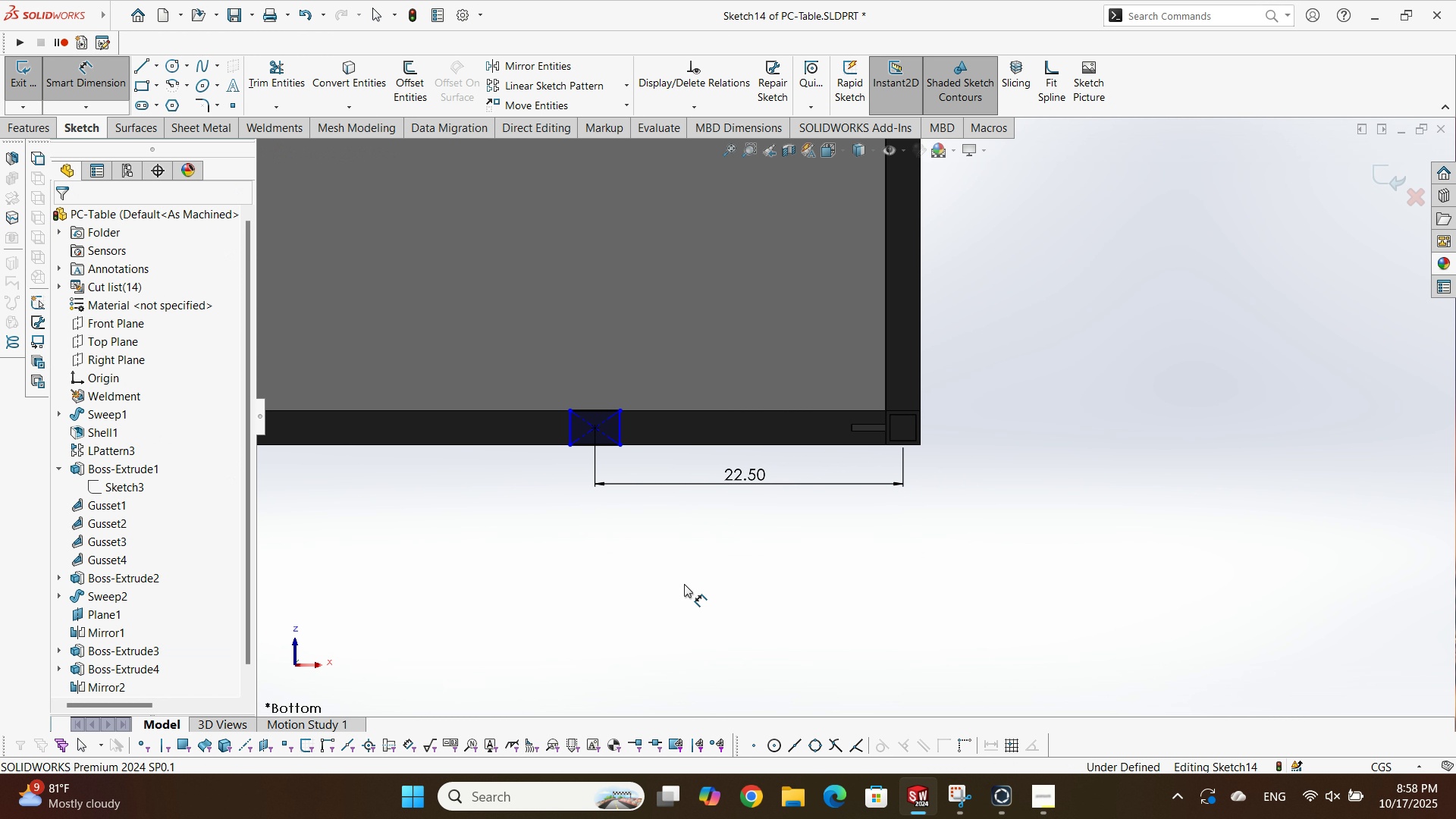 
left_click([684, 584])
 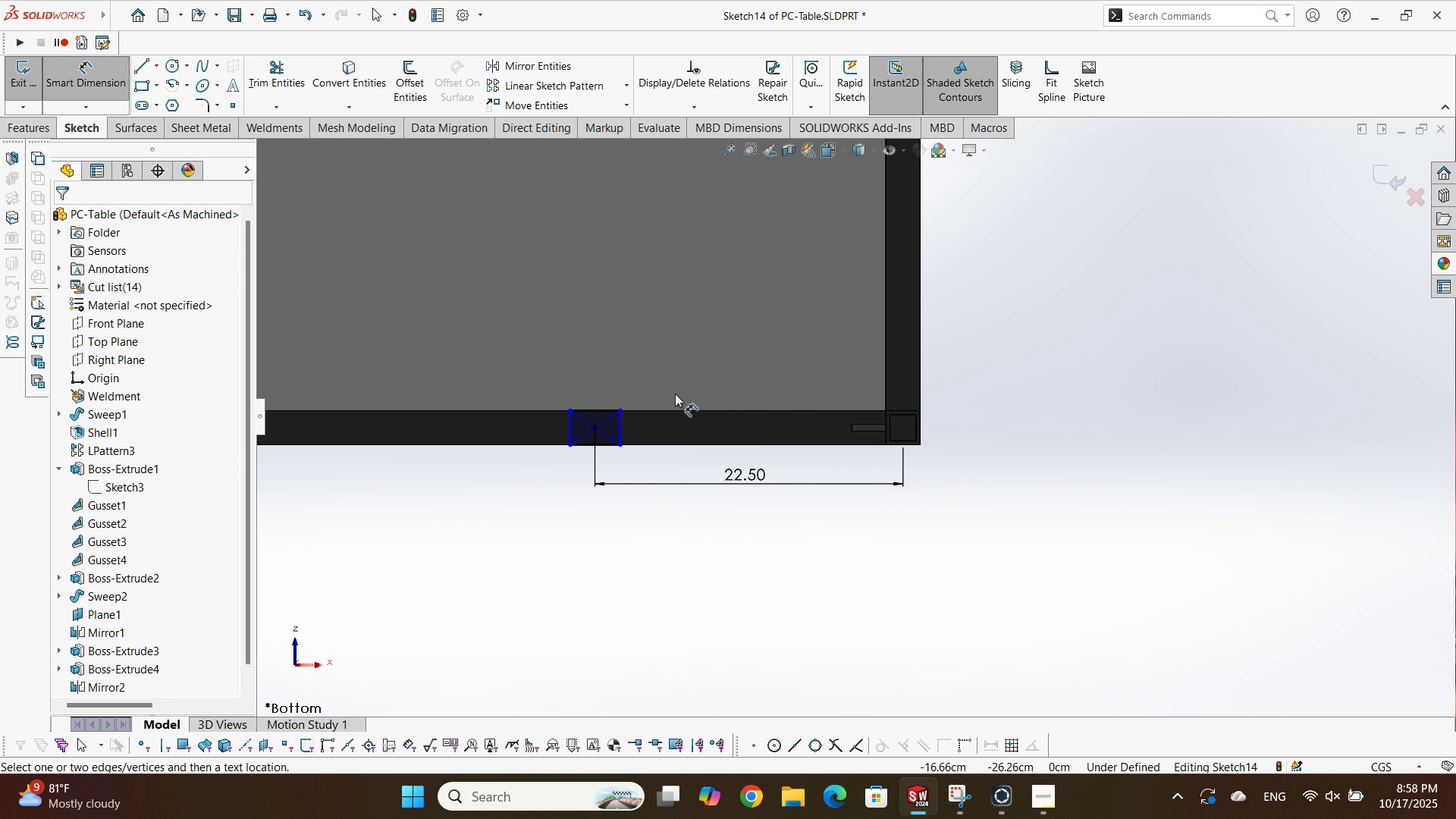 
scroll: coordinate [675, 394], scroll_direction: down, amount: 3.0
 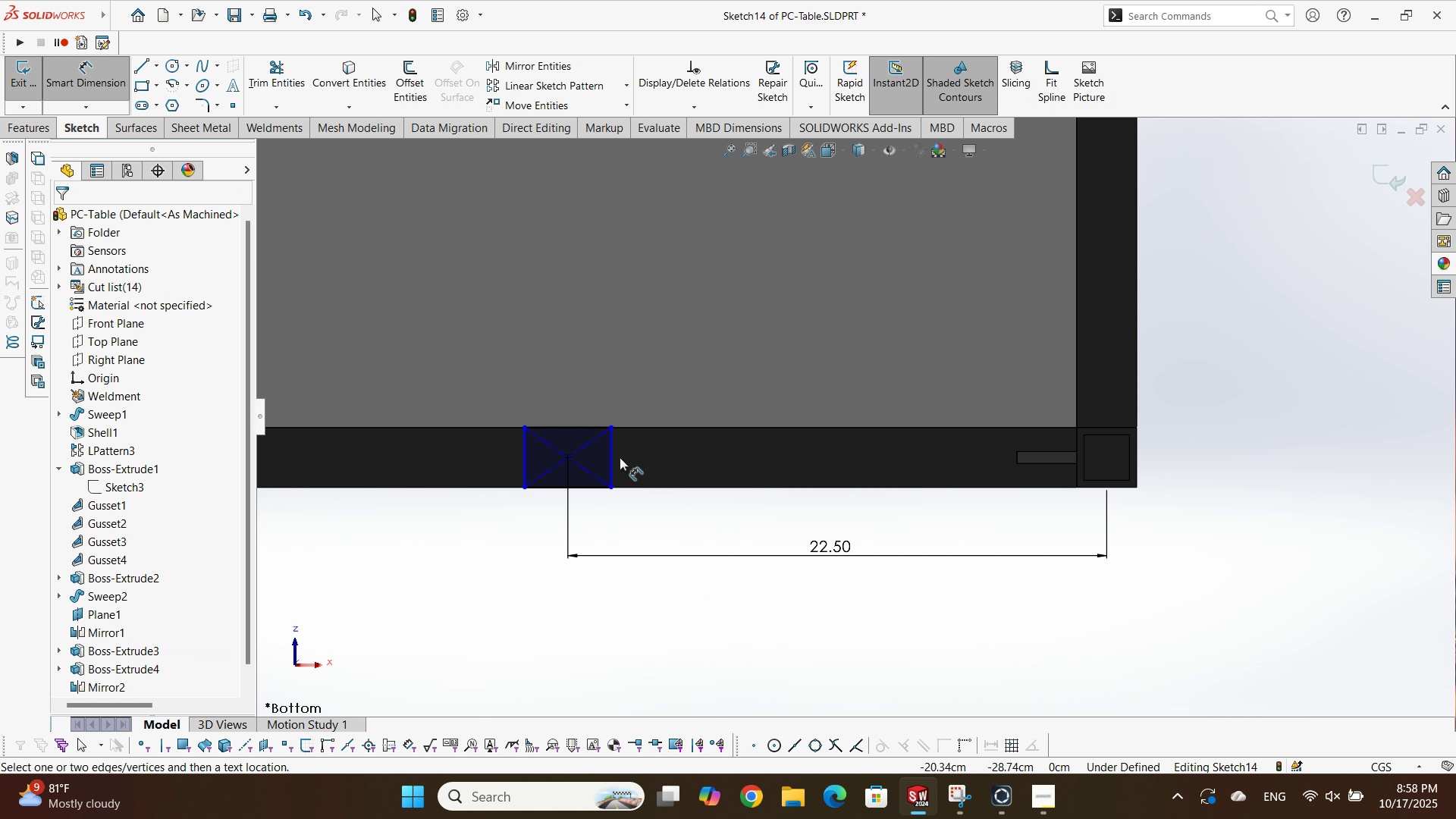 
left_click([610, 458])
 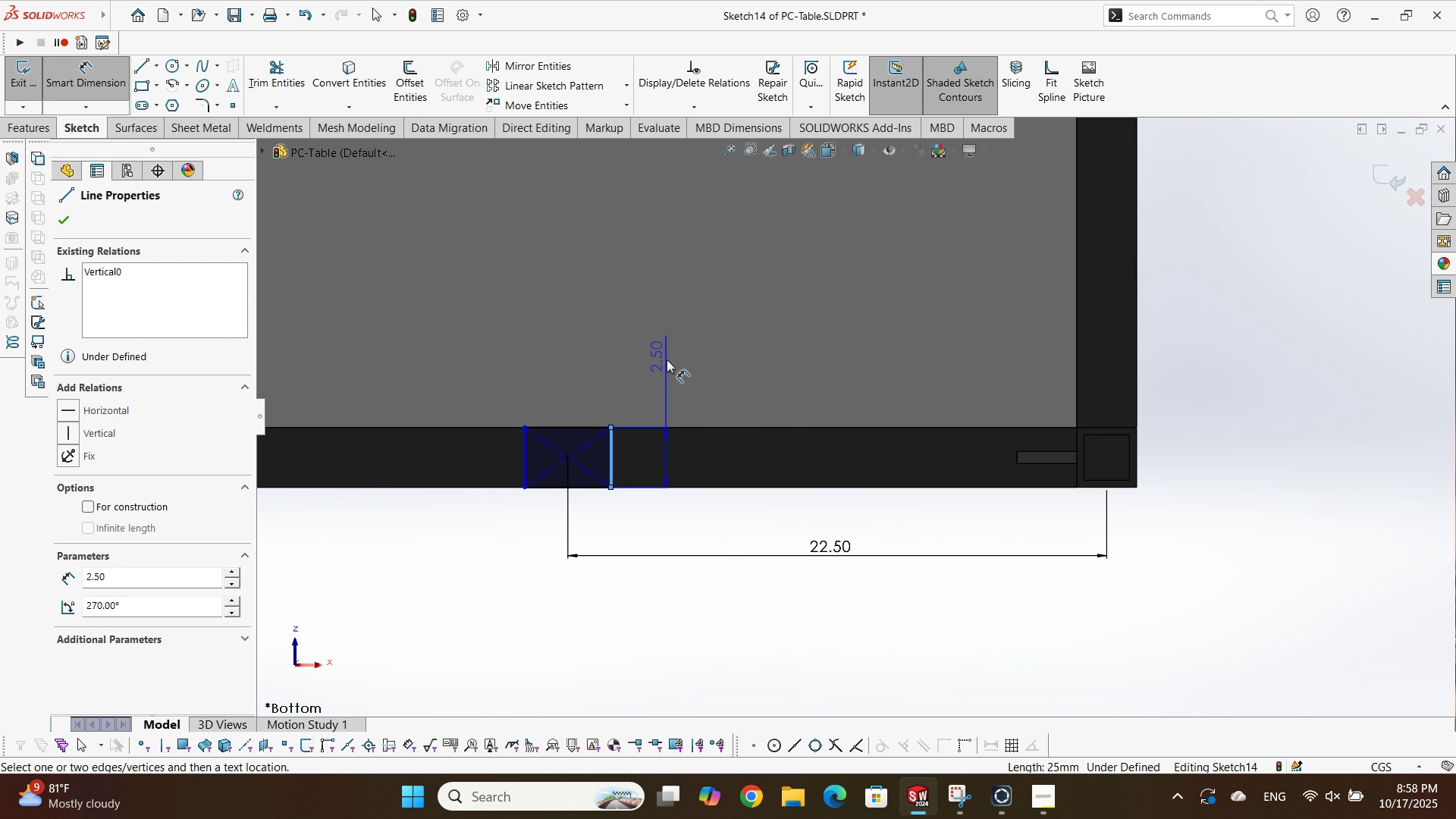 
scroll: coordinate [667, 361], scroll_direction: down, amount: 1.0
 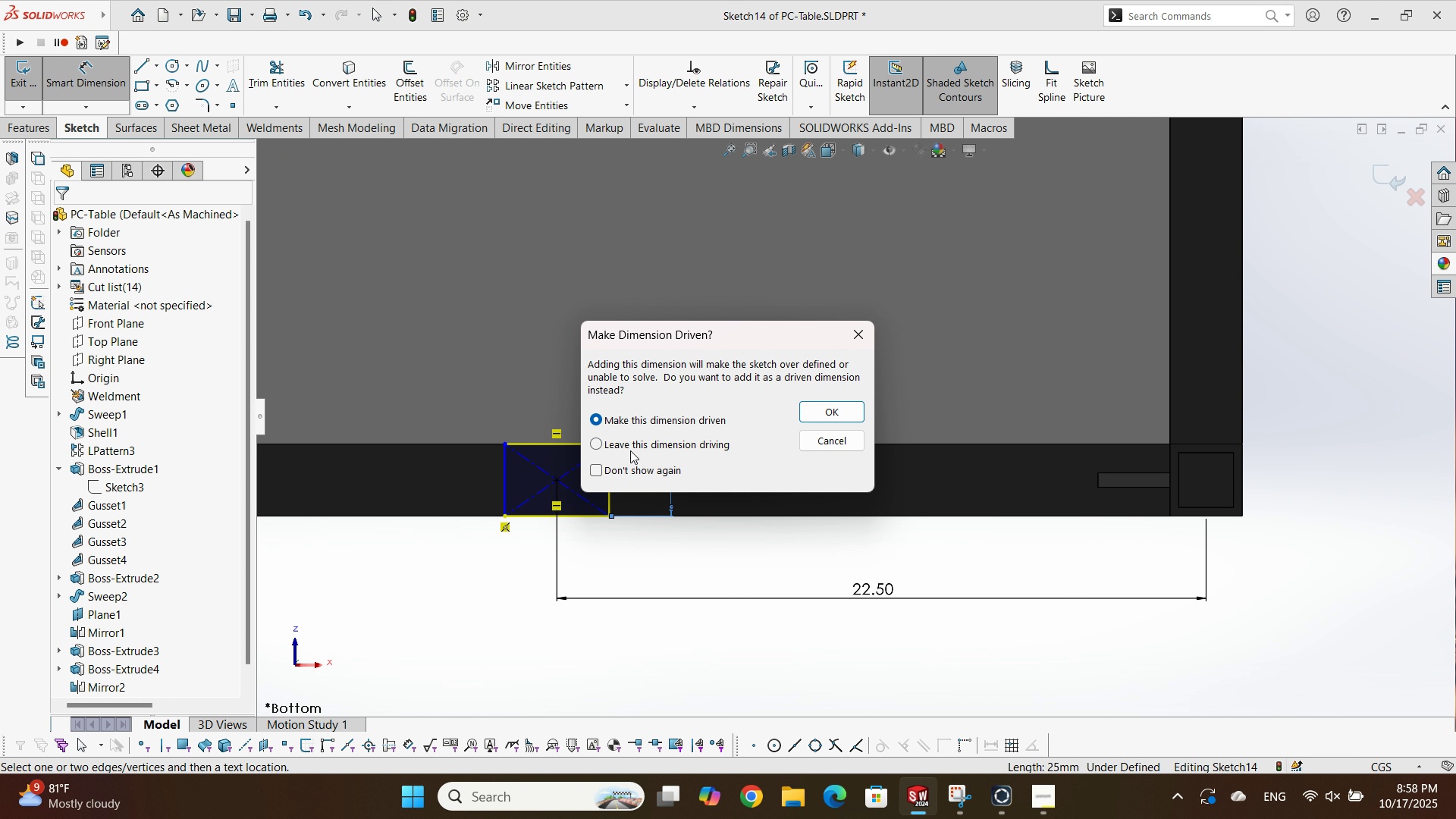 
key(Escape)
 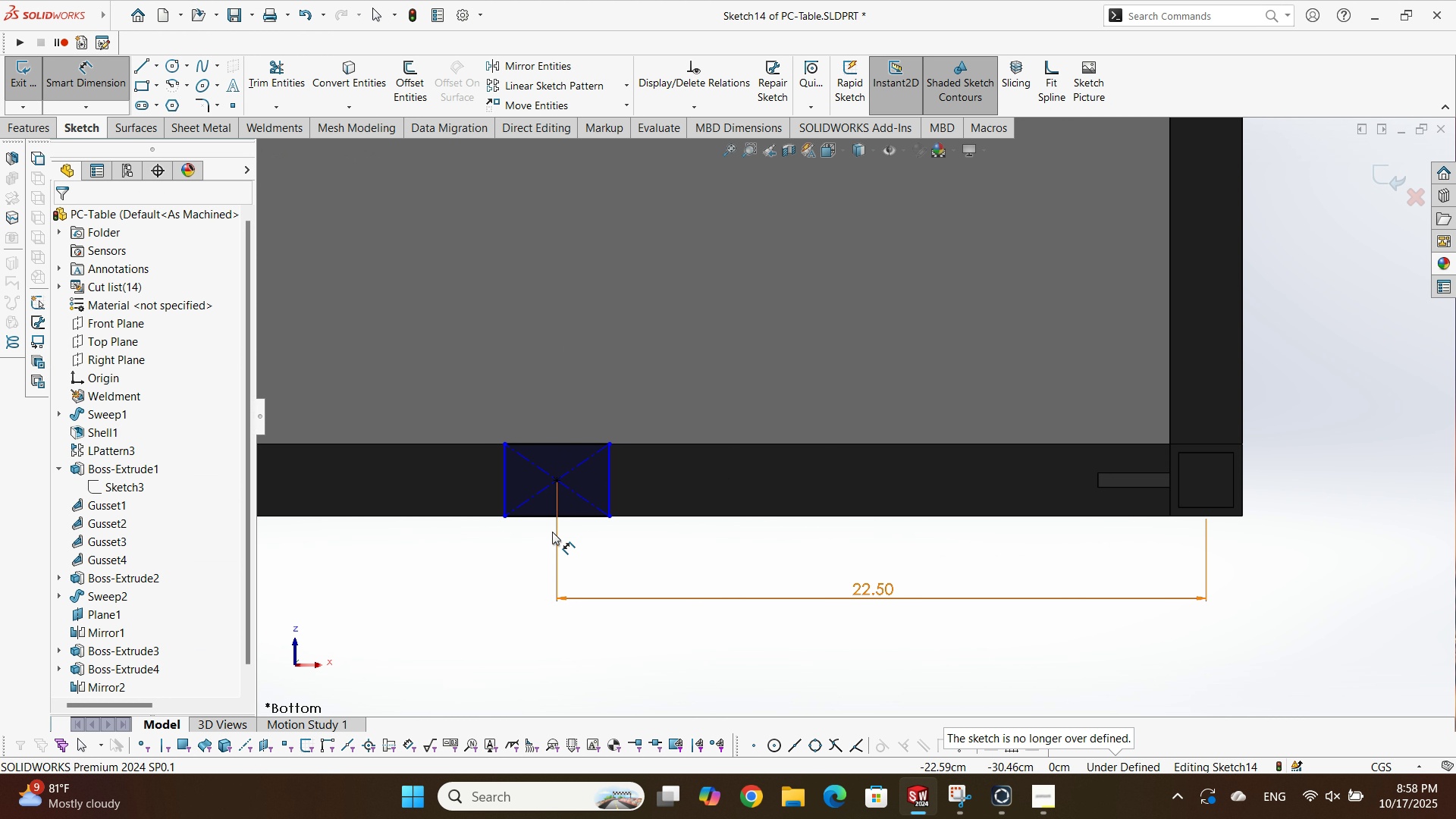 
scroll: coordinate [548, 539], scroll_direction: up, amount: 2.0
 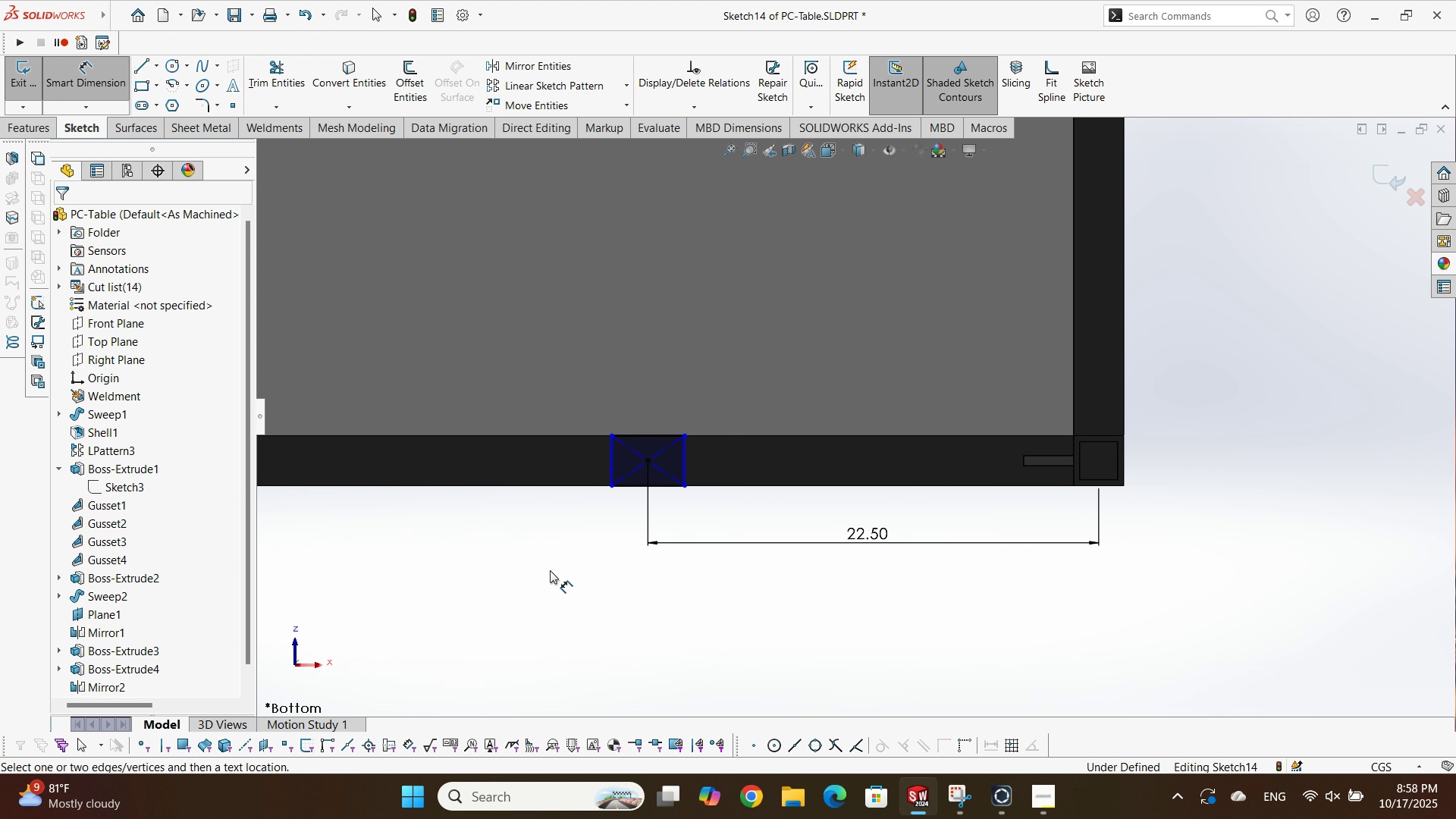 
left_click([550, 570])
 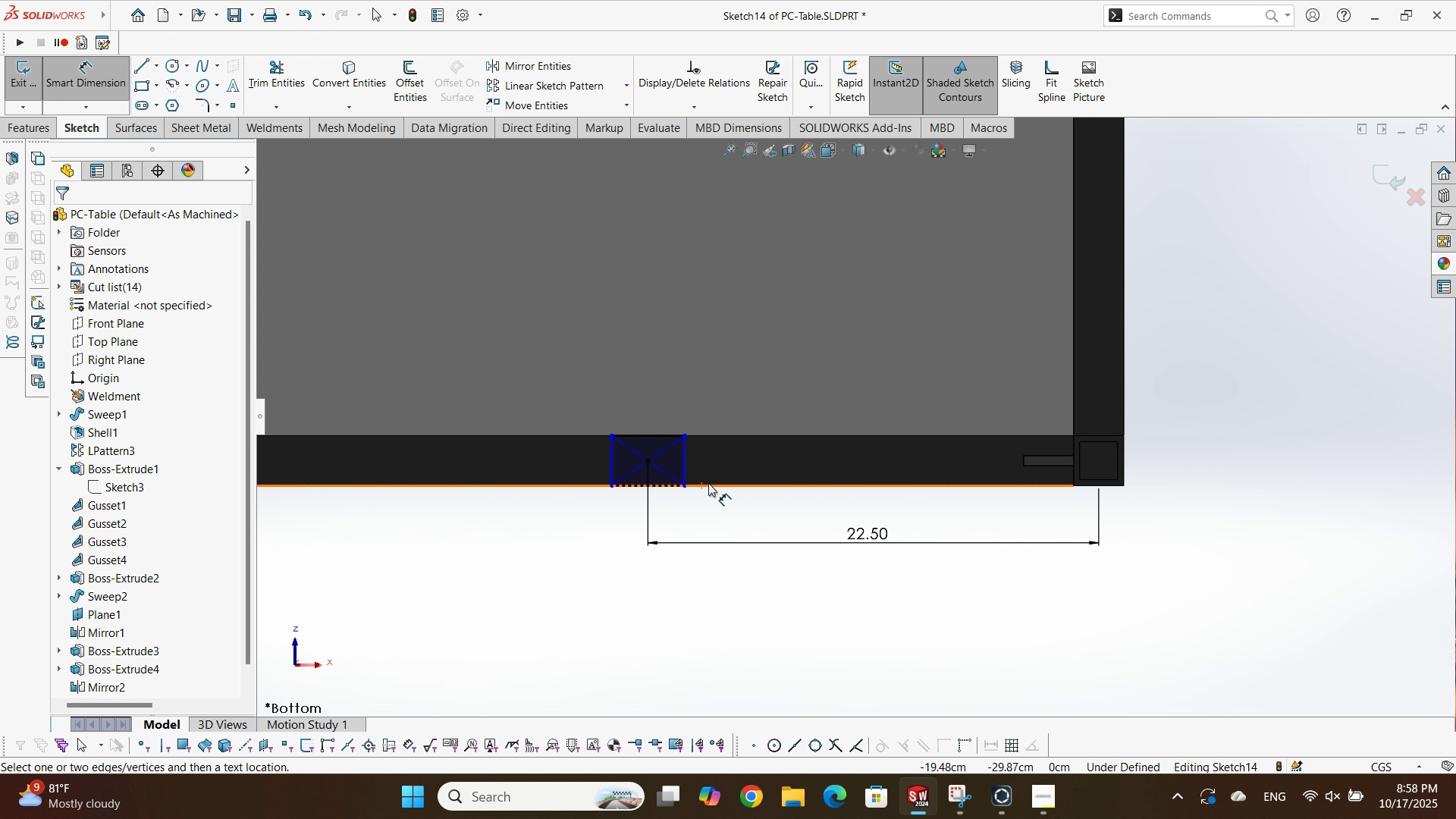 
scroll: coordinate [710, 482], scroll_direction: down, amount: 4.0
 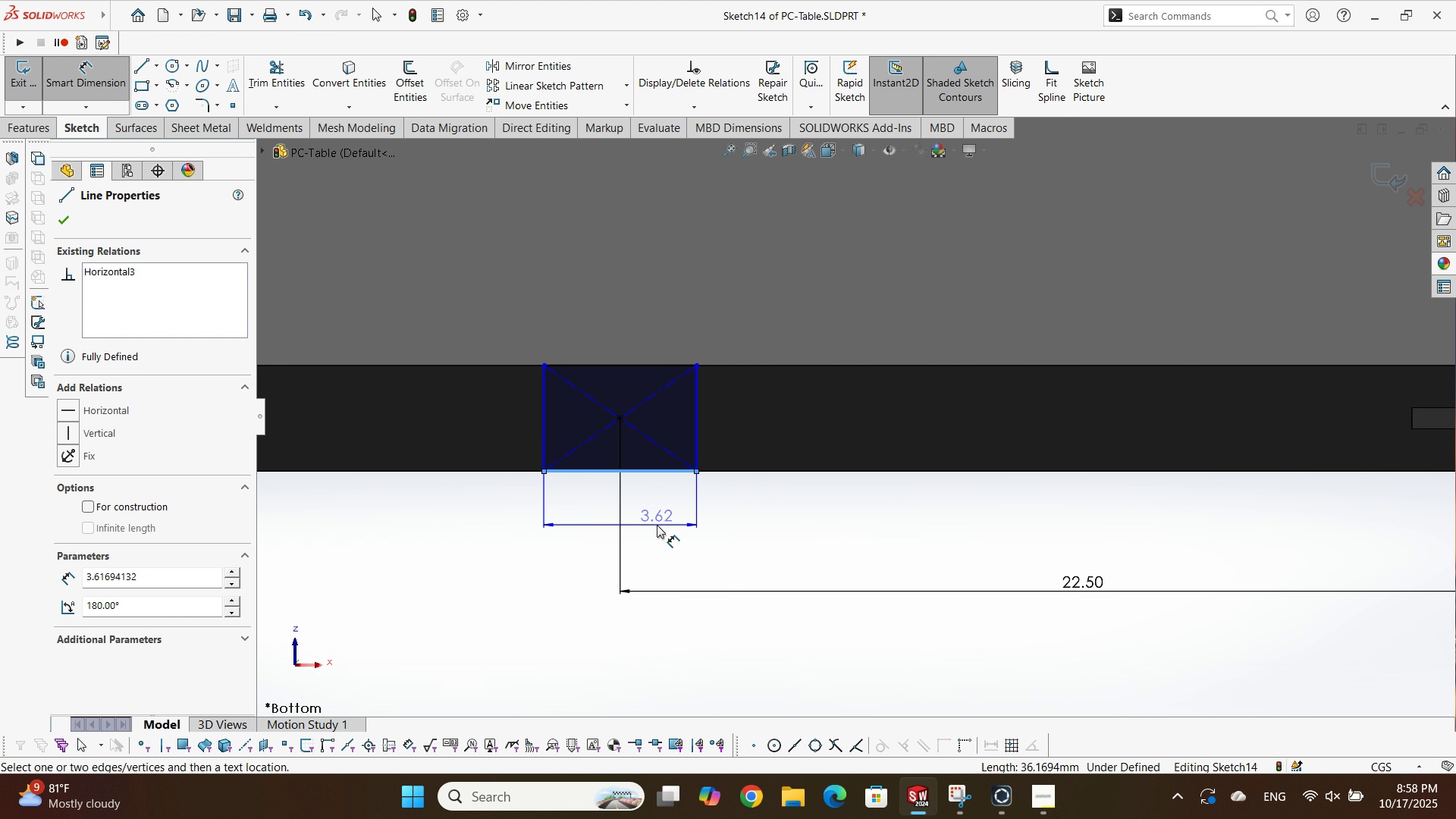 
double_click([657, 525])
 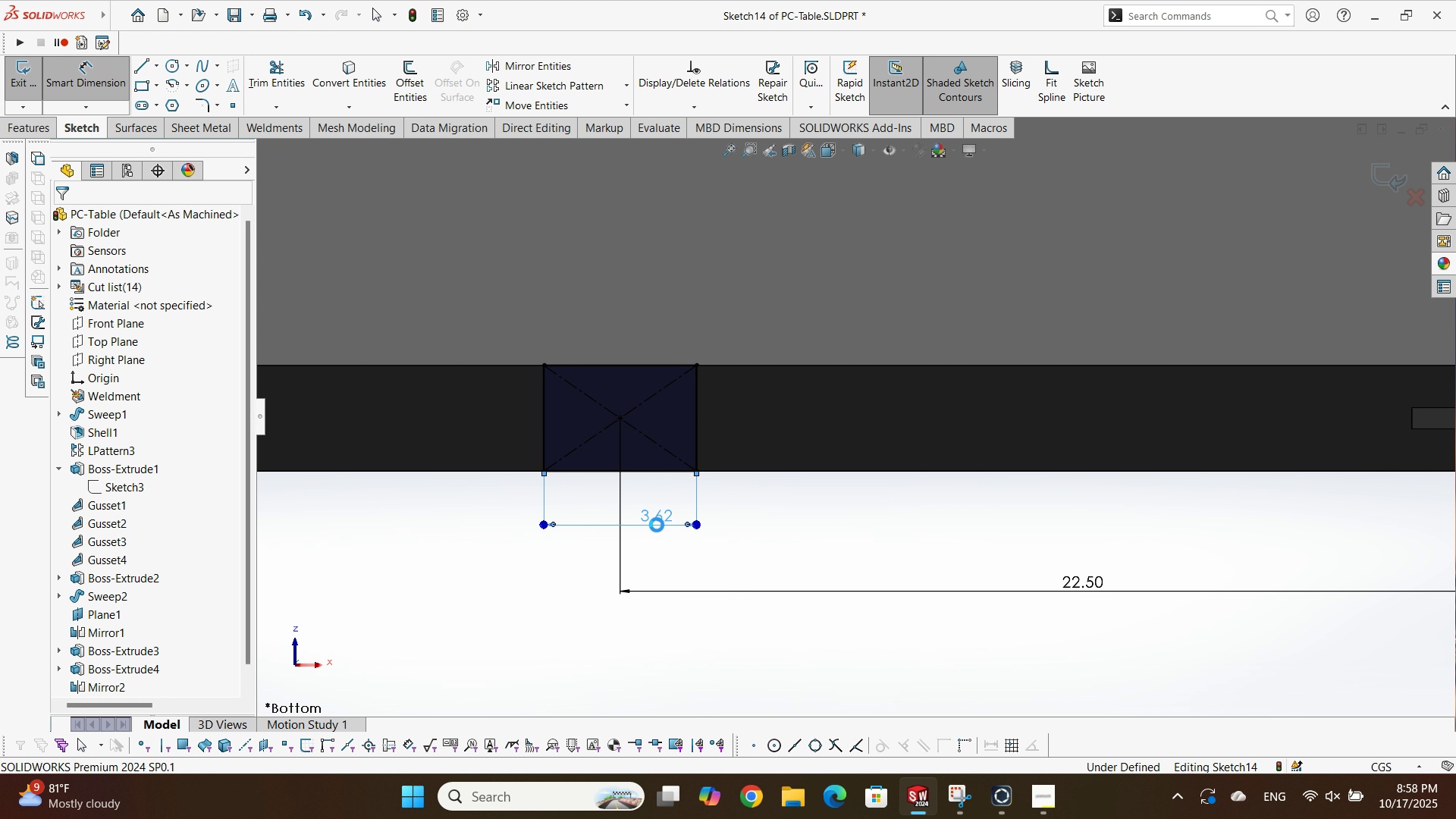 
triple_click([657, 525])
 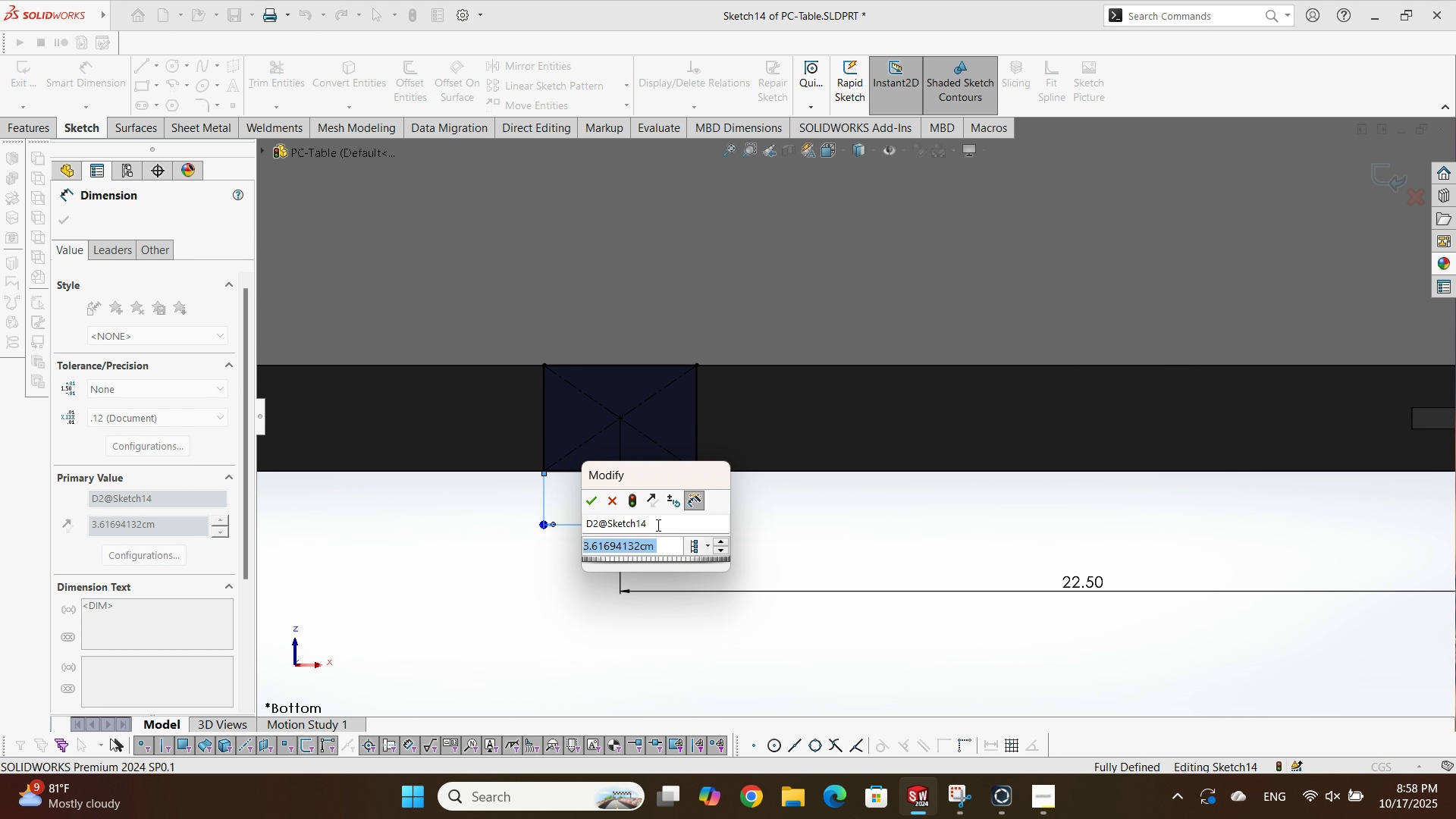 
key(Numpad2)
 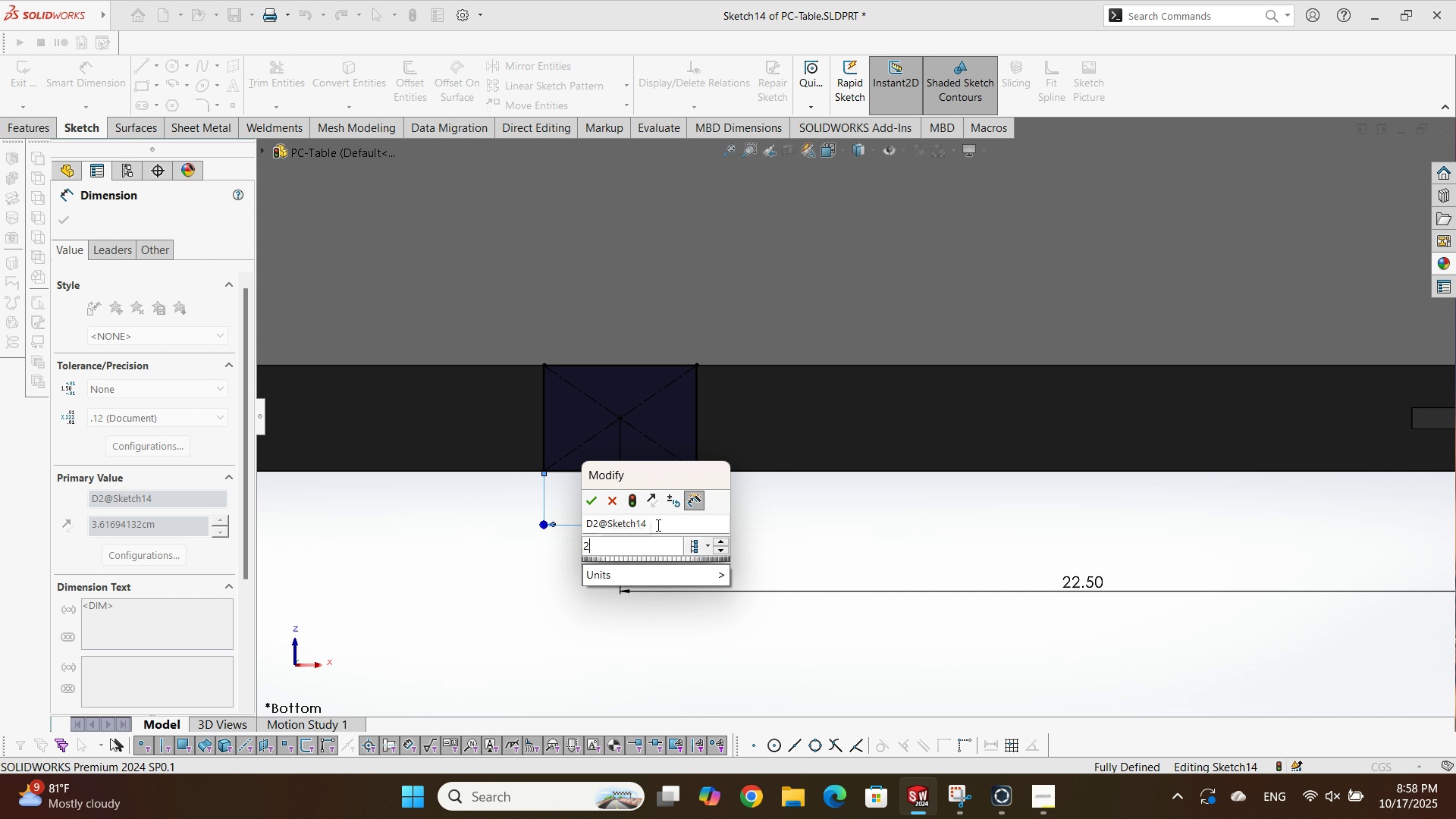 
key(NumpadDecimal)
 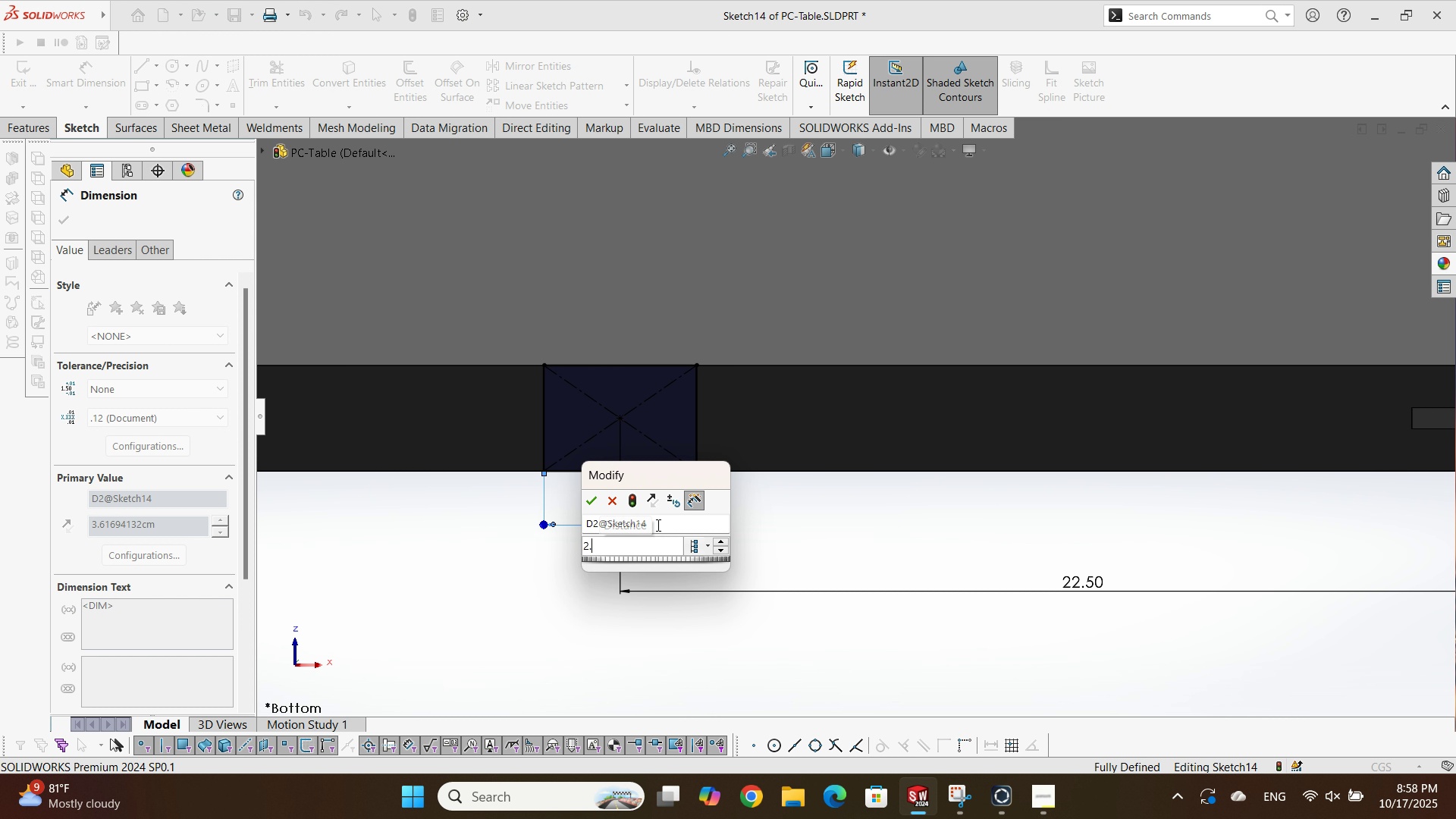 
key(Numpad5)
 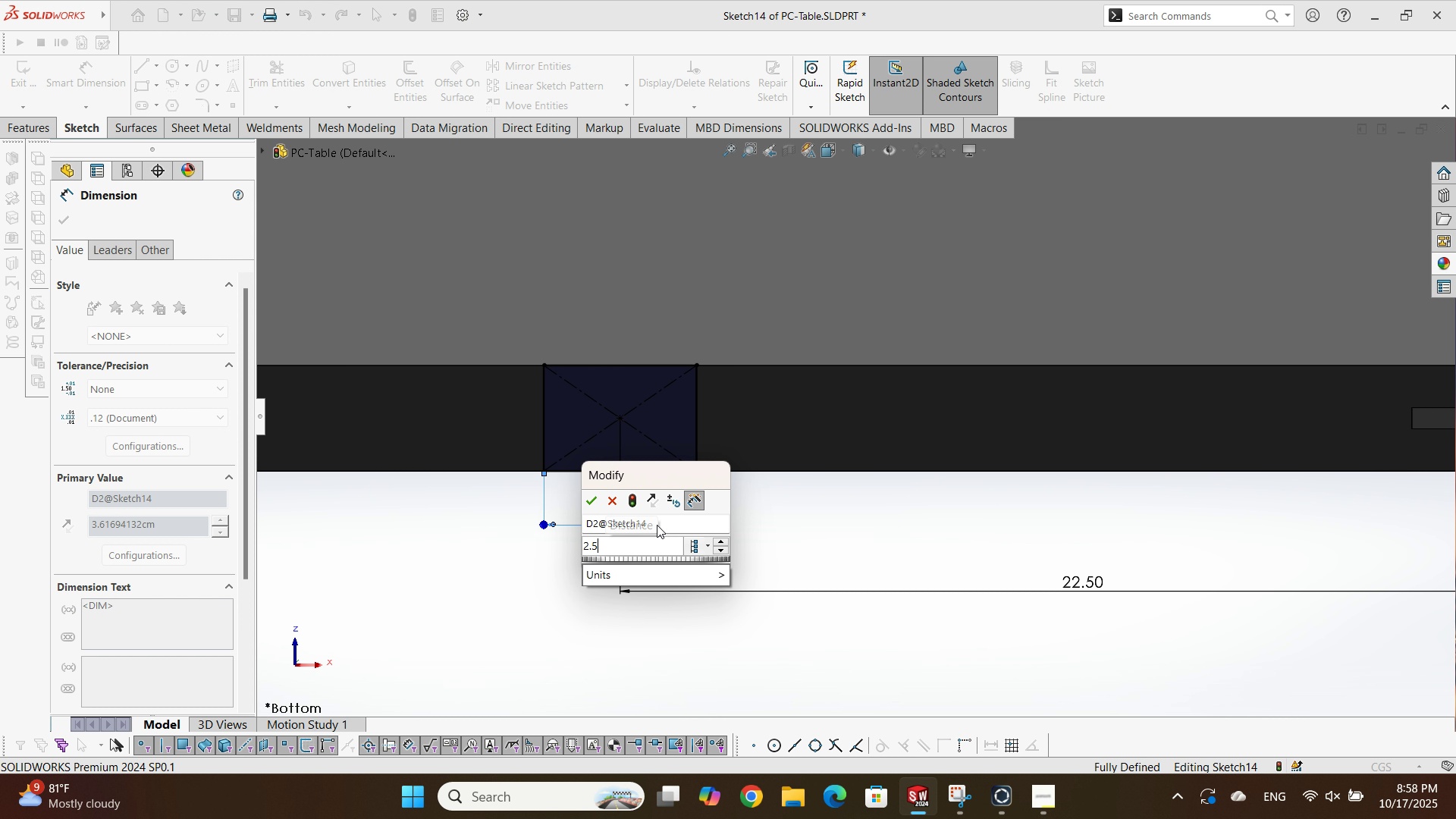 
key(NumpadEnter)
 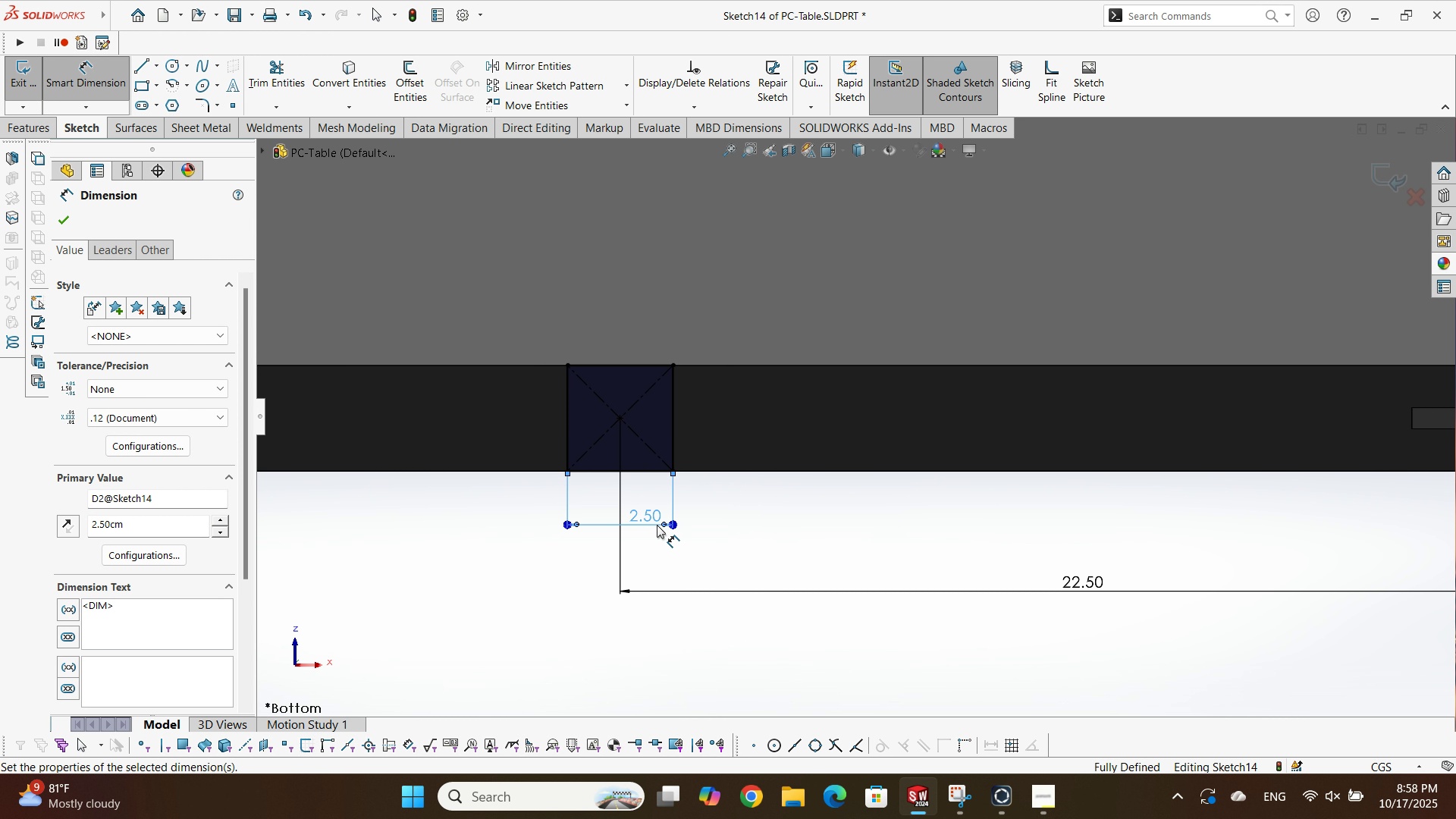 
key(Escape)
 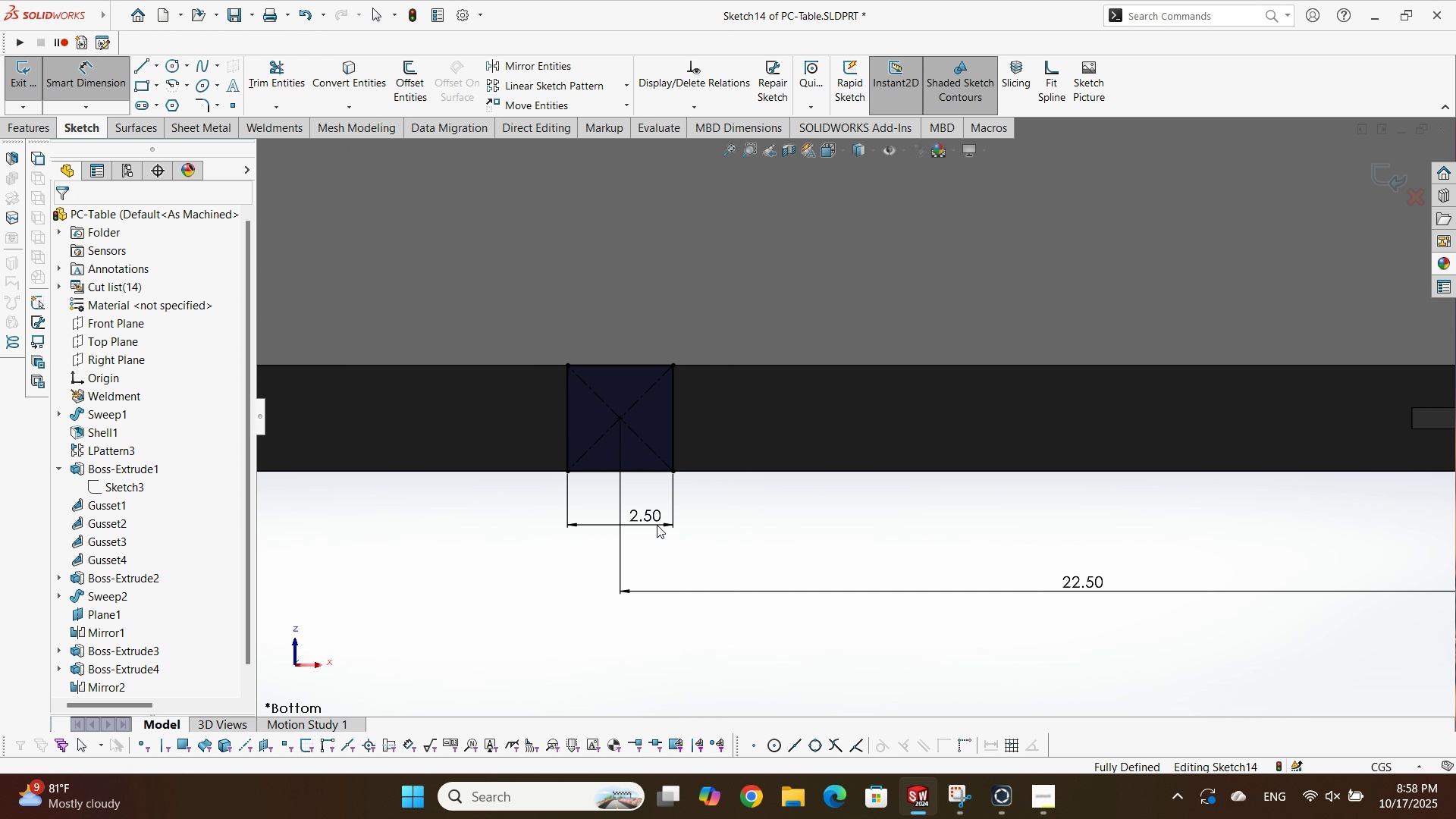 
scroll: coordinate [732, 463], scroll_direction: up, amount: 12.0
 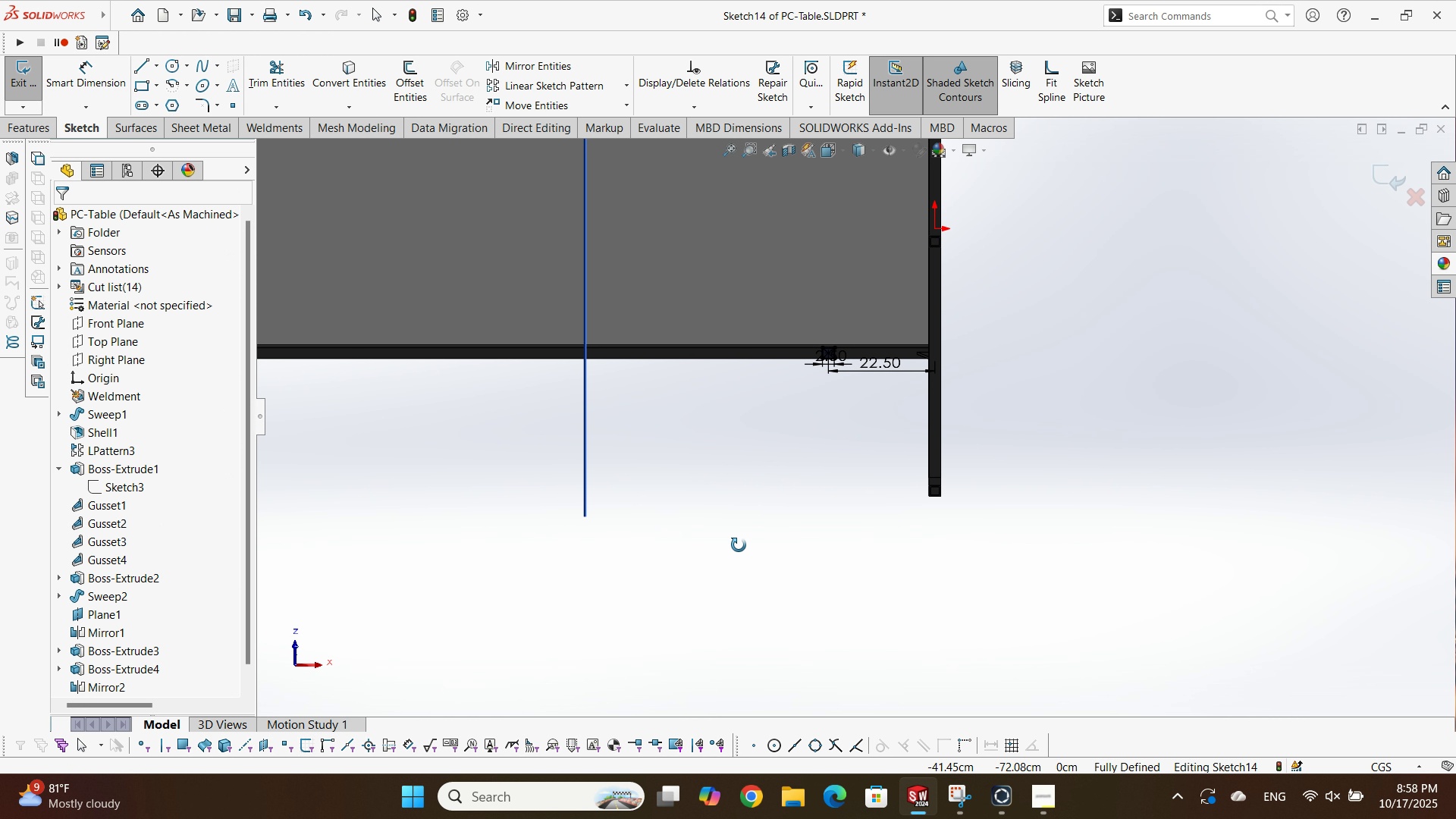 
key(Escape)
 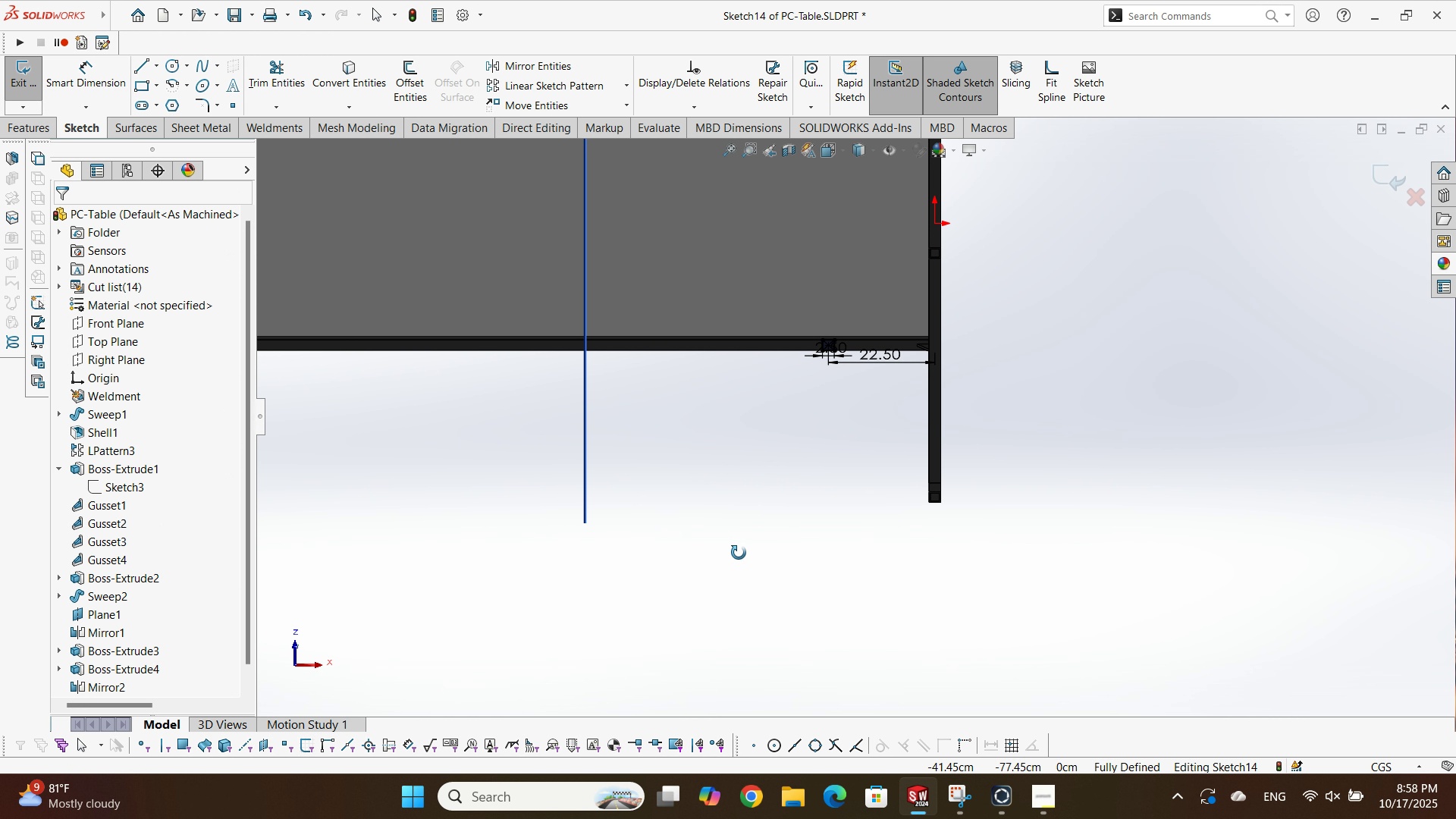 
scroll: coordinate [951, 417], scroll_direction: down, amount: 9.0
 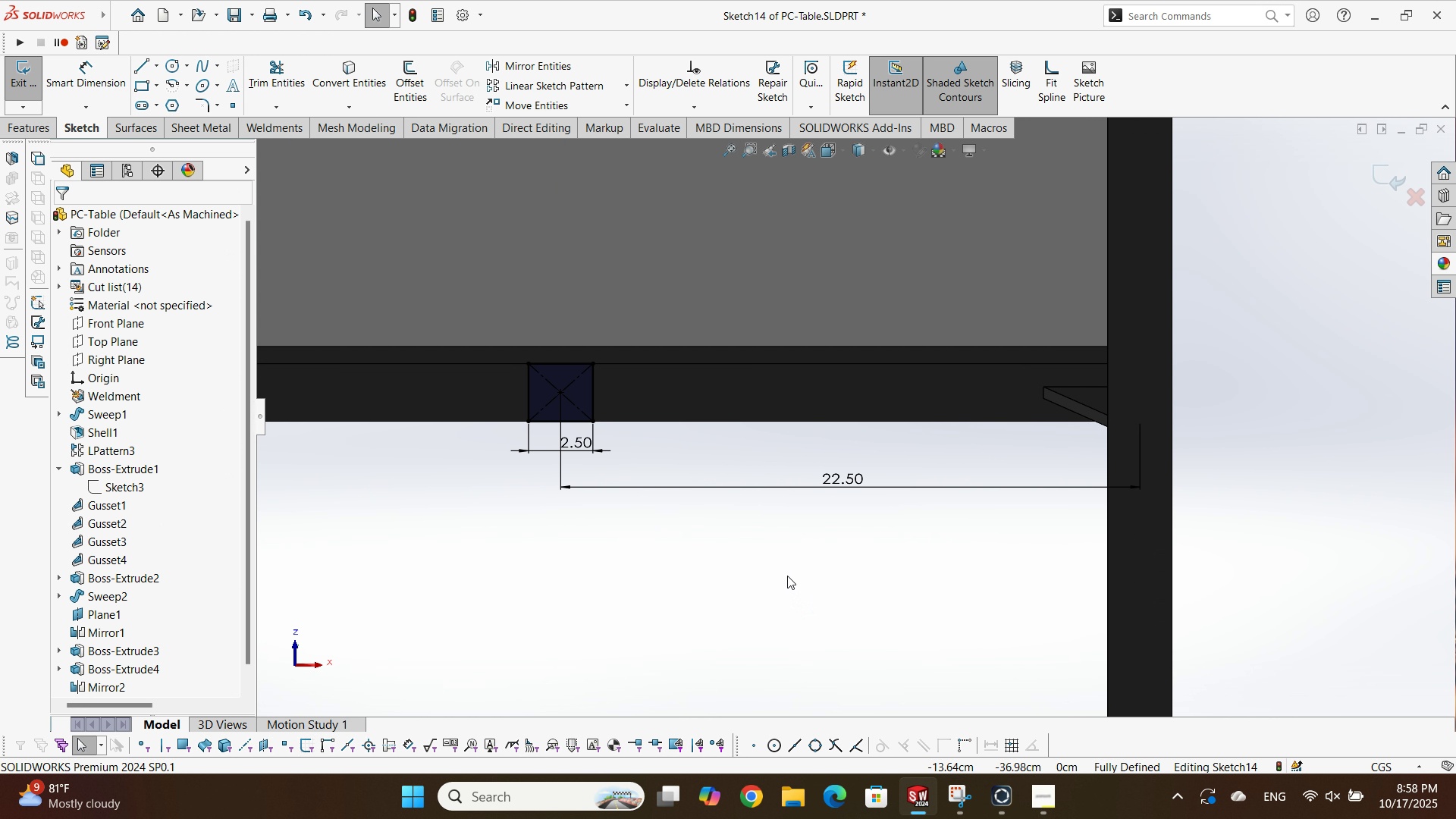 
key(Escape)
 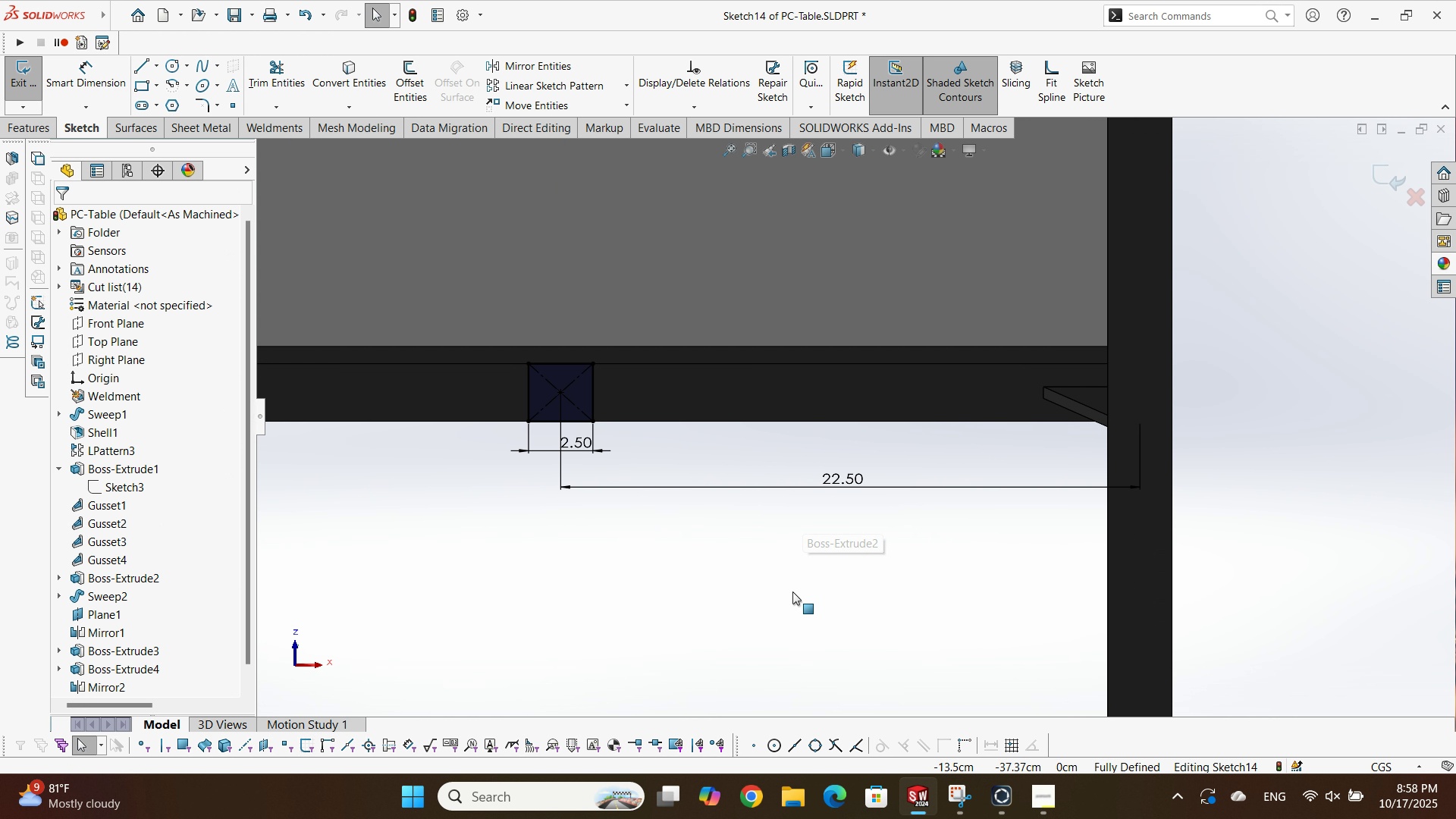 
left_click([792, 592])
 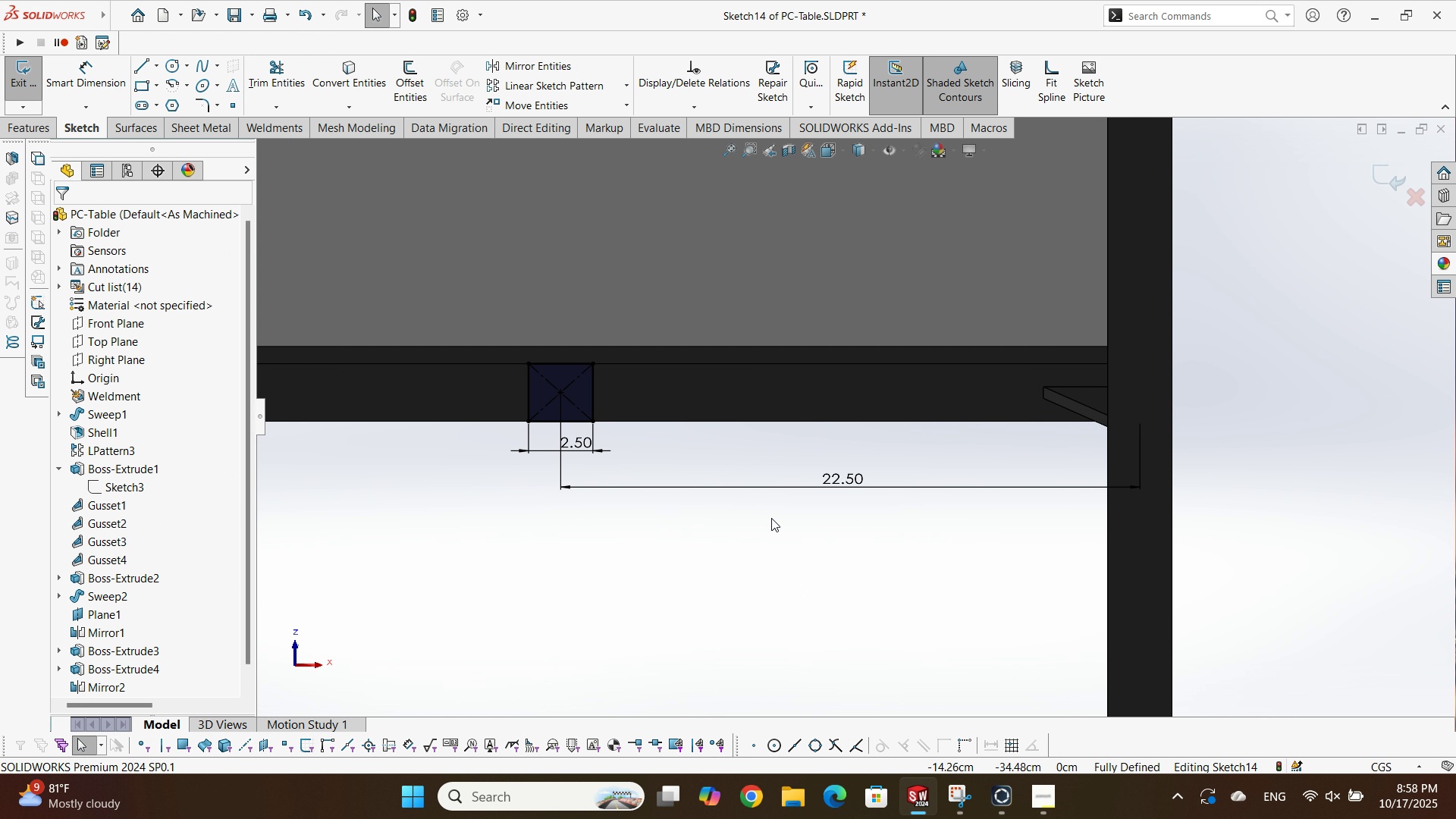 
scroll: coordinate [835, 312], scroll_direction: up, amount: 9.0
 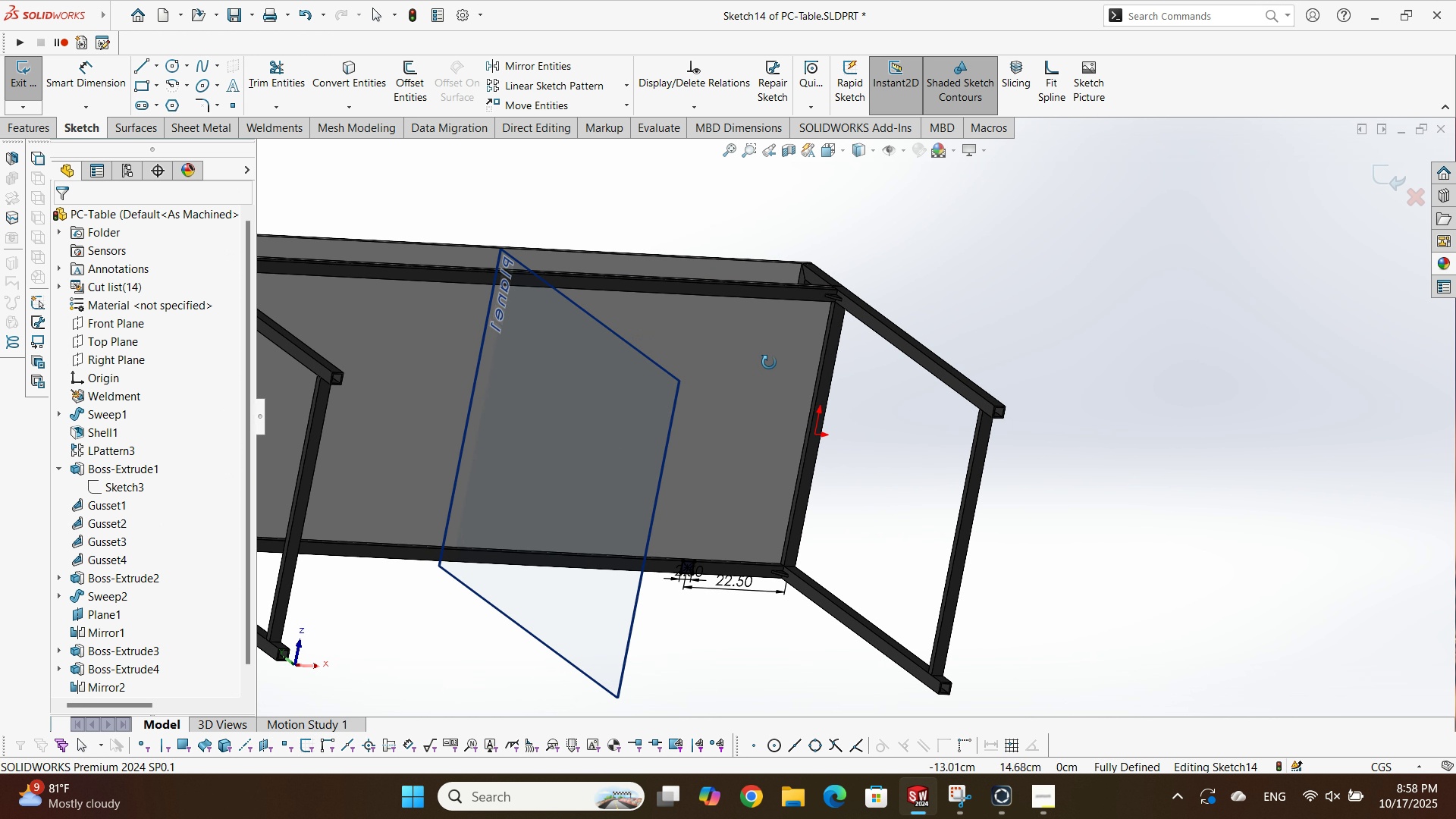 
key(Space)
 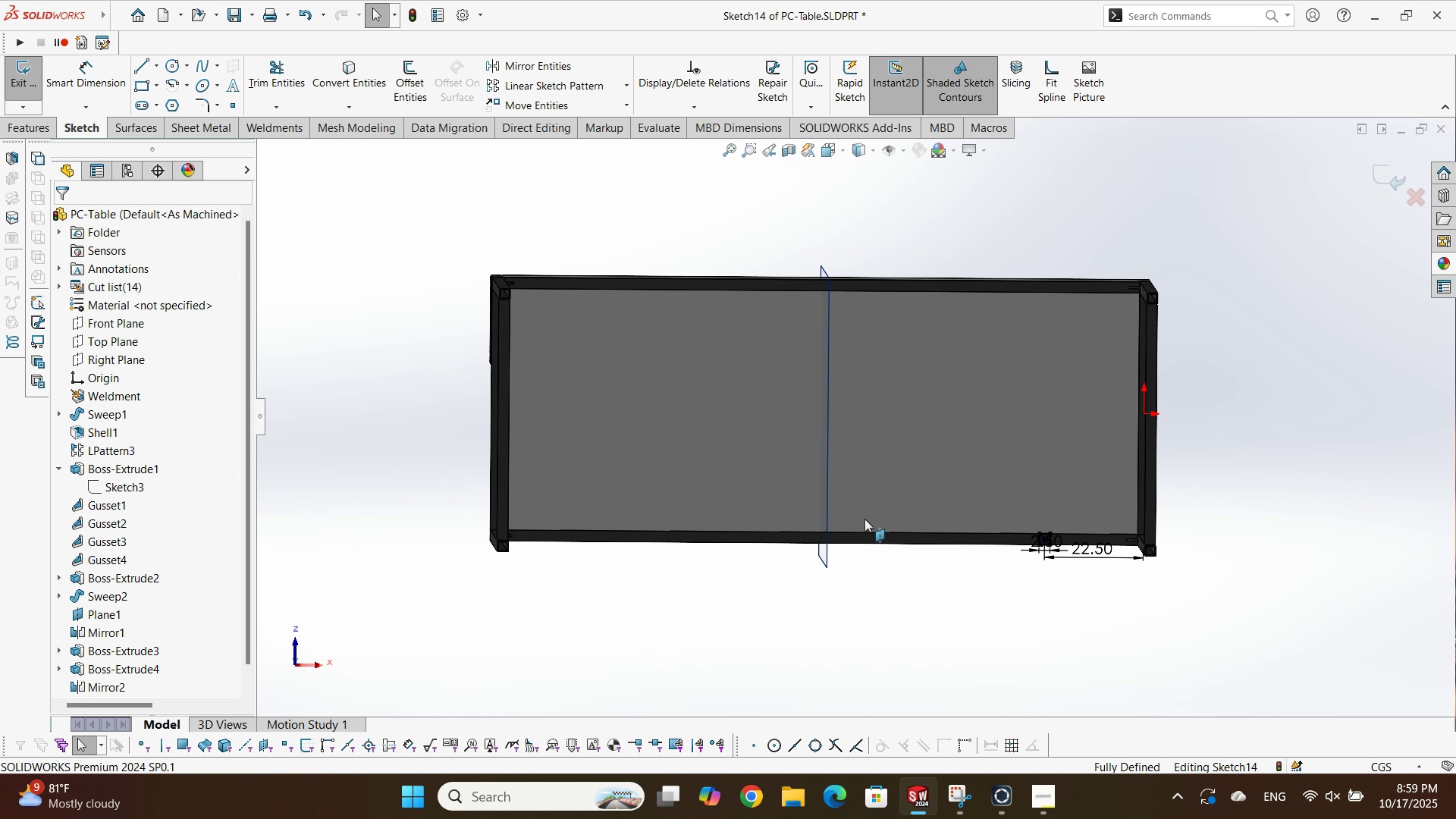 
scroll: coordinate [1068, 427], scroll_direction: down, amount: 3.0
 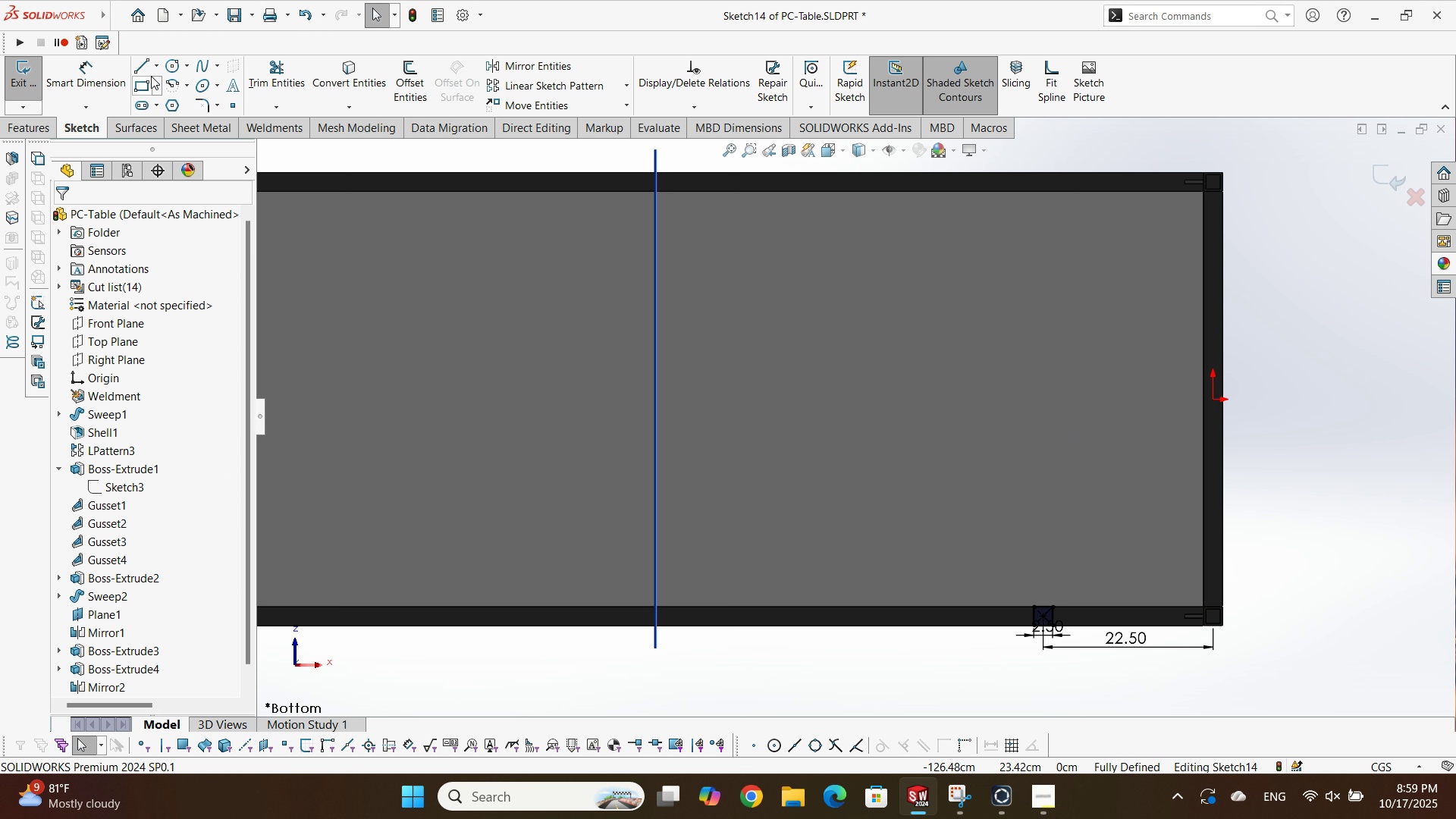 
left_click([158, 71])
 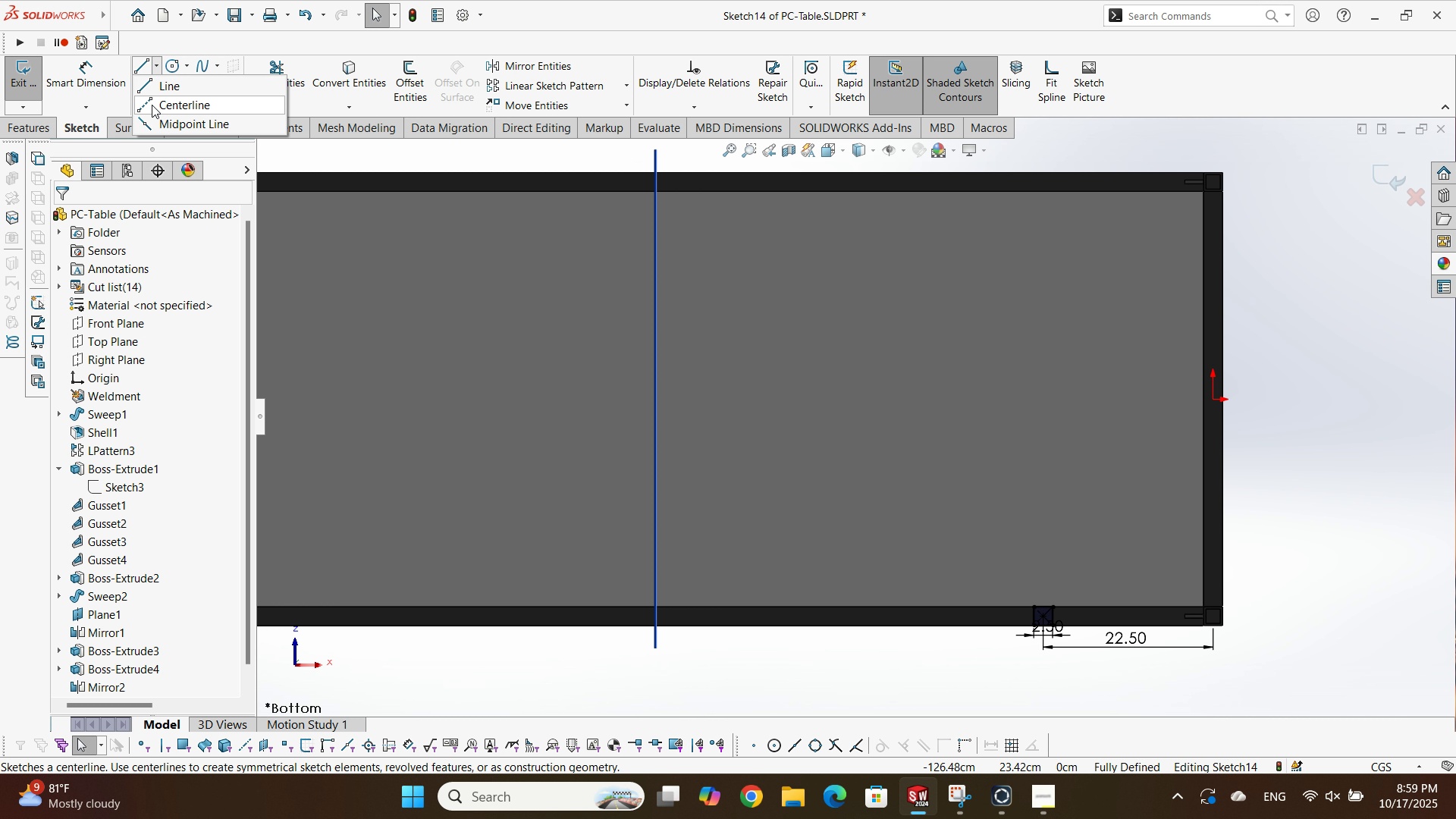 
left_click([152, 105])
 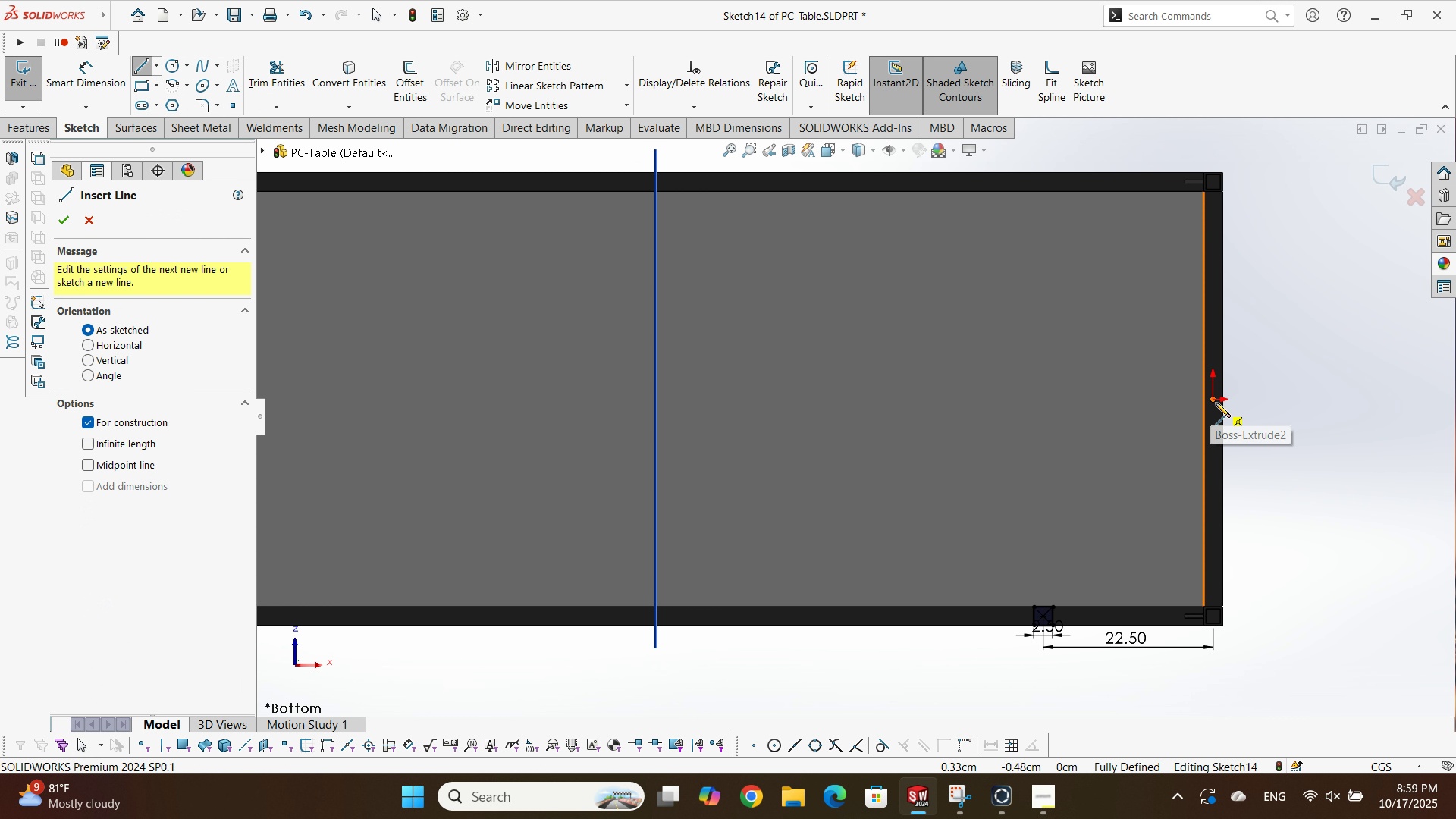 
left_click([1216, 403])
 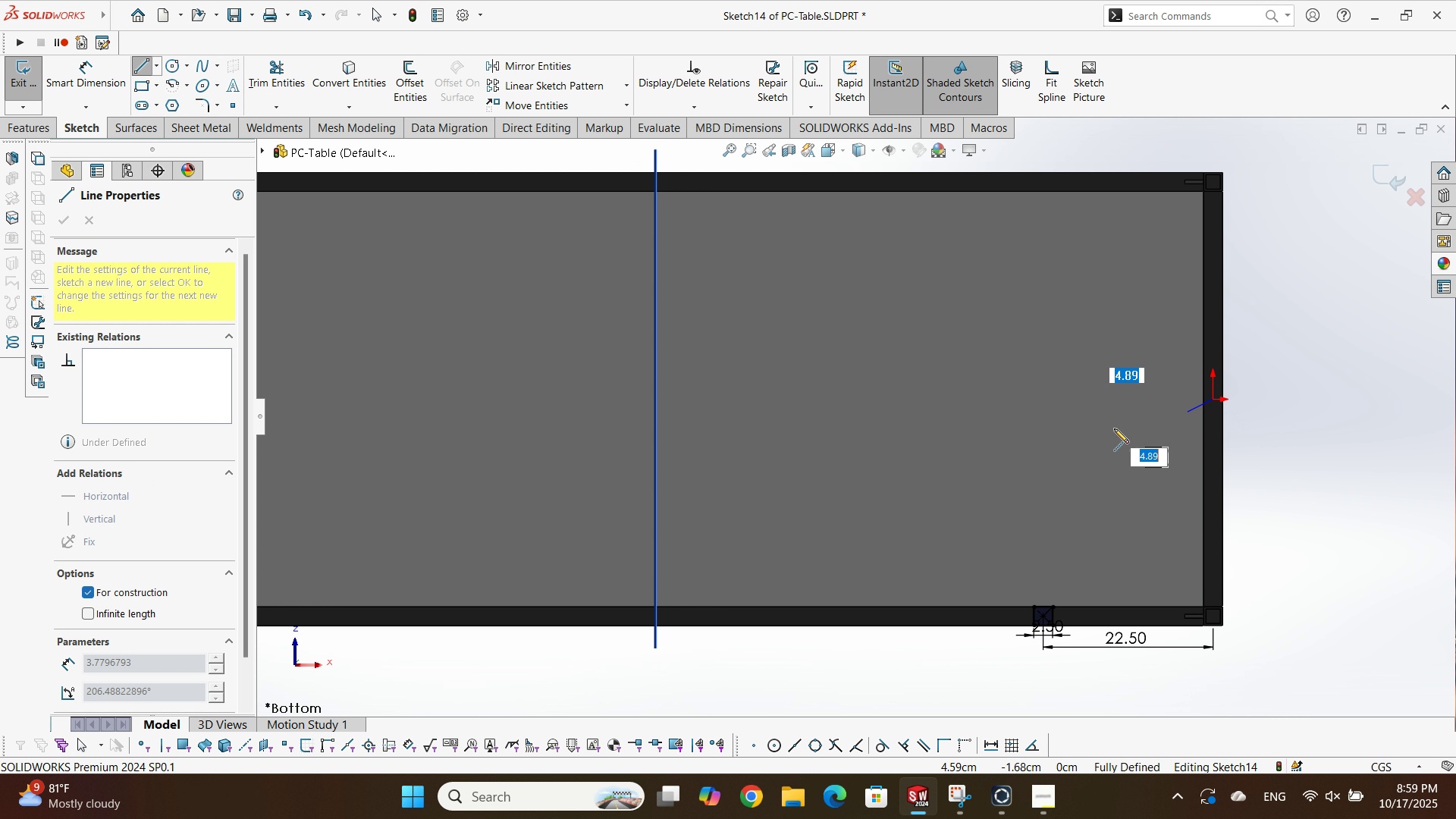 
scroll: coordinate [743, 403], scroll_direction: up, amount: 4.0
 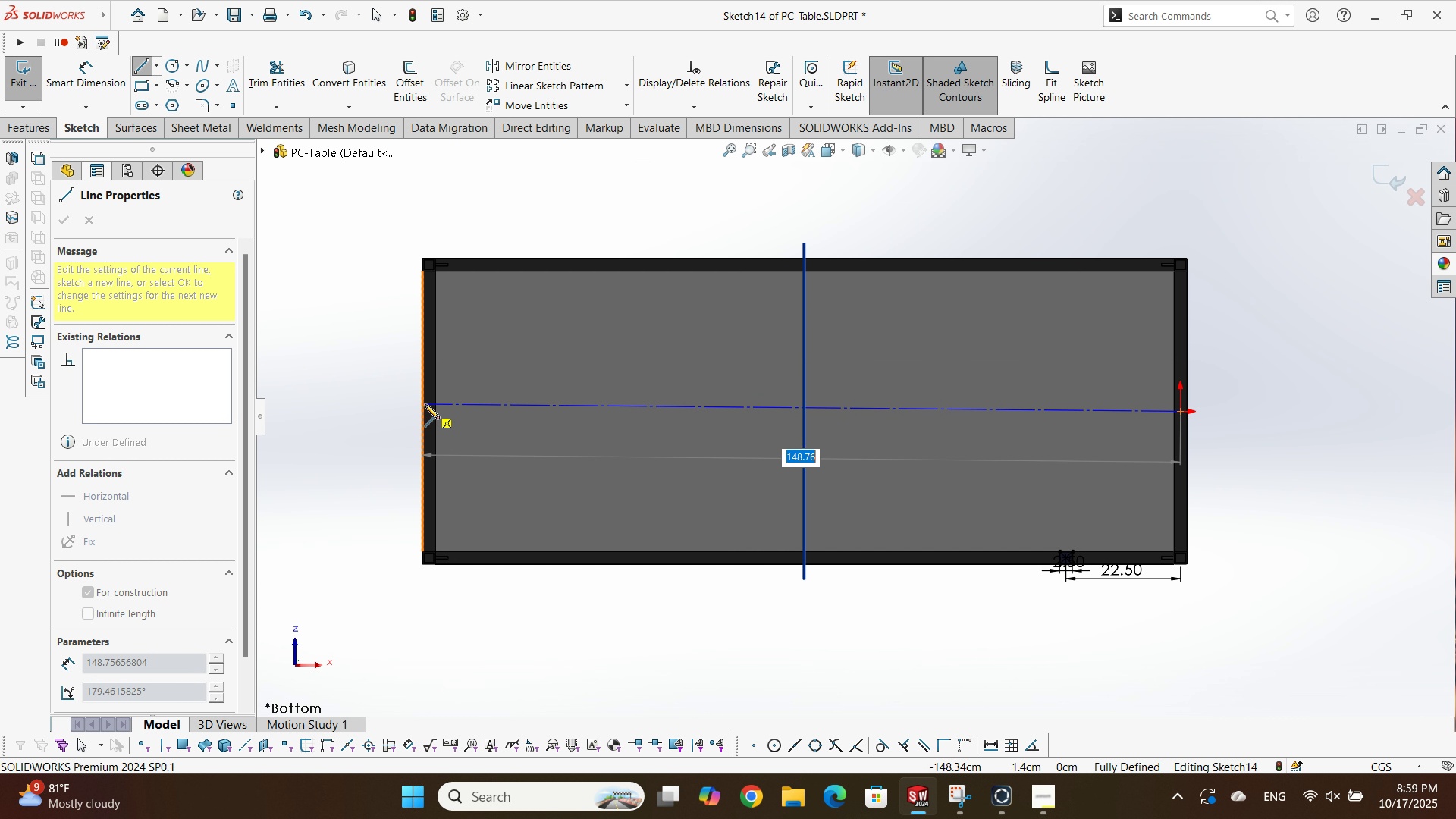 
left_click([423, 412])
 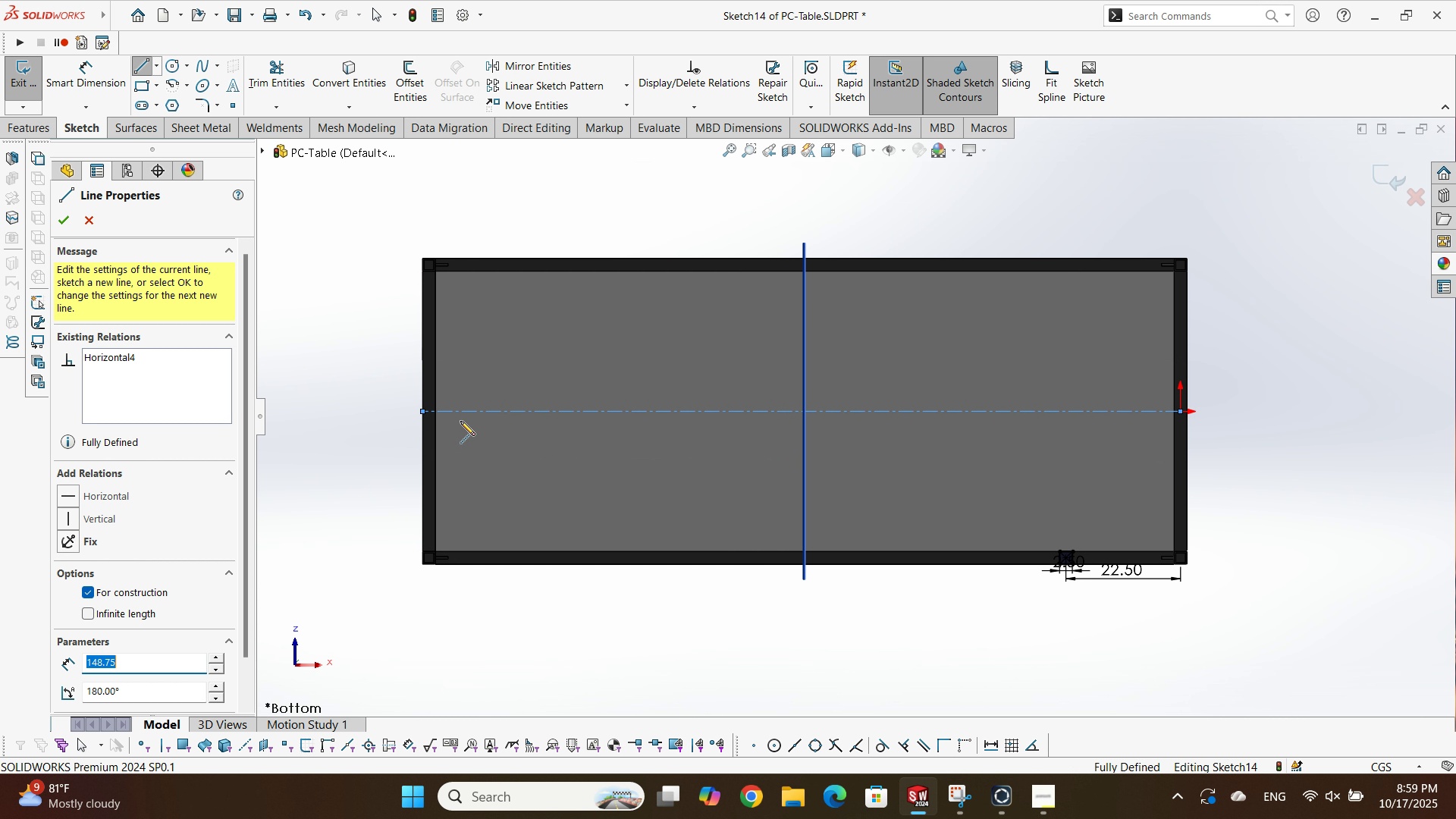 
key(Escape)
 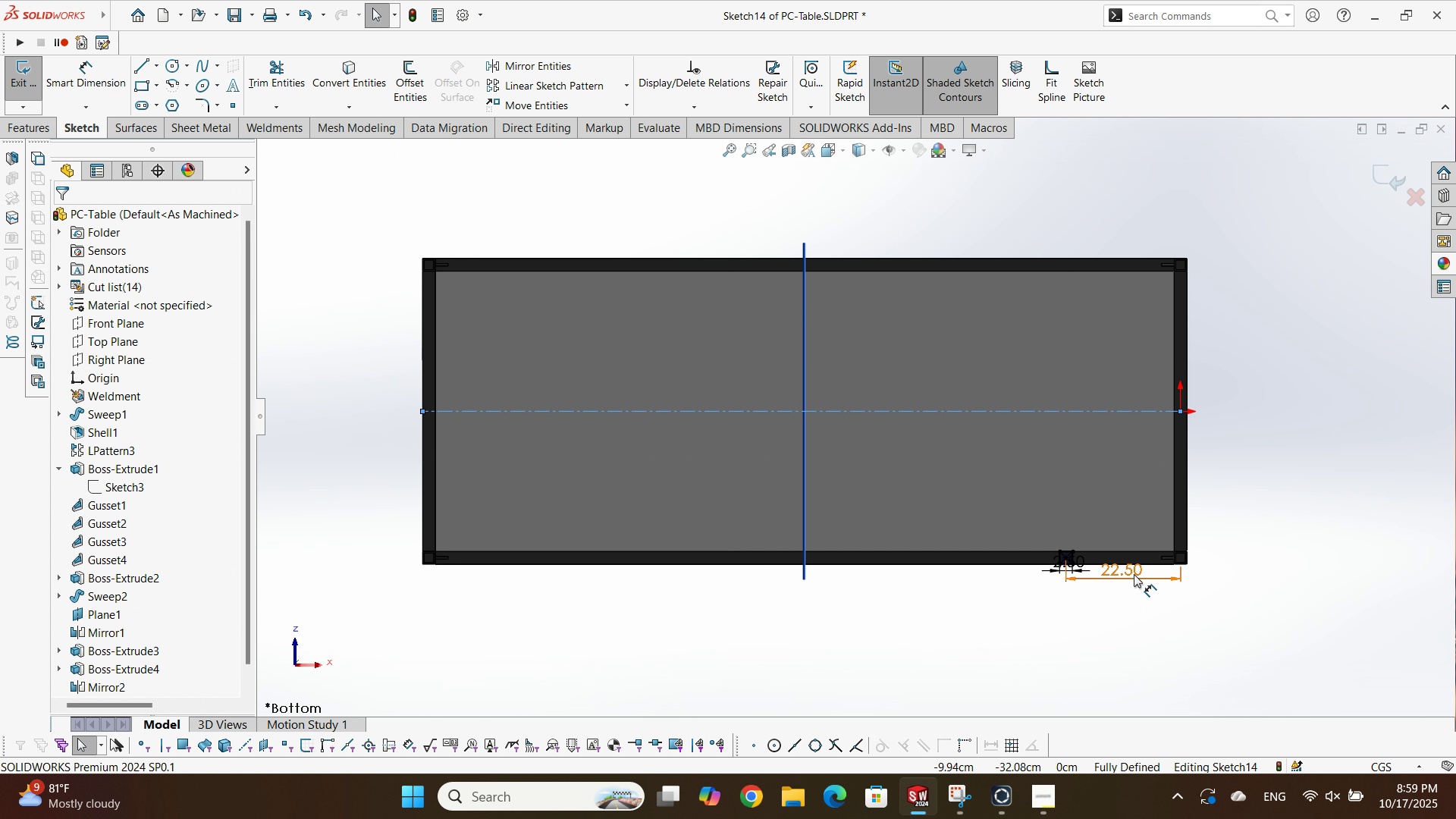 
key(Escape)
 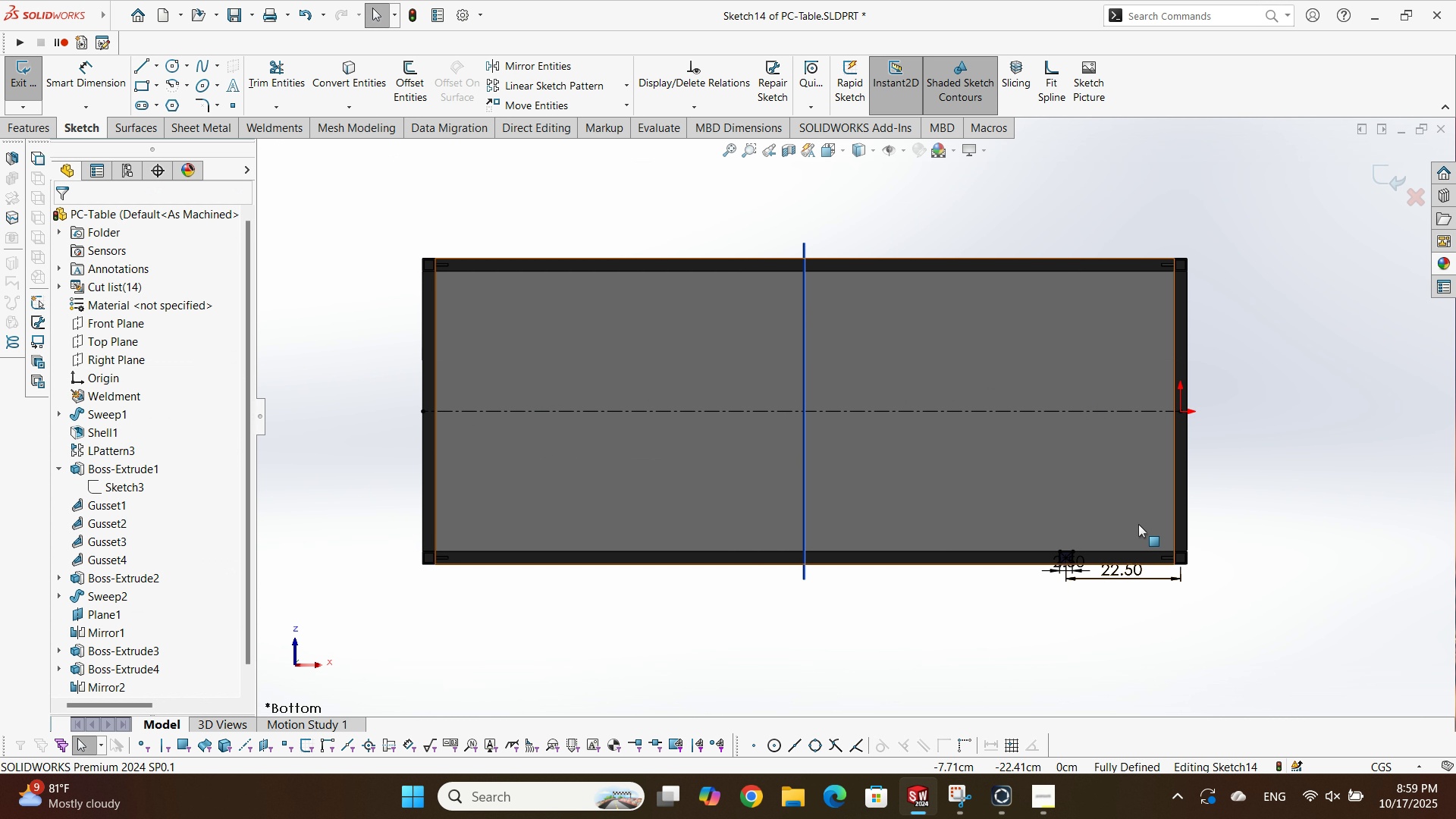 
scroll: coordinate [1093, 529], scroll_direction: down, amount: 3.0
 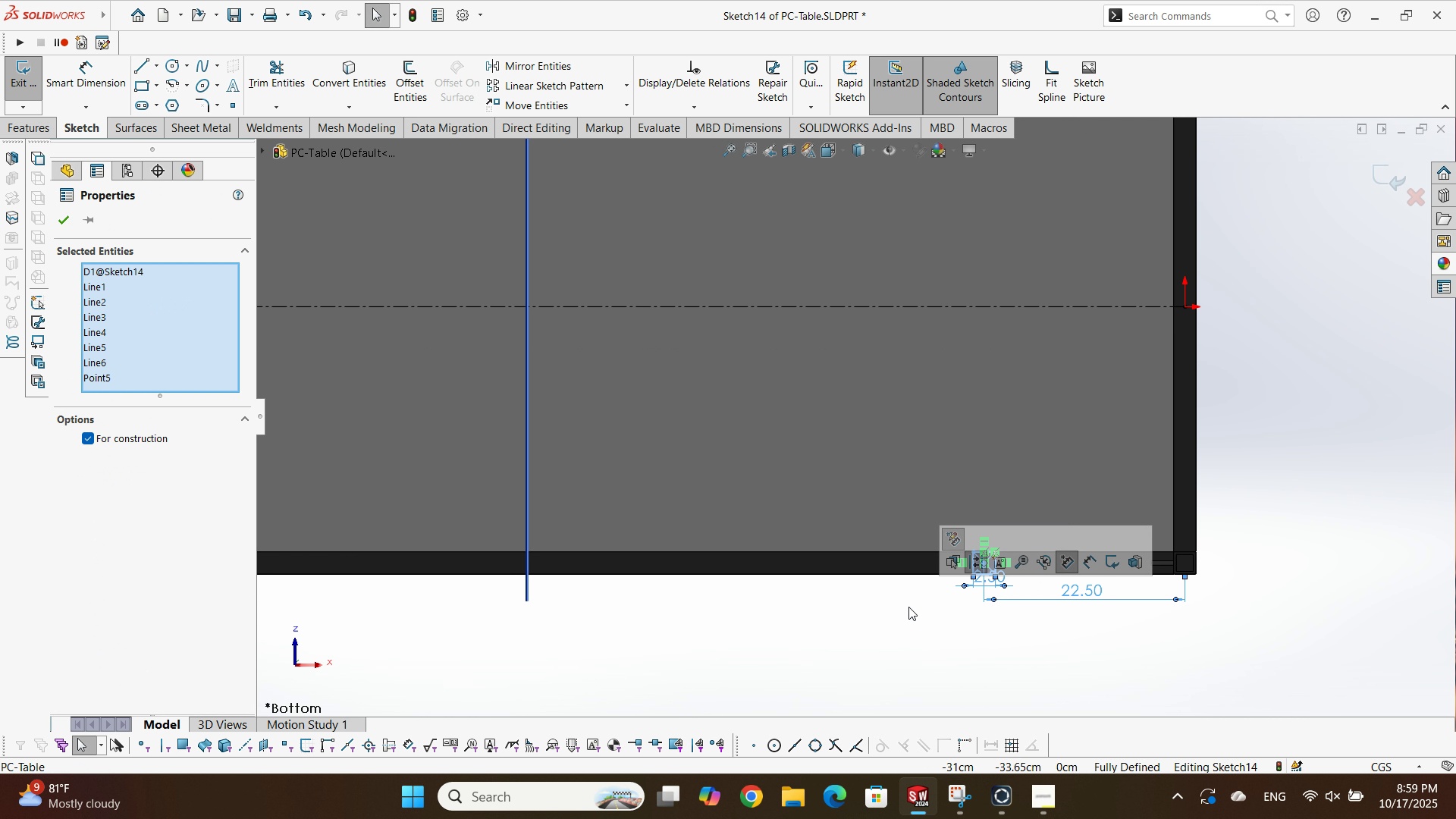 
scroll: coordinate [960, 598], scroll_direction: up, amount: 2.0
 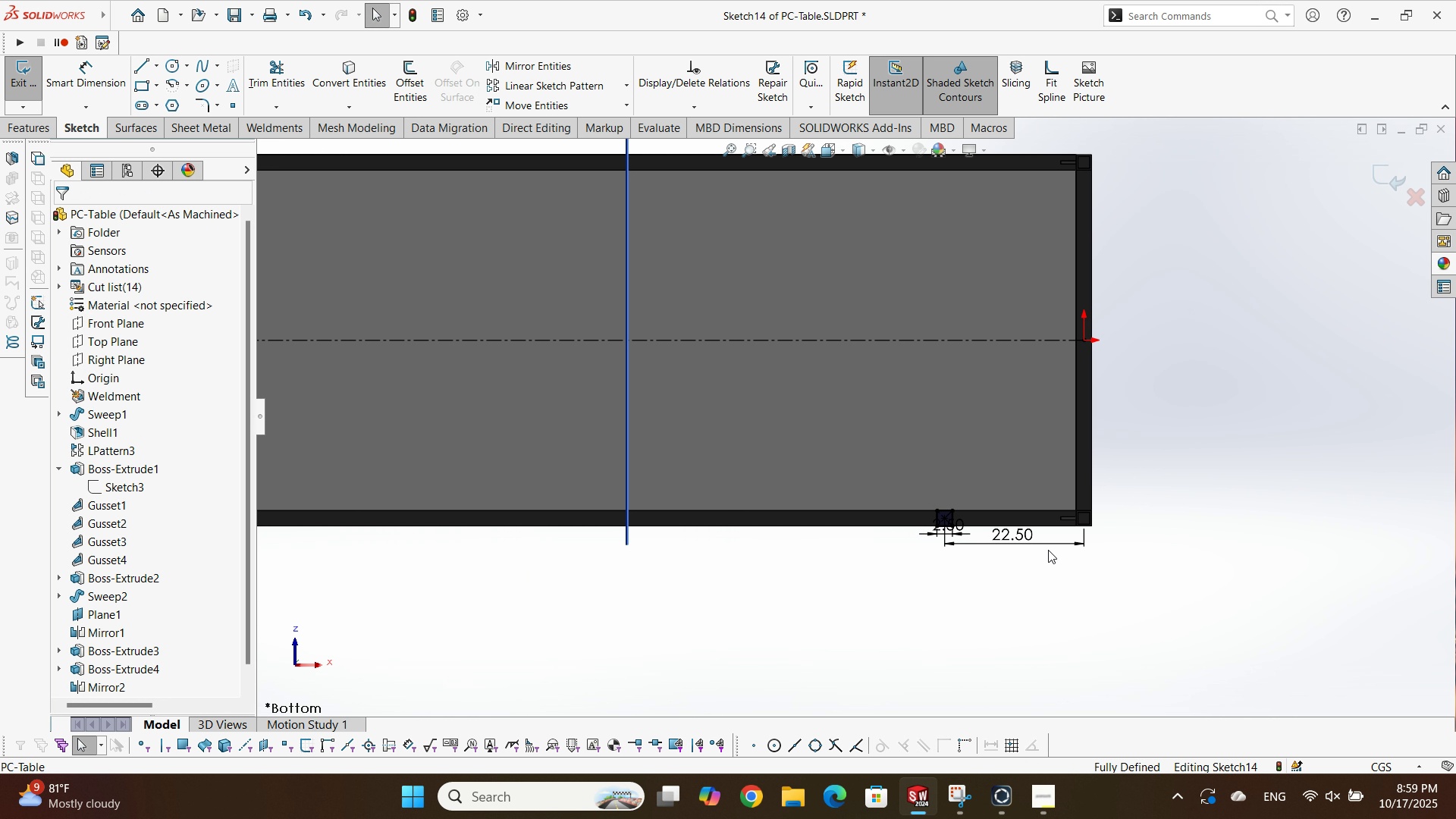 
left_click([1048, 550])
 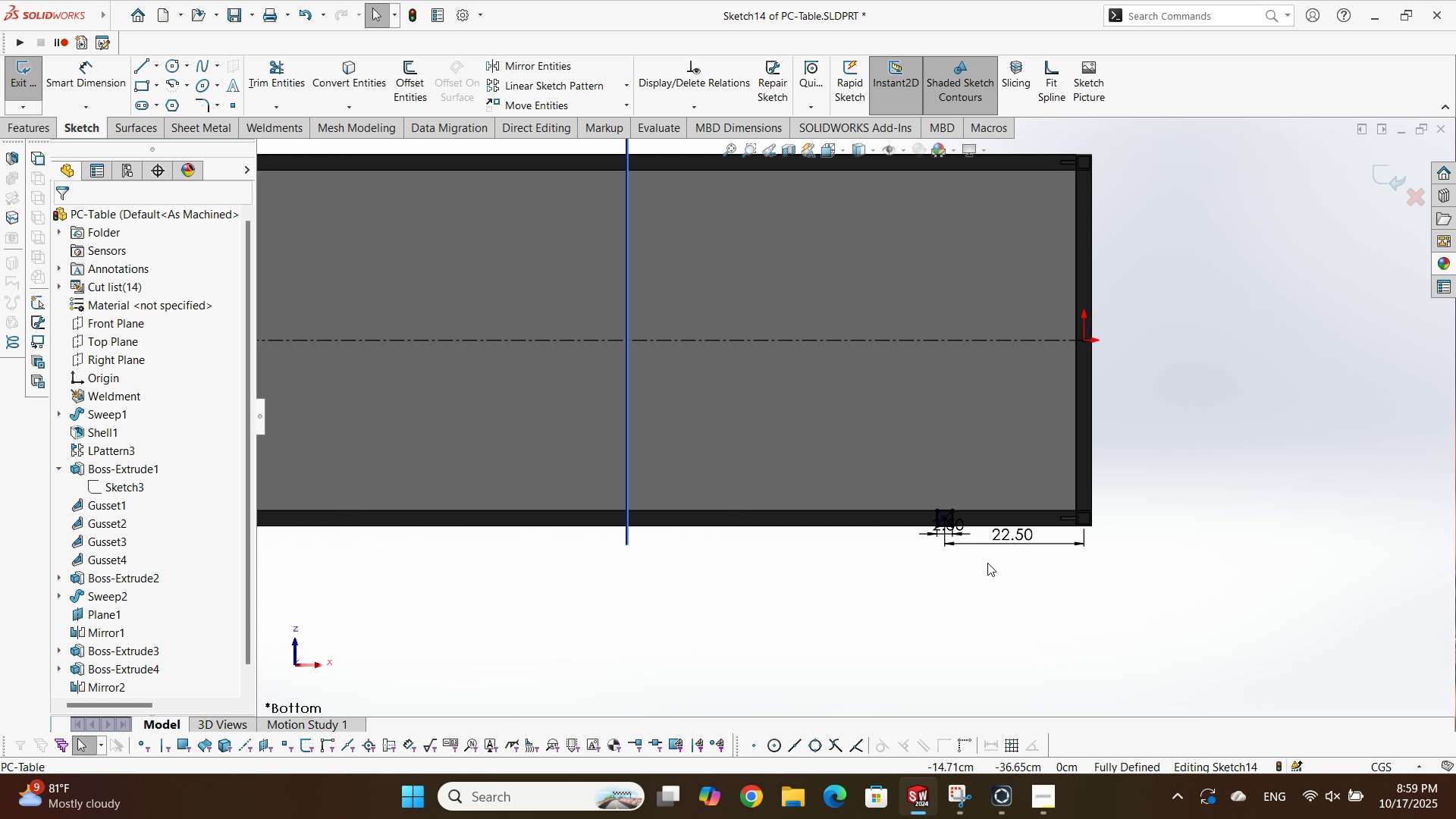 
scroll: coordinate [922, 466], scroll_direction: down, amount: 10.0
 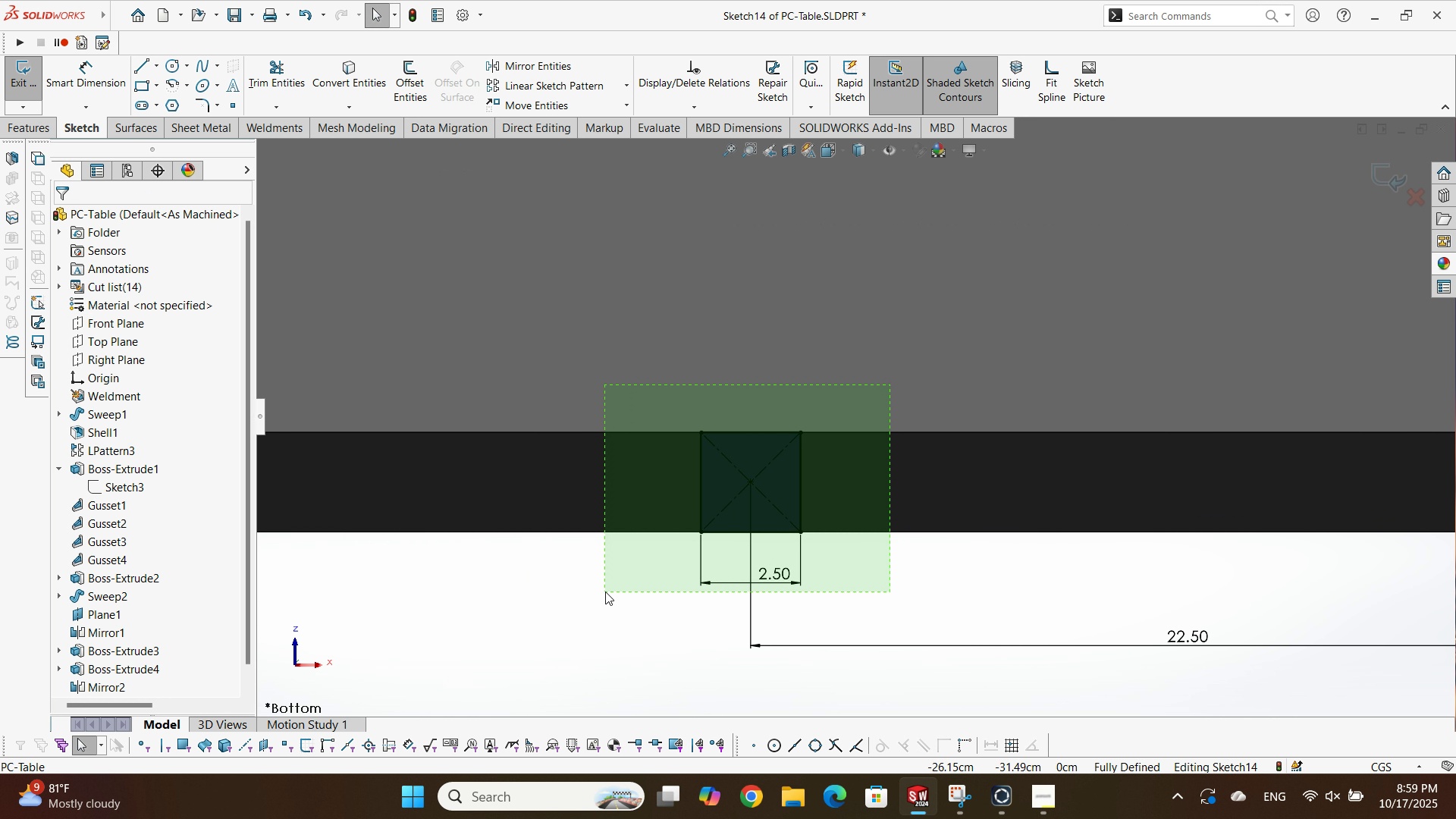 
left_click([983, 569])
 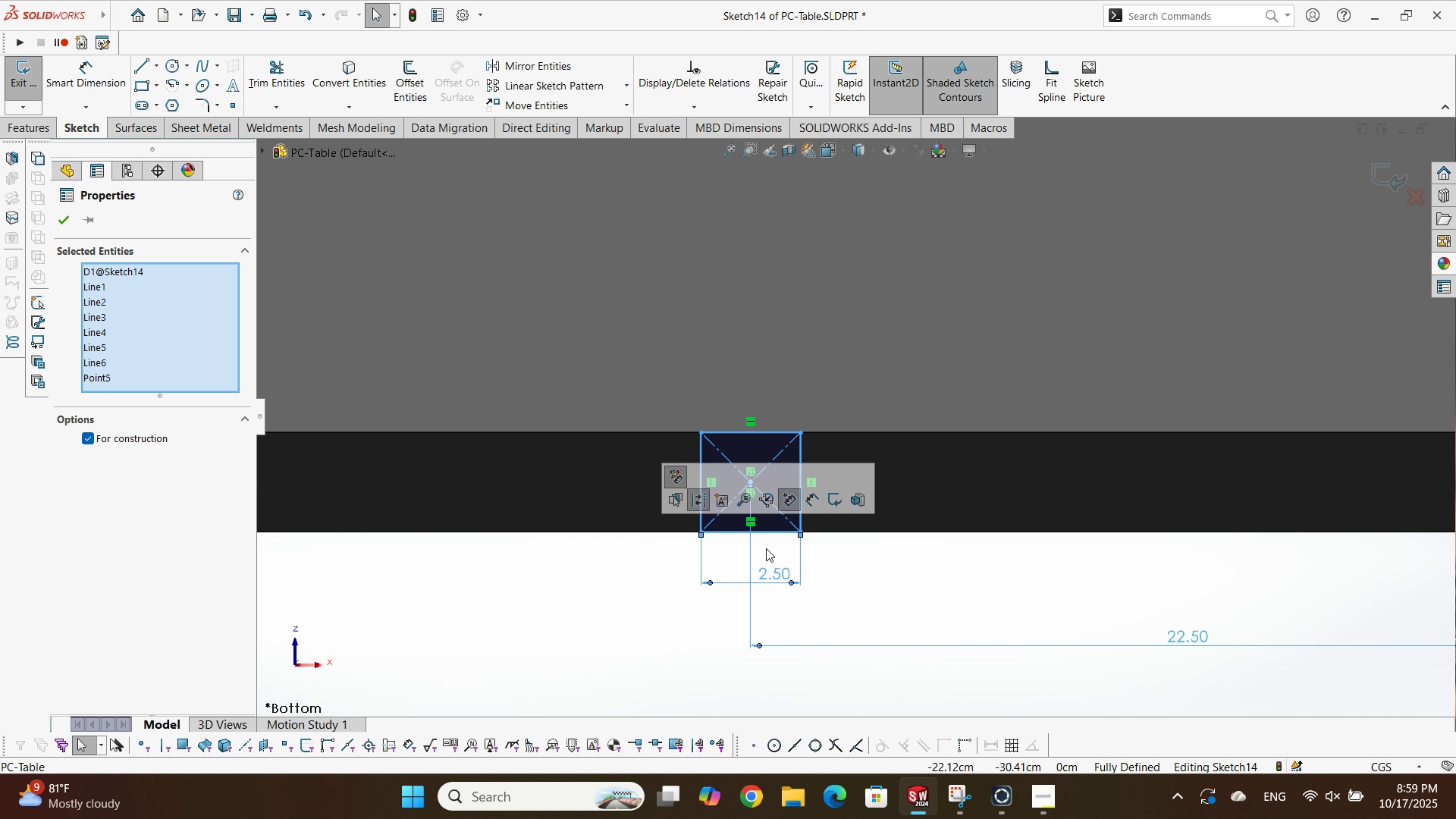 
hold_key(key=ControlLeft, duration=1.5)
left_click([767, 574])
 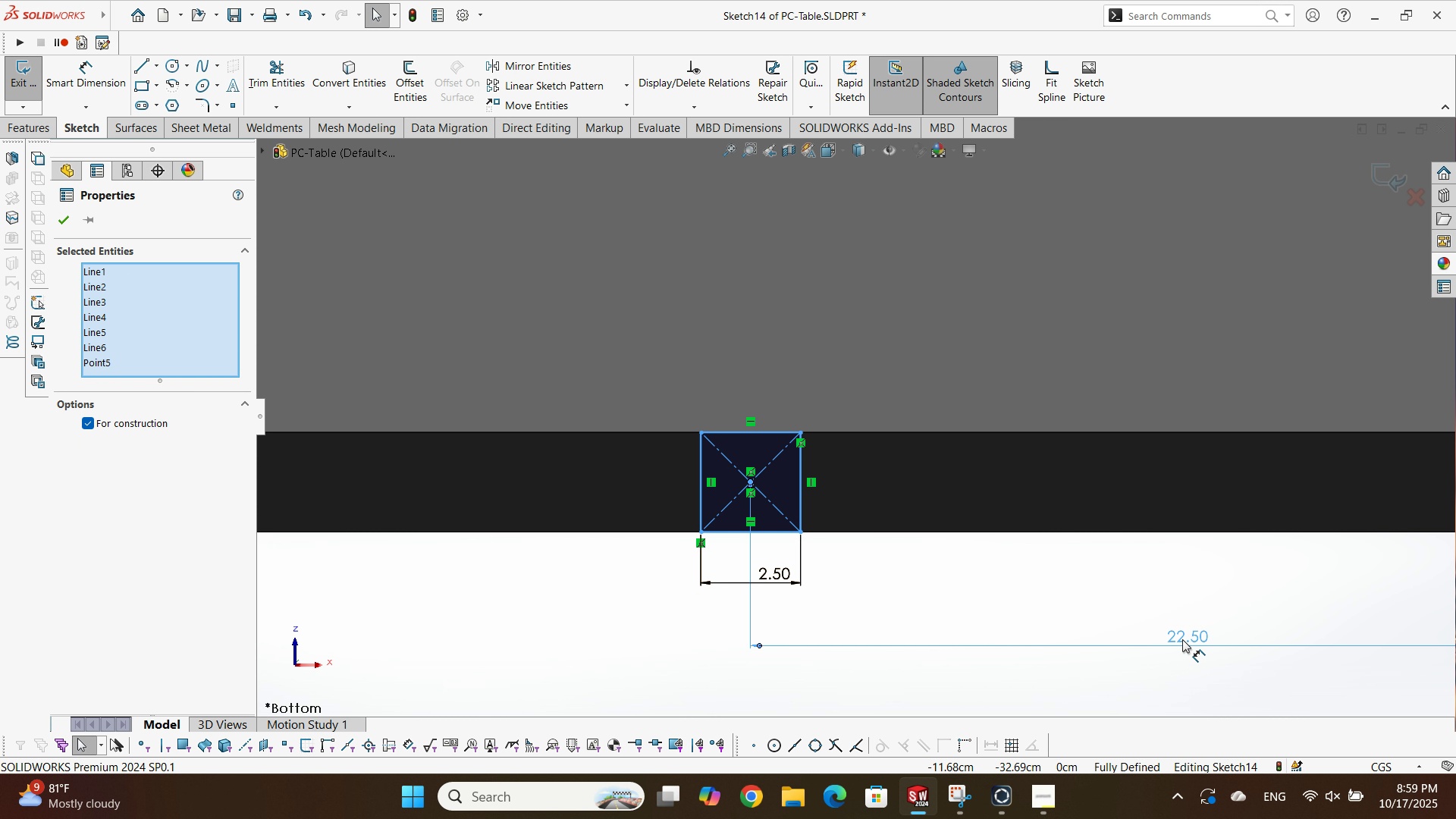 
left_click([1182, 639])
 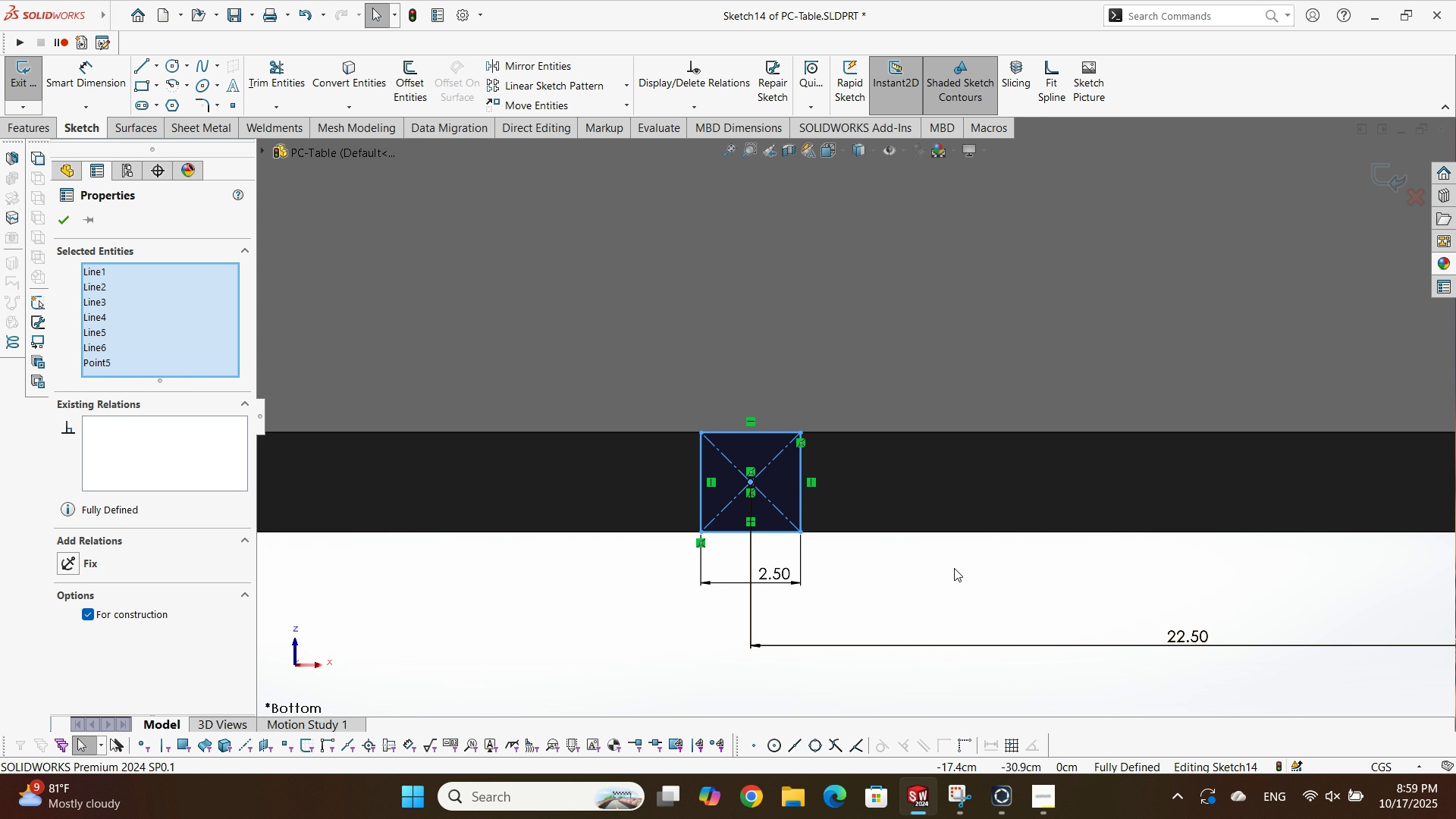 
scroll: coordinate [924, 347], scroll_direction: up, amount: 12.0
 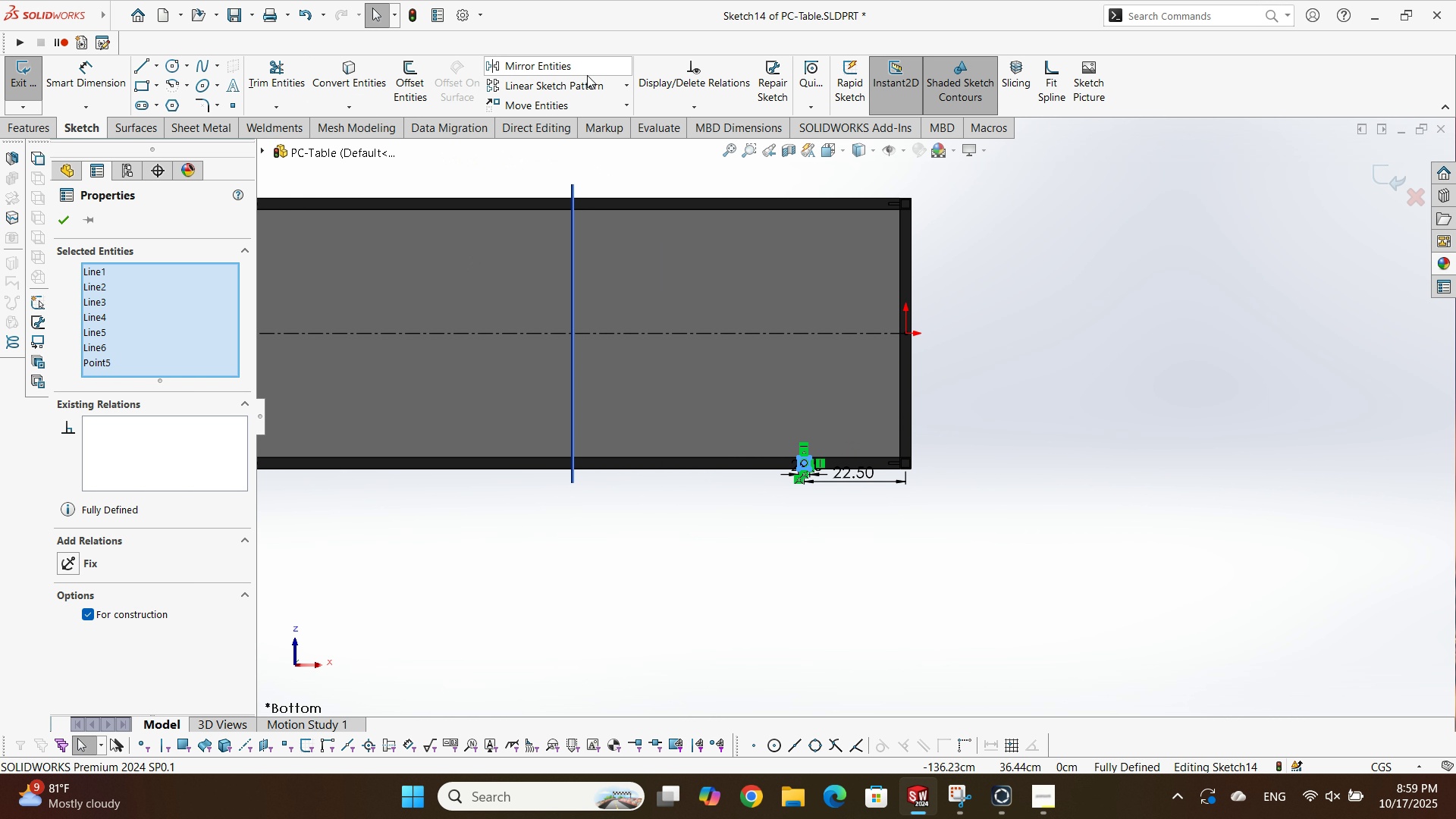 
left_click([587, 75])
 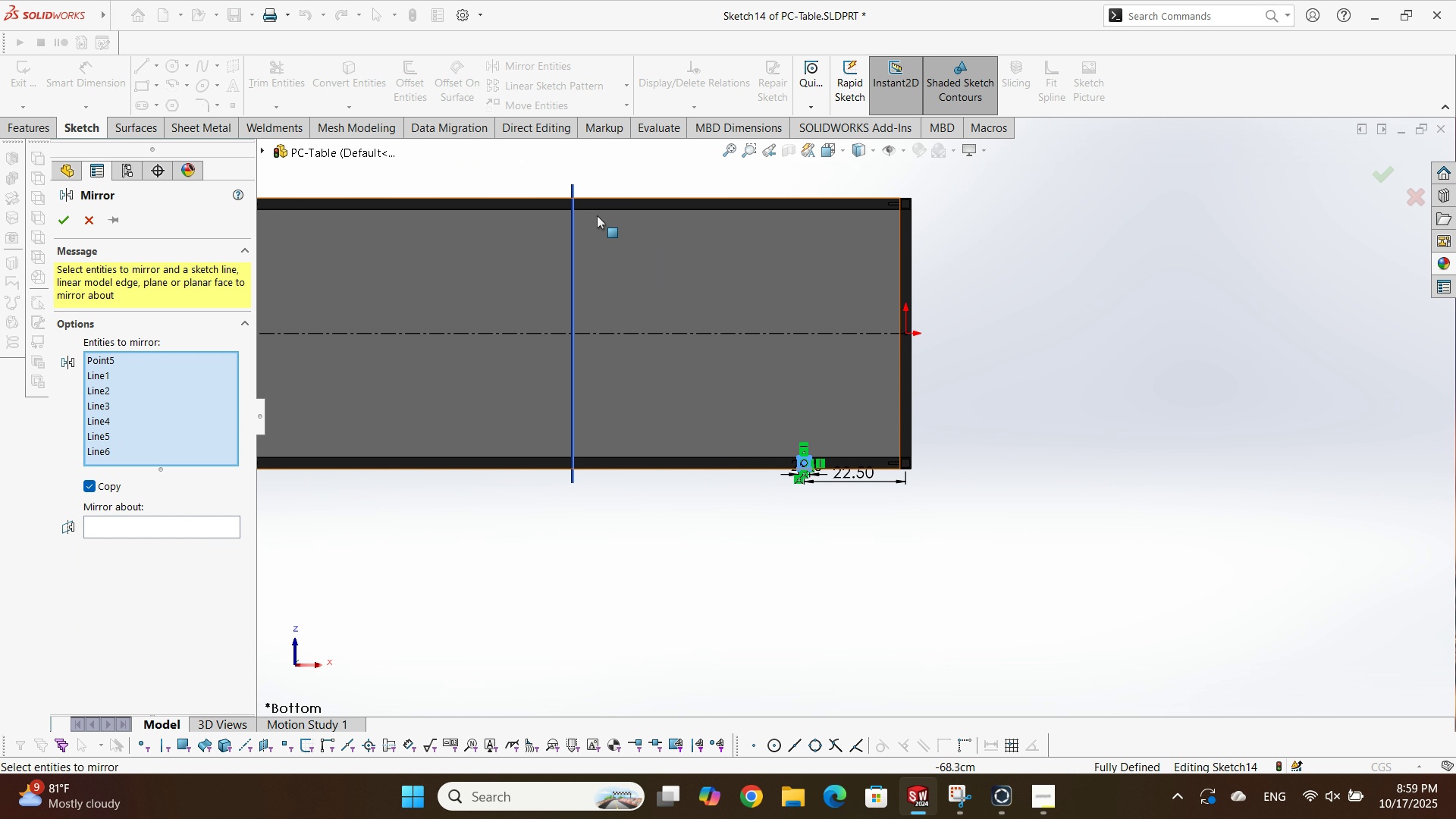 
scroll: coordinate [570, 253], scroll_direction: down, amount: 3.0
 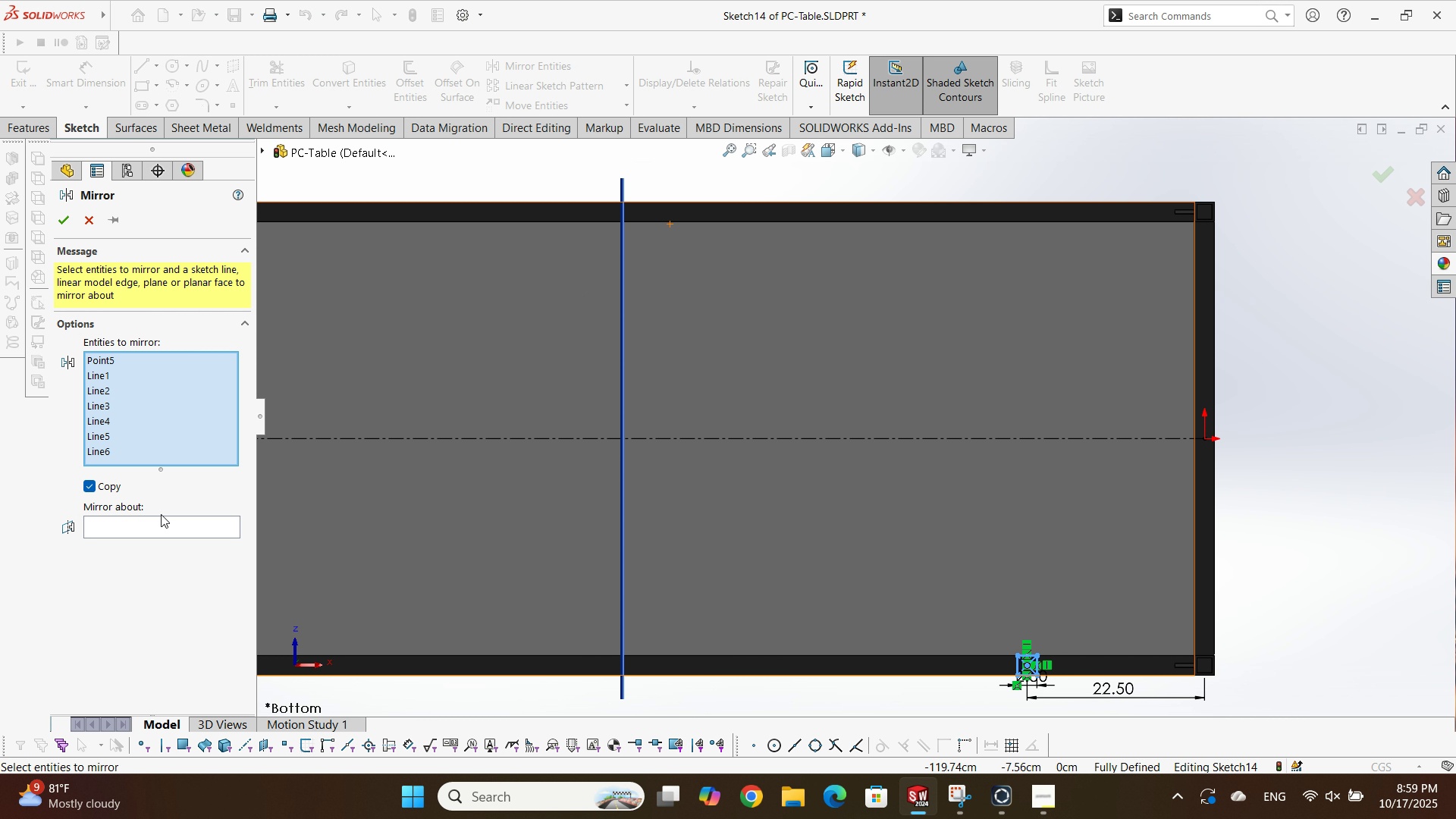 
double_click([161, 520])
 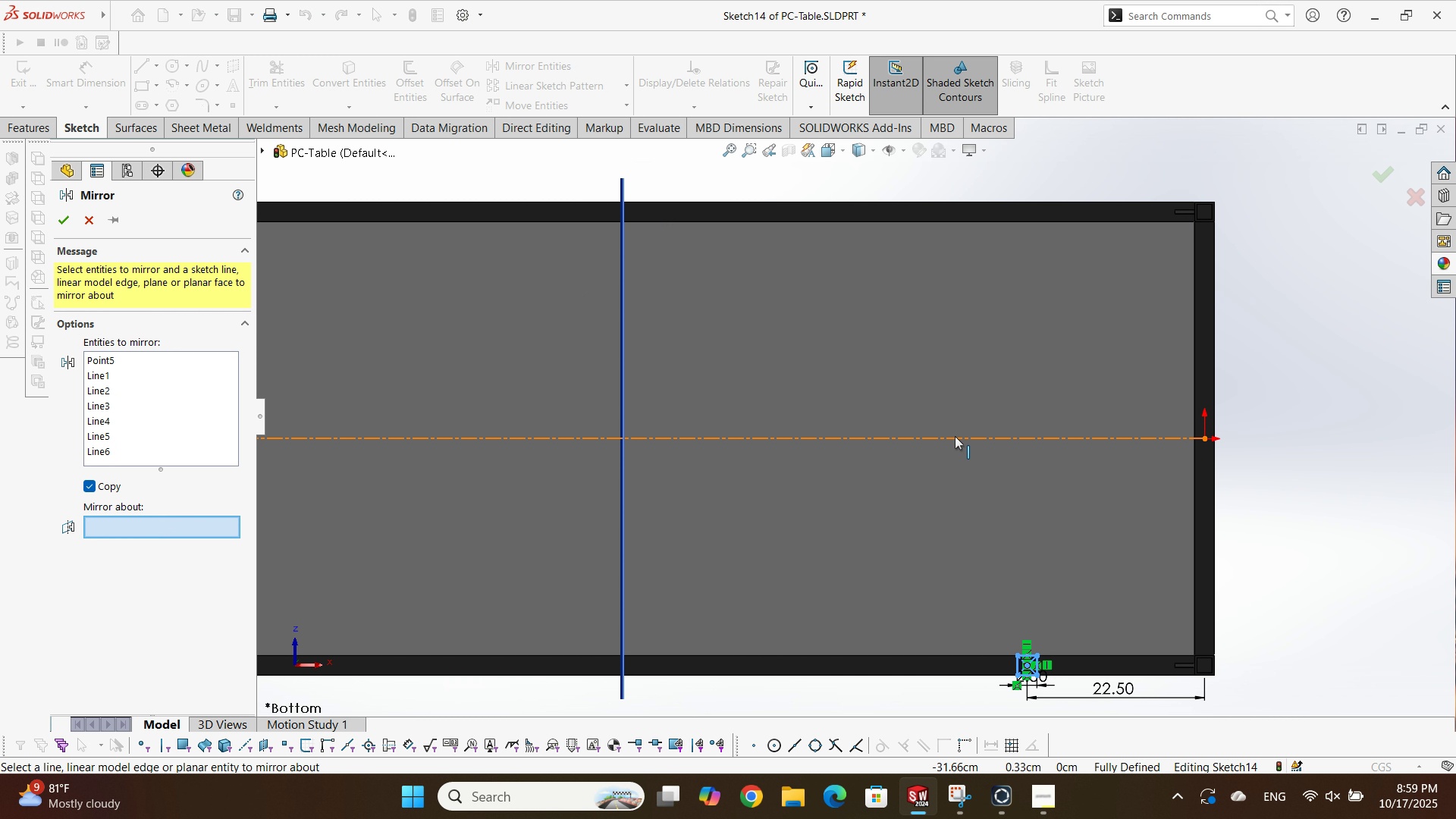 
left_click([955, 436])
 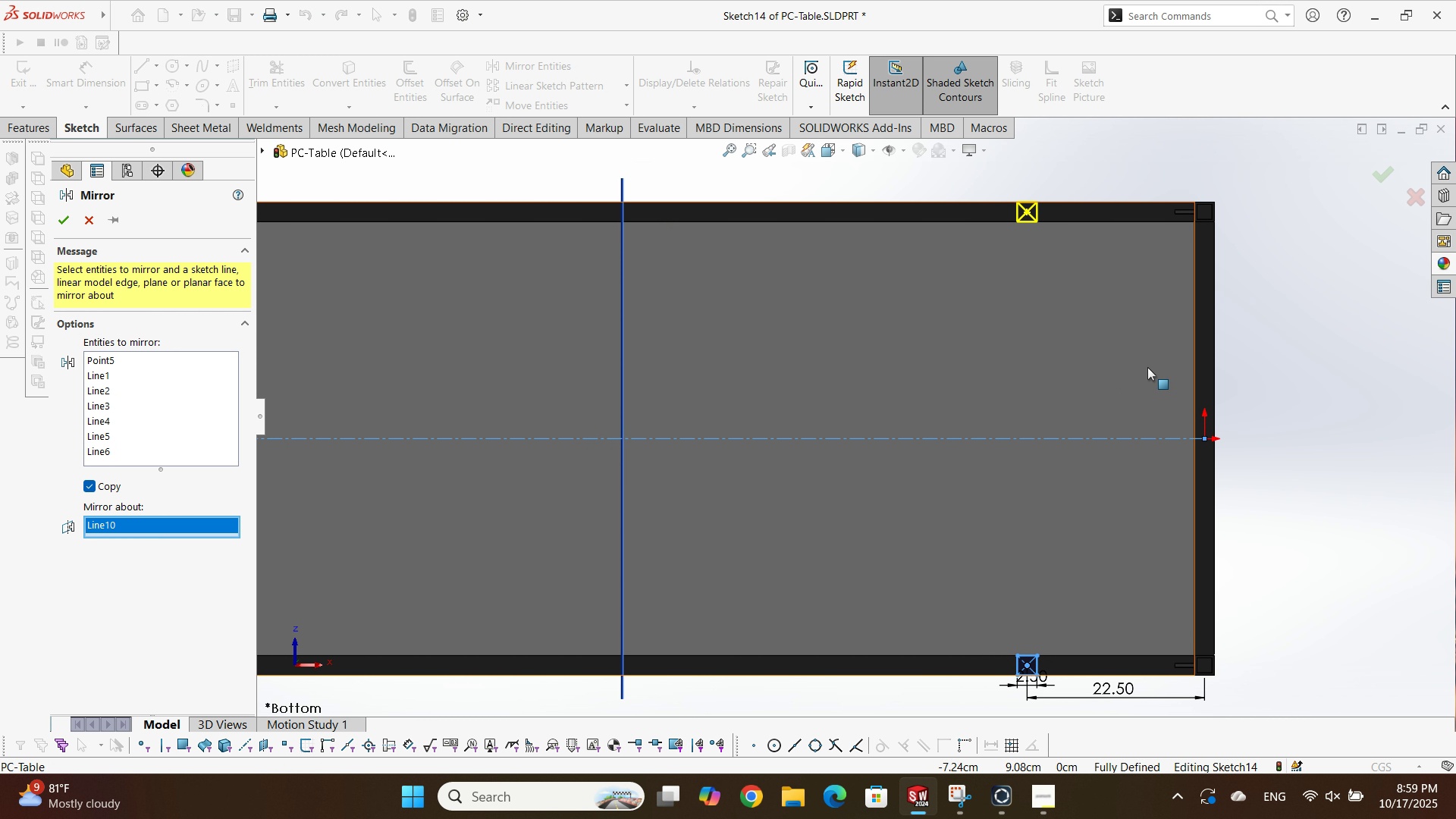 
scroll: coordinate [1148, 359], scroll_direction: none, amount: 0.0
 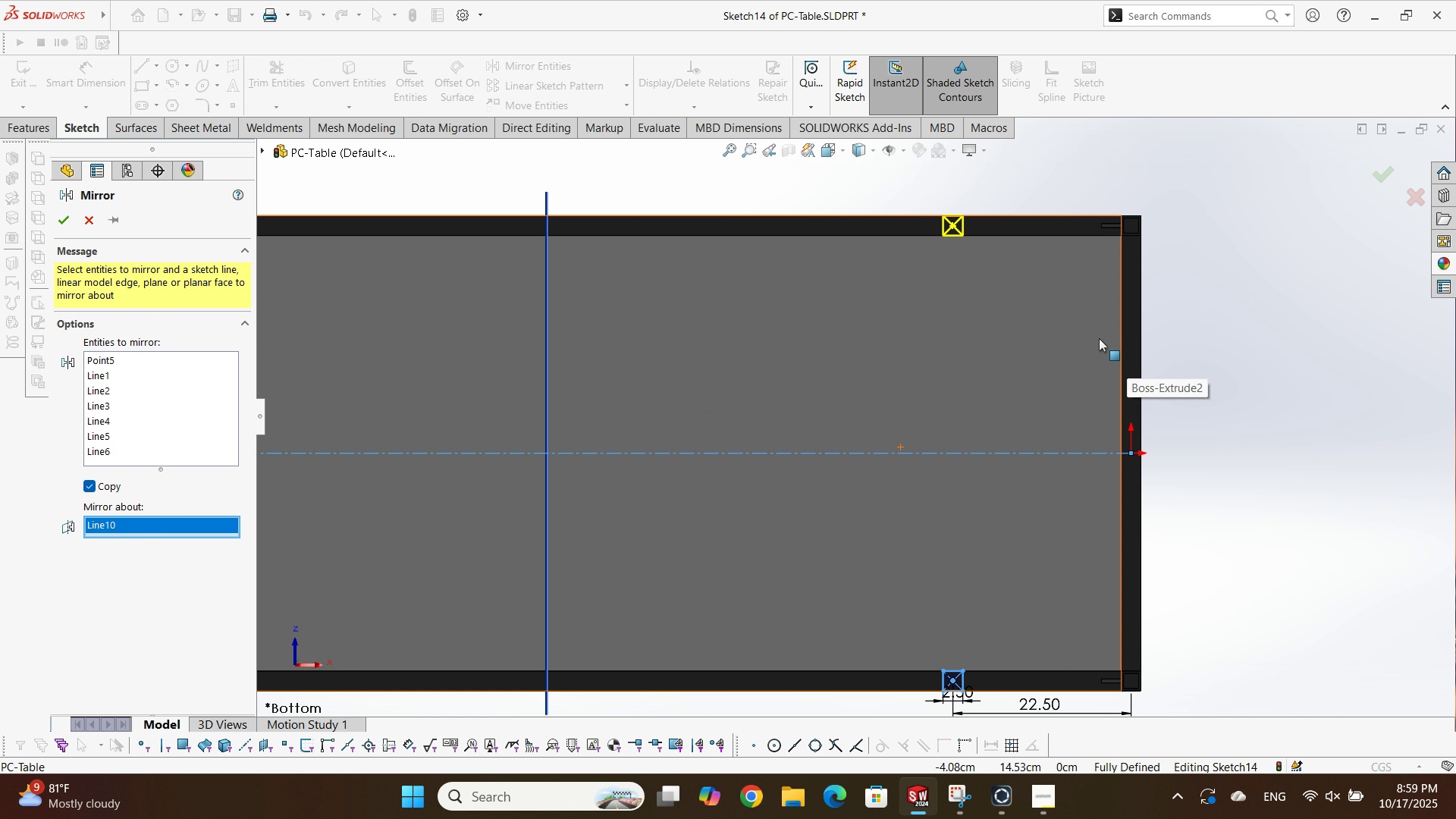 
key(Enter)
 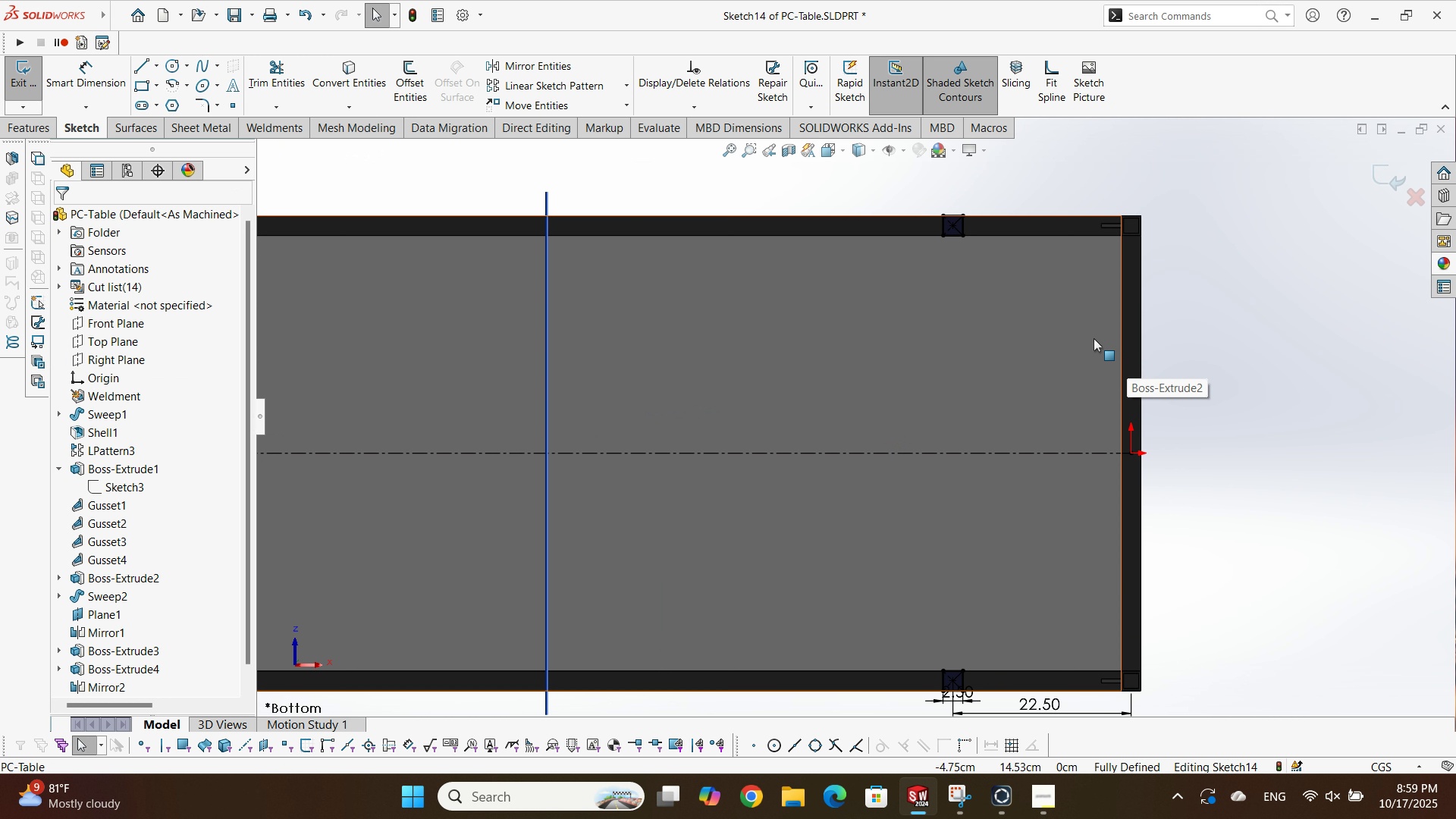 
scroll: coordinate [1056, 359], scroll_direction: none, amount: 0.0
 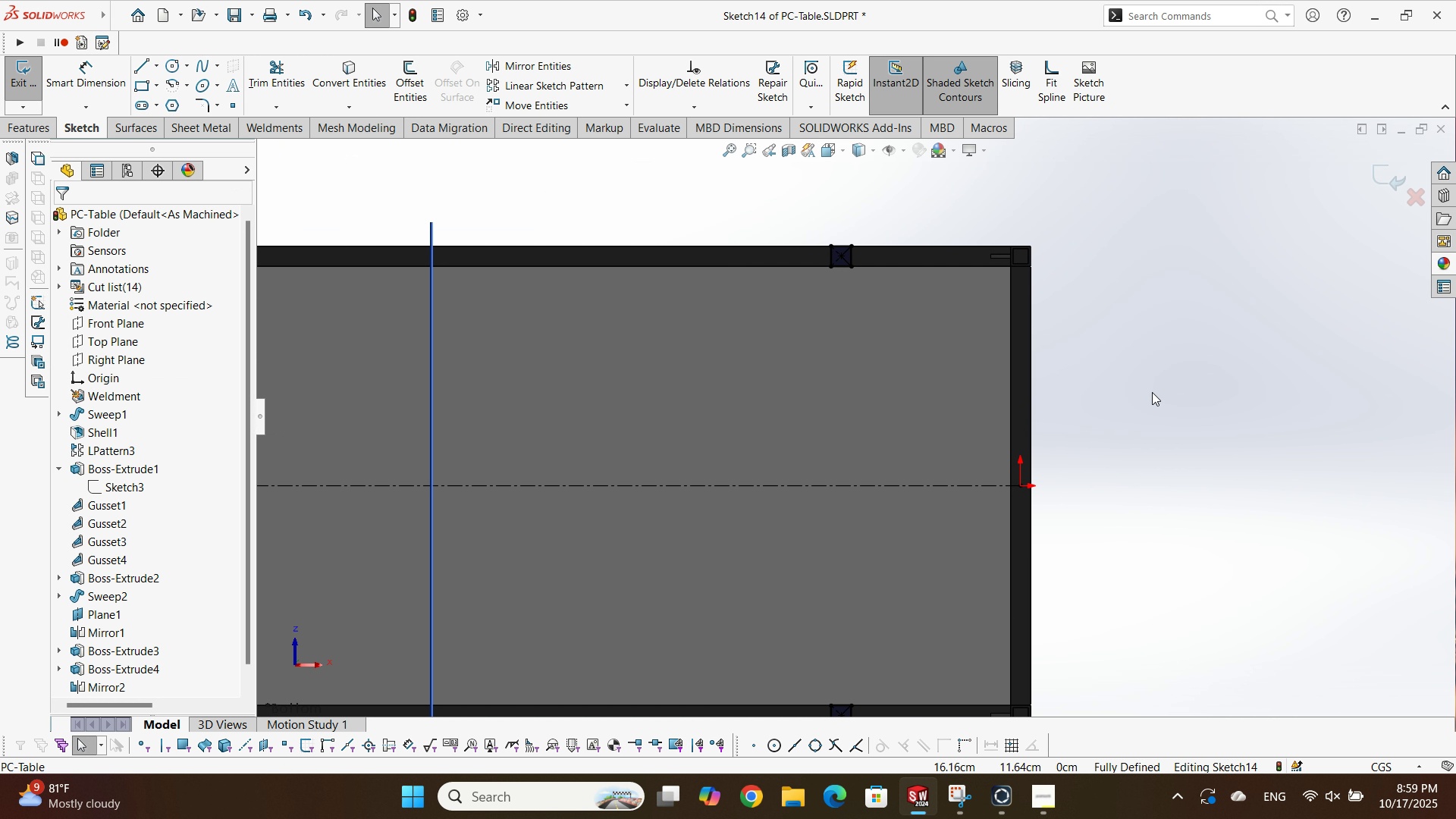 
scroll: coordinate [1174, 387], scroll_direction: up, amount: 4.0
 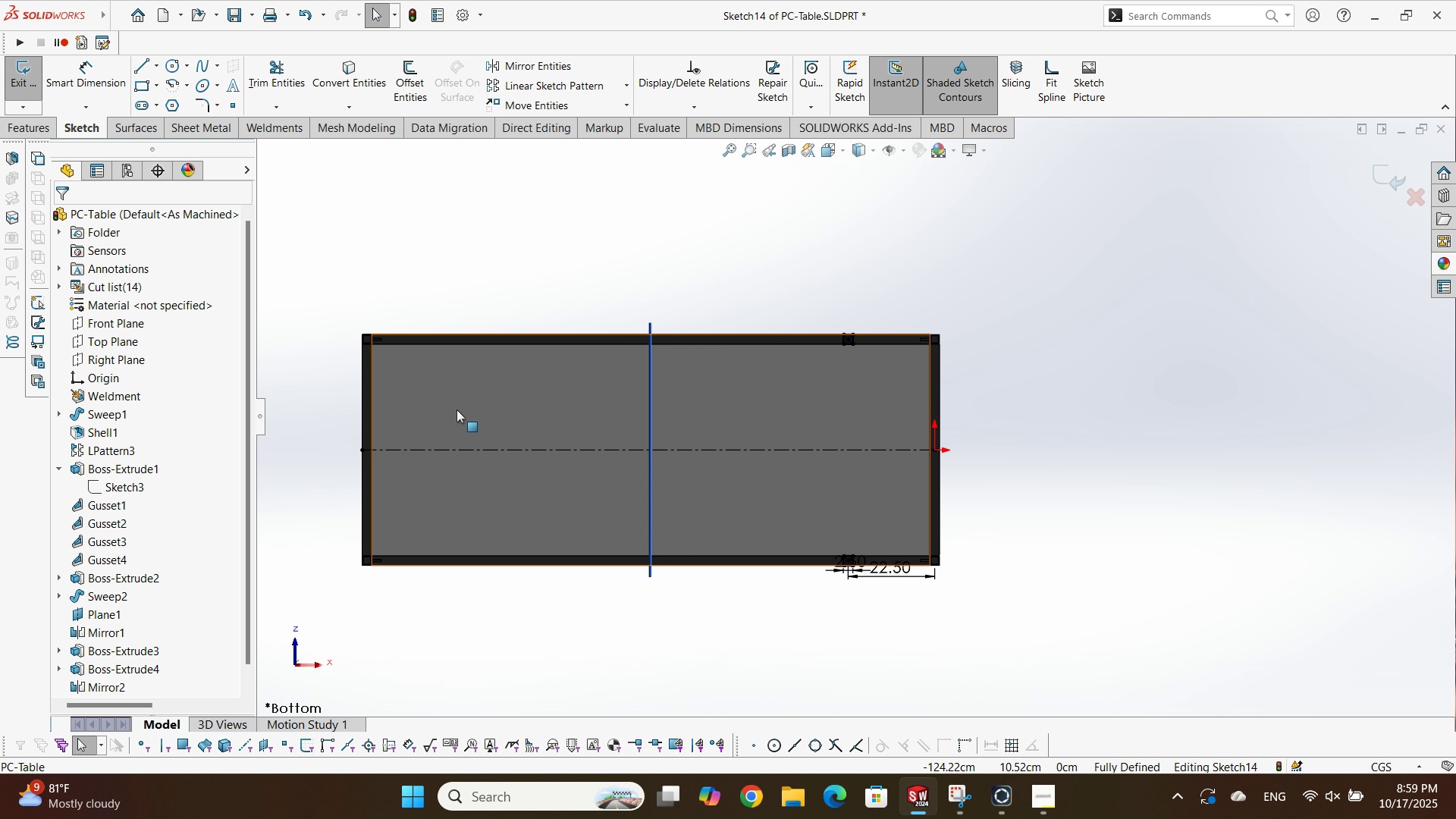 
scroll: coordinate [990, 312], scroll_direction: down, amount: 3.0
 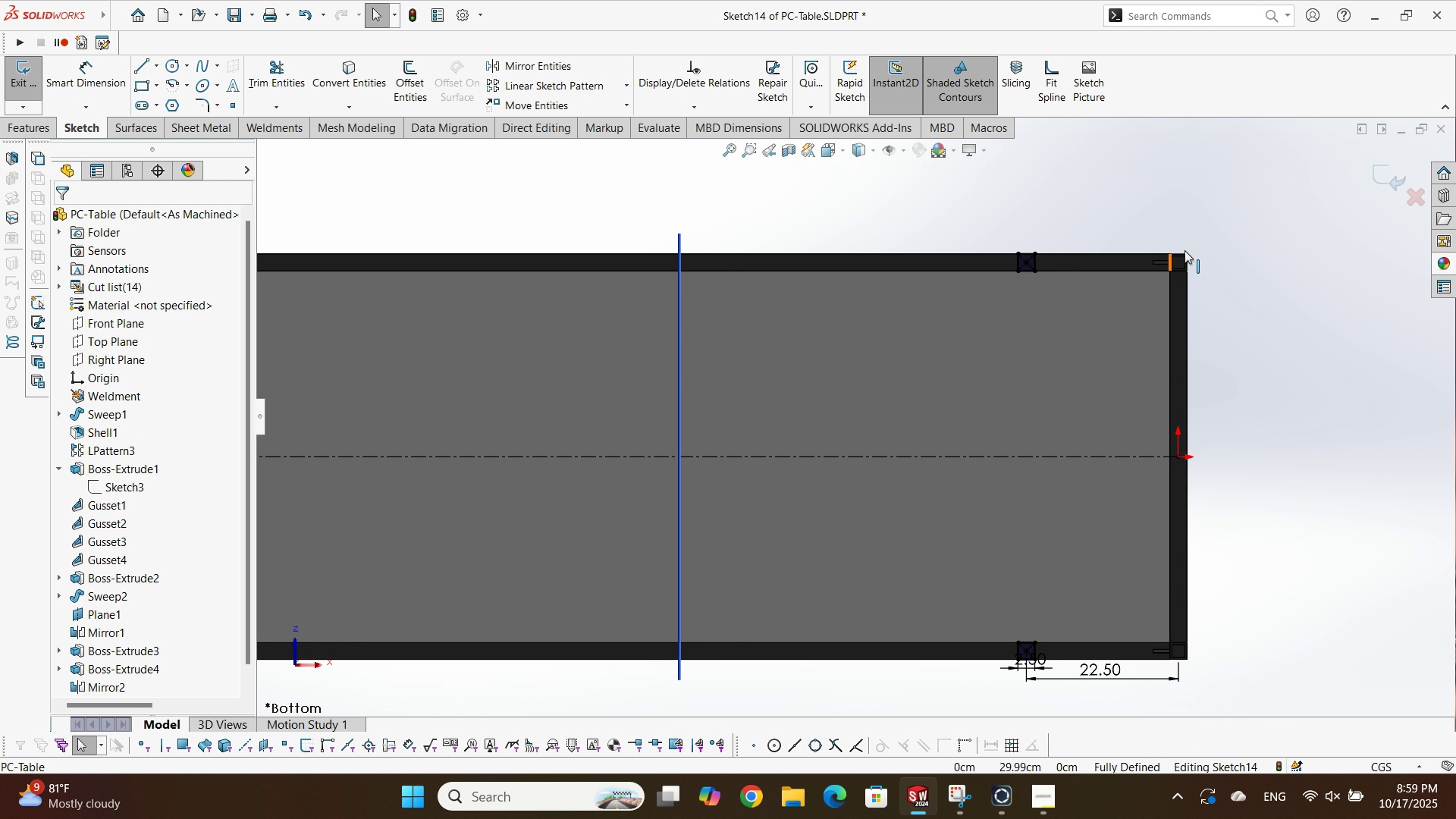 
scroll: coordinate [1059, 481], scroll_direction: none, amount: 0.0
 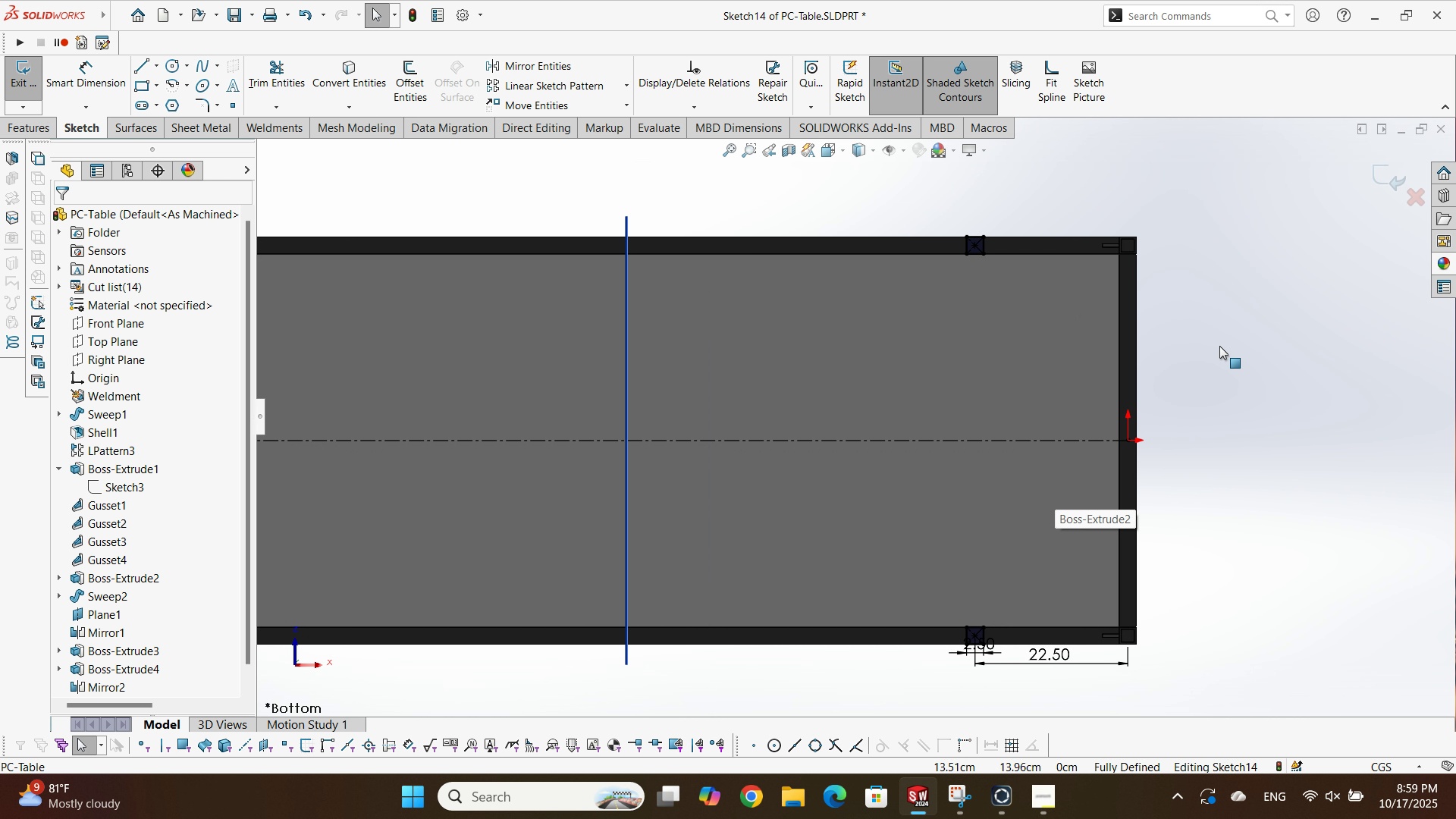 
scroll: coordinate [717, 399], scroll_direction: up, amount: 1.0
 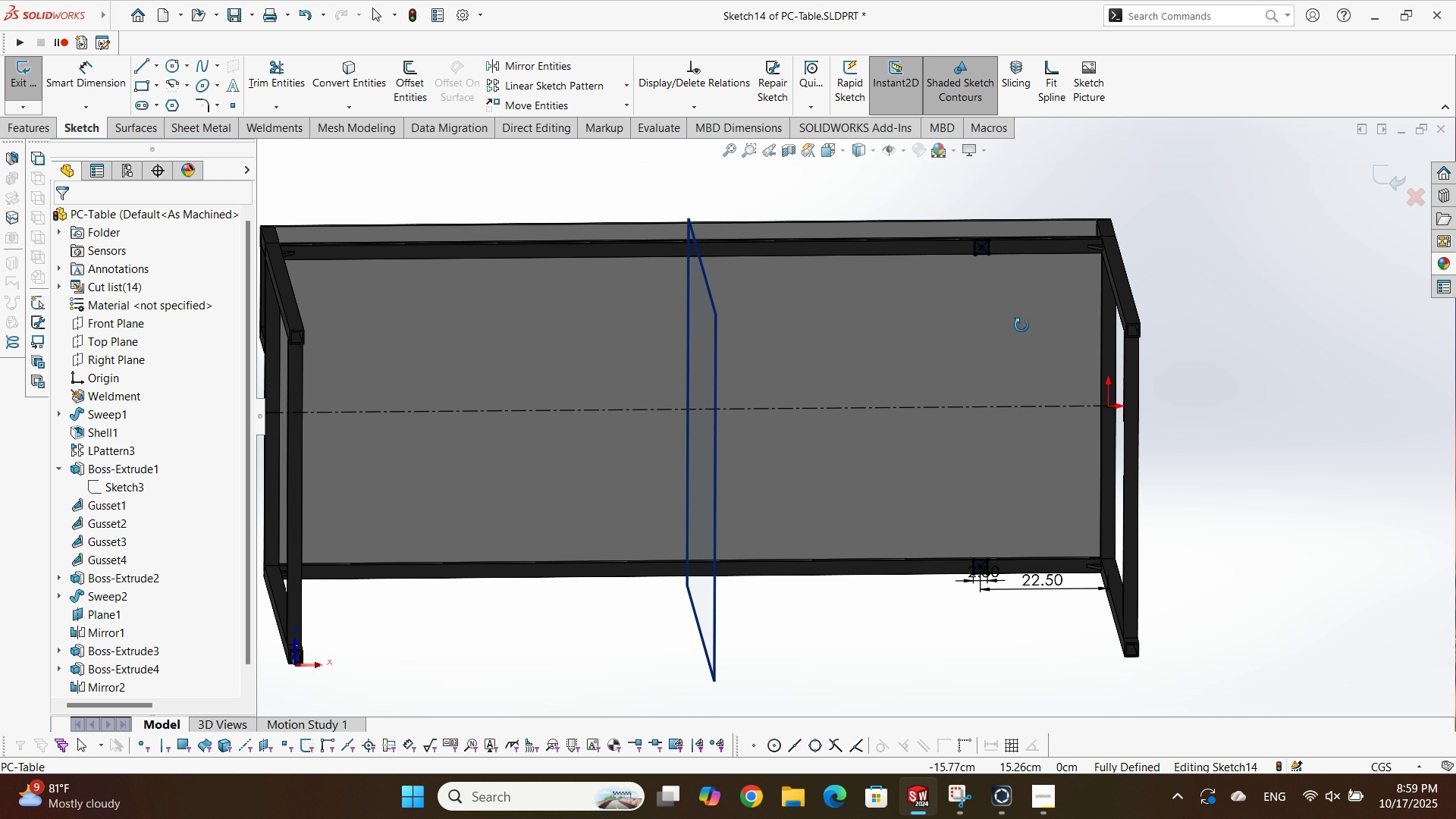 
scroll: coordinate [708, 304], scroll_direction: down, amount: 6.0
 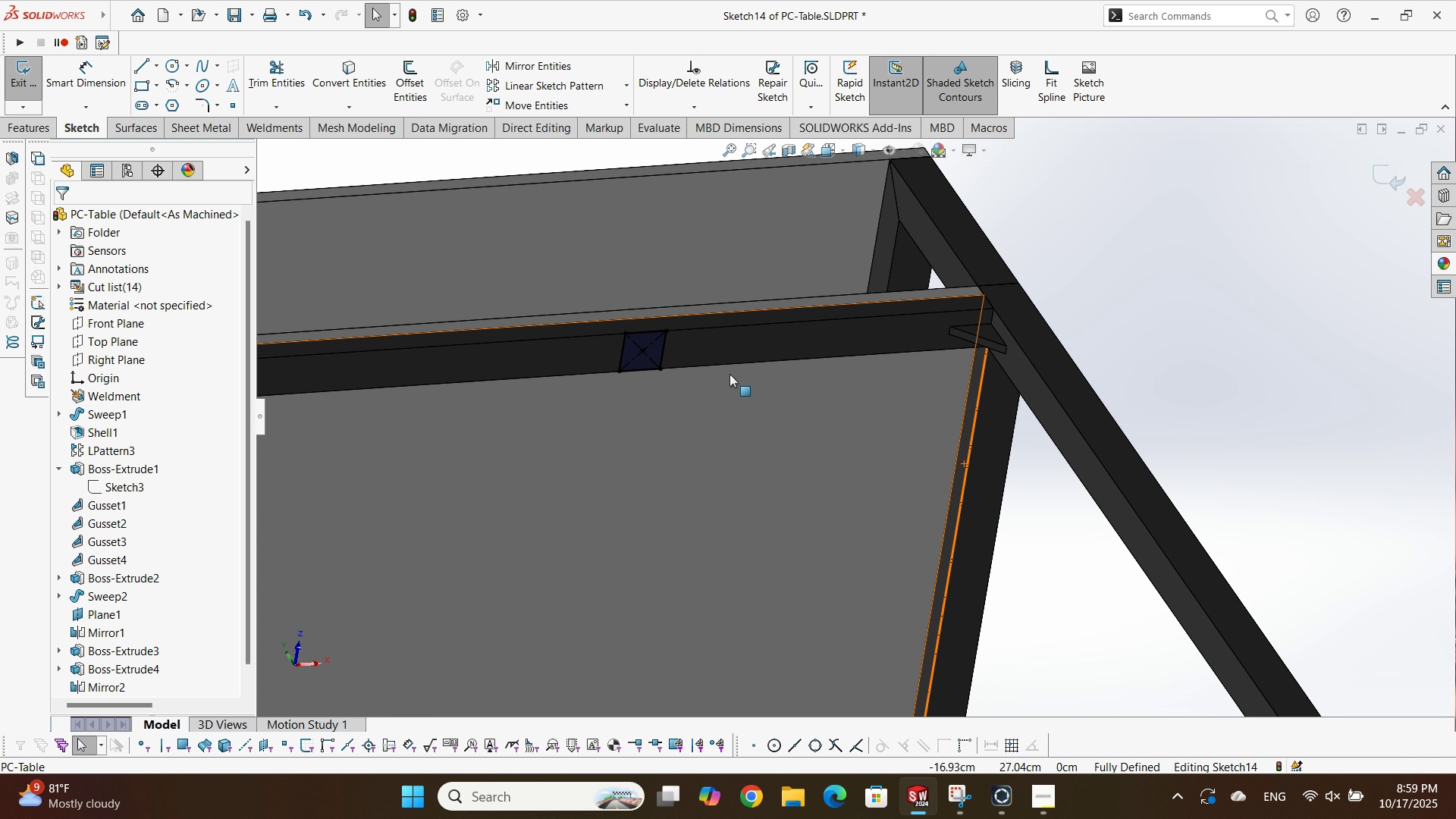 
scroll: coordinate [741, 366], scroll_direction: up, amount: 3.0
 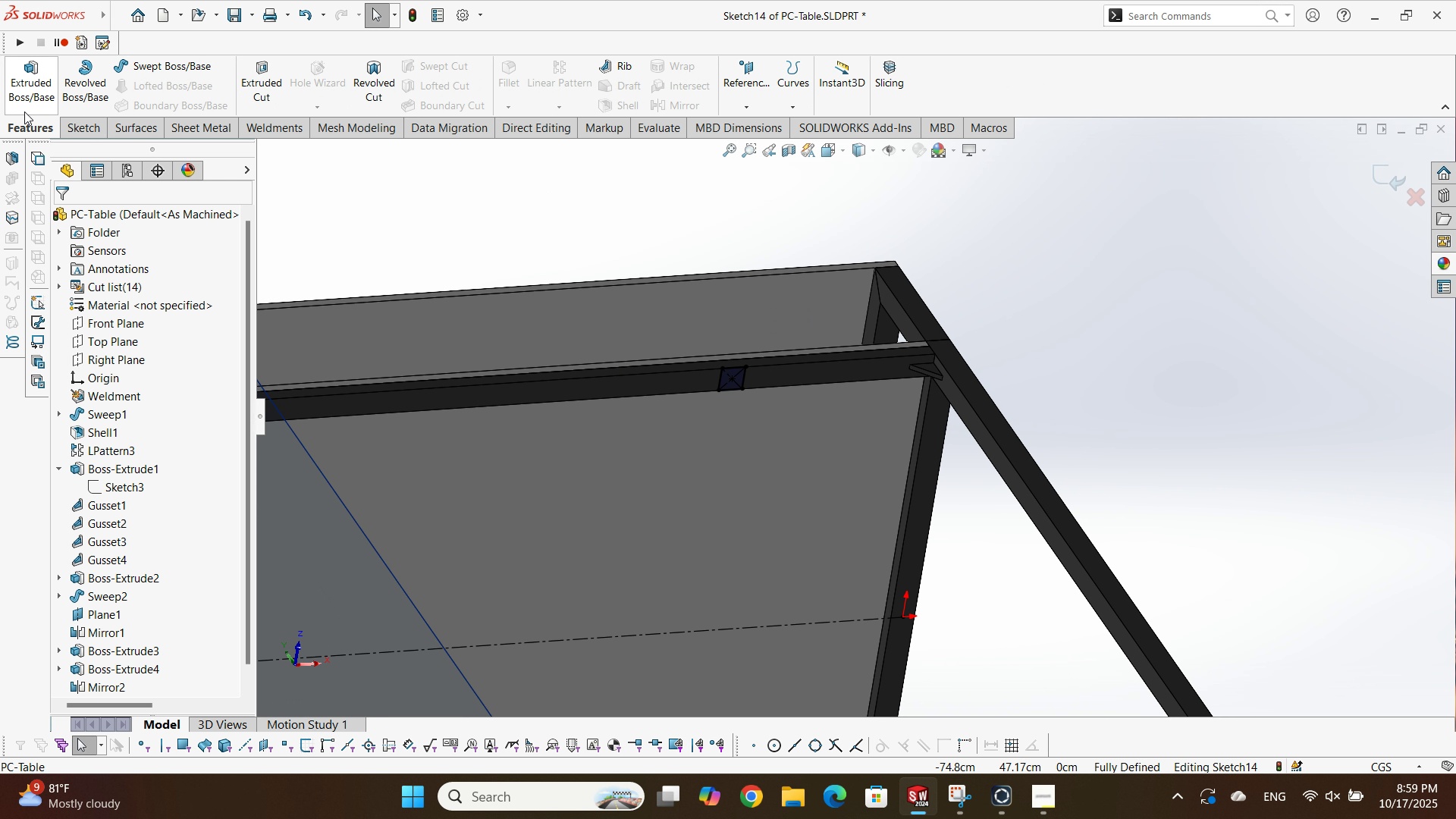 
double_click([27, 108])
 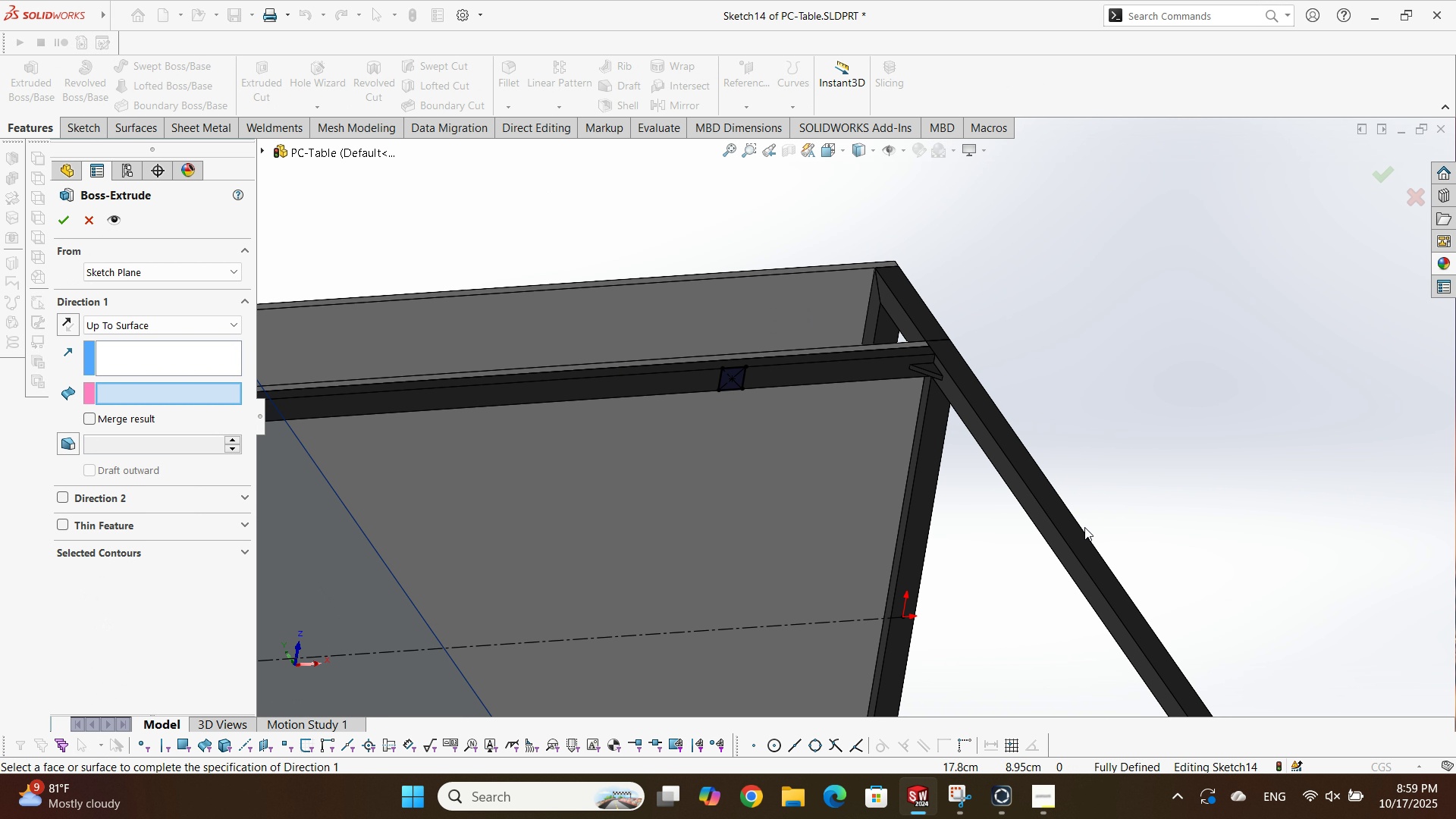 
scroll: coordinate [731, 428], scroll_direction: down, amount: 7.0
 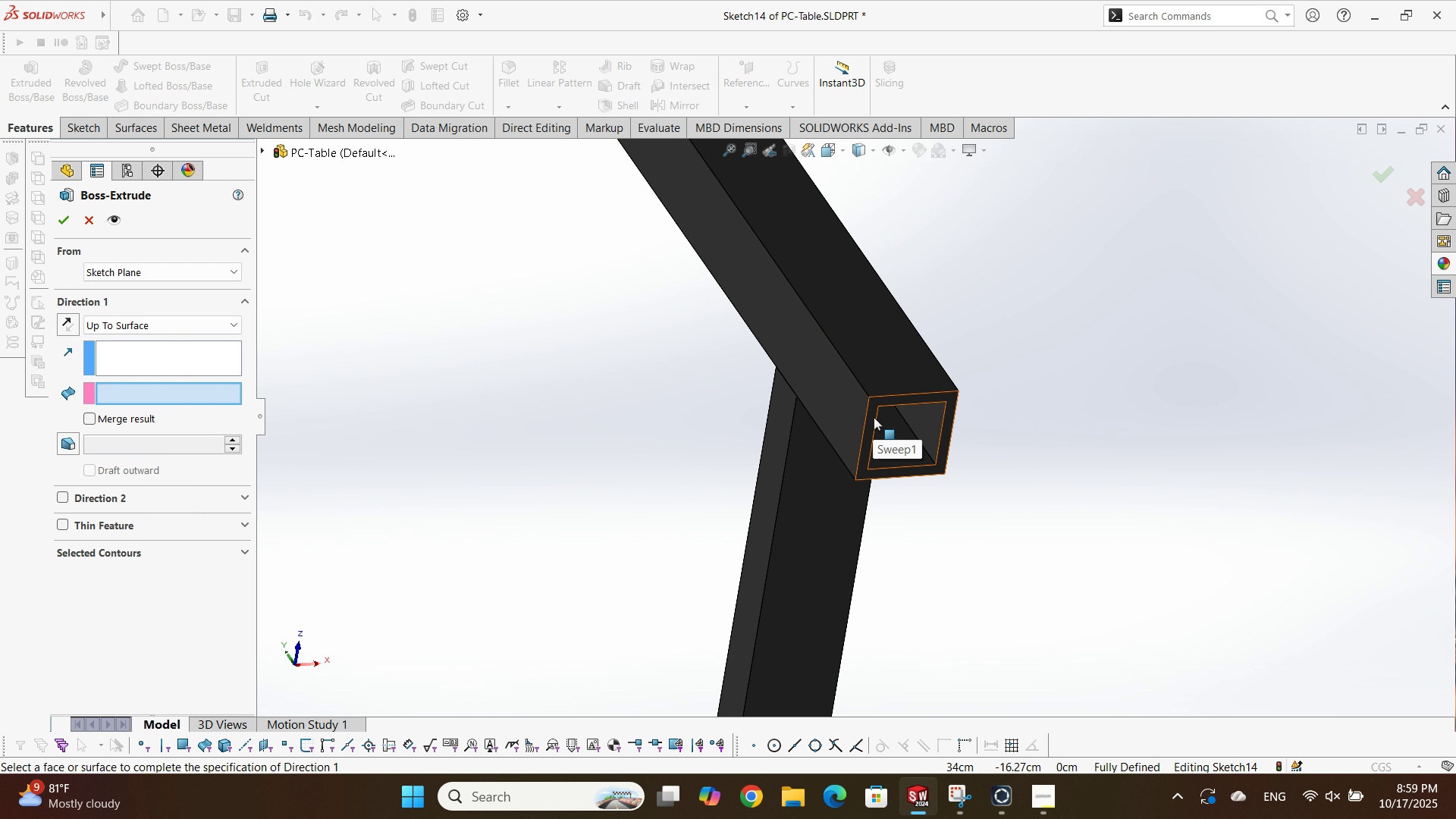 
left_click([874, 417])
 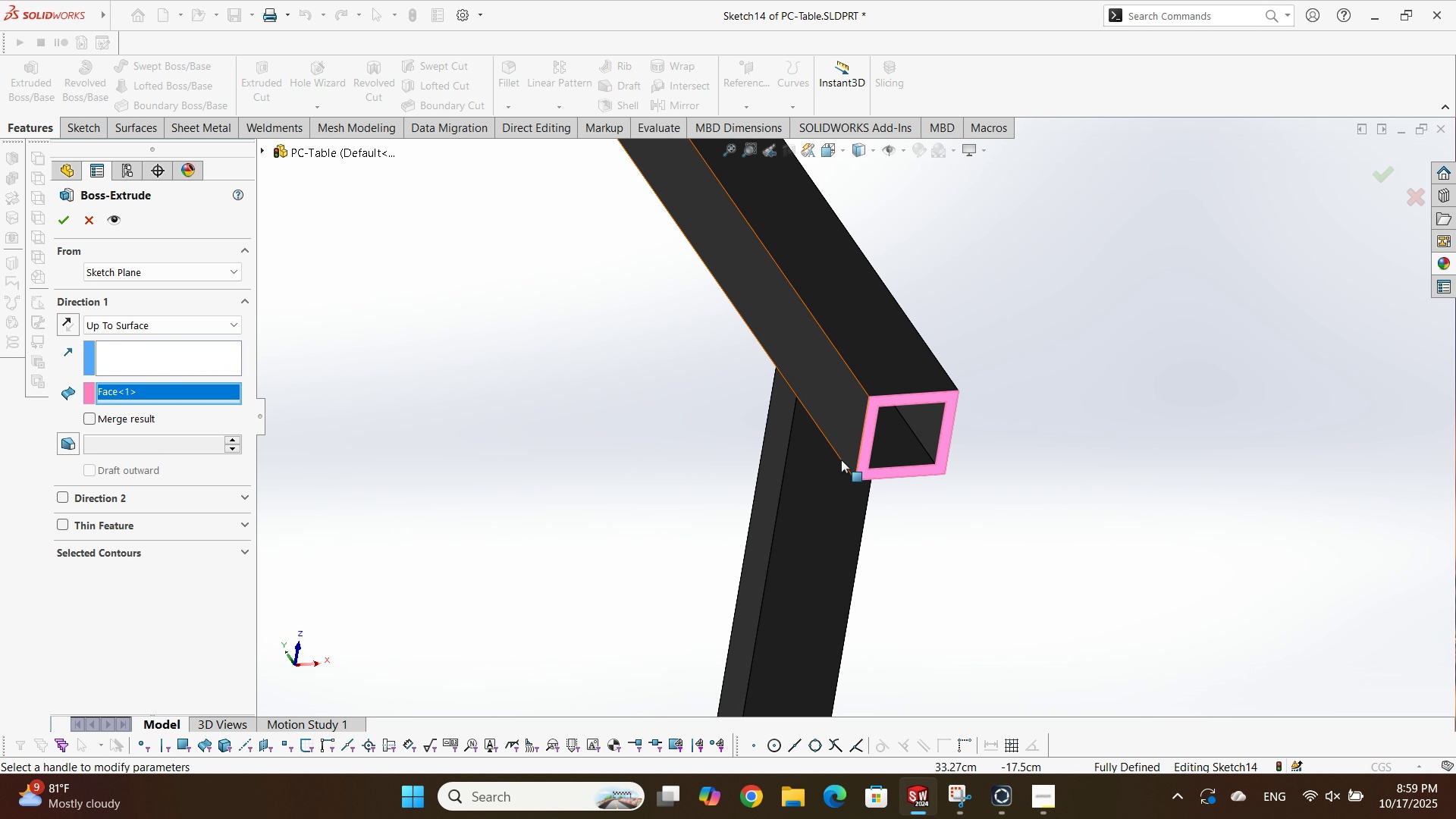 
scroll: coordinate [714, 335], scroll_direction: up, amount: 4.0
 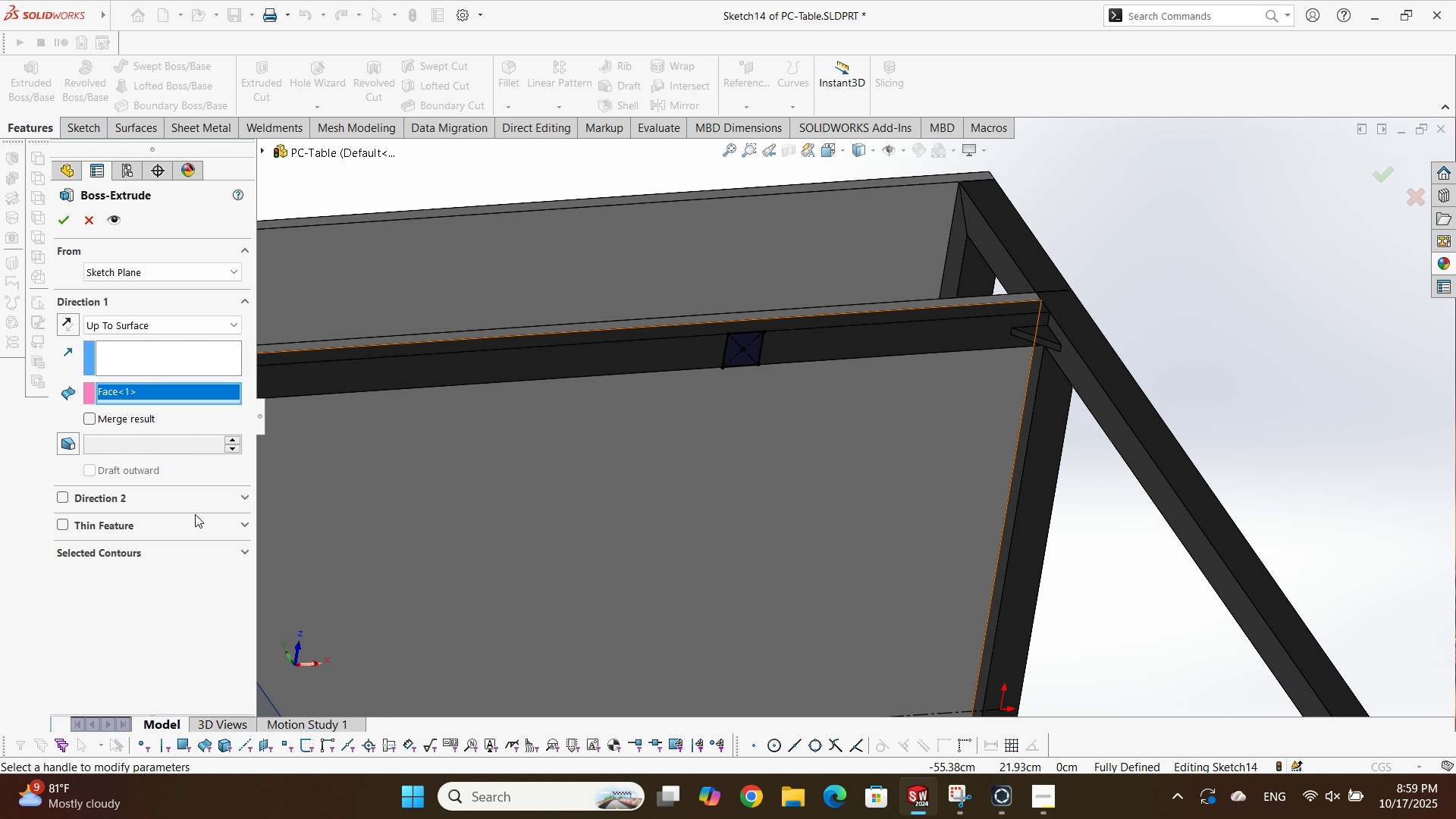 
double_click([120, 557])
 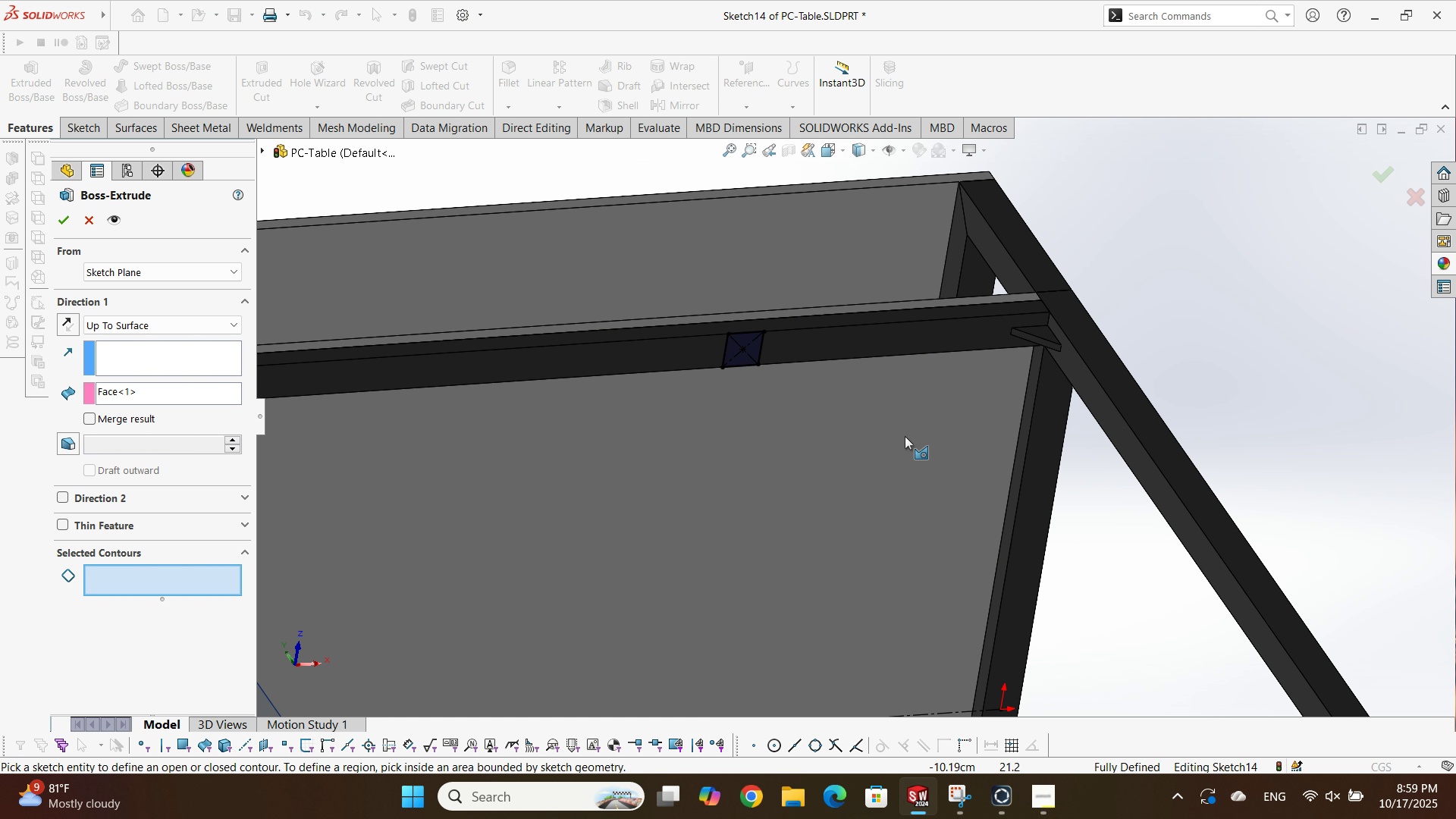 
scroll: coordinate [722, 331], scroll_direction: down, amount: 5.0
 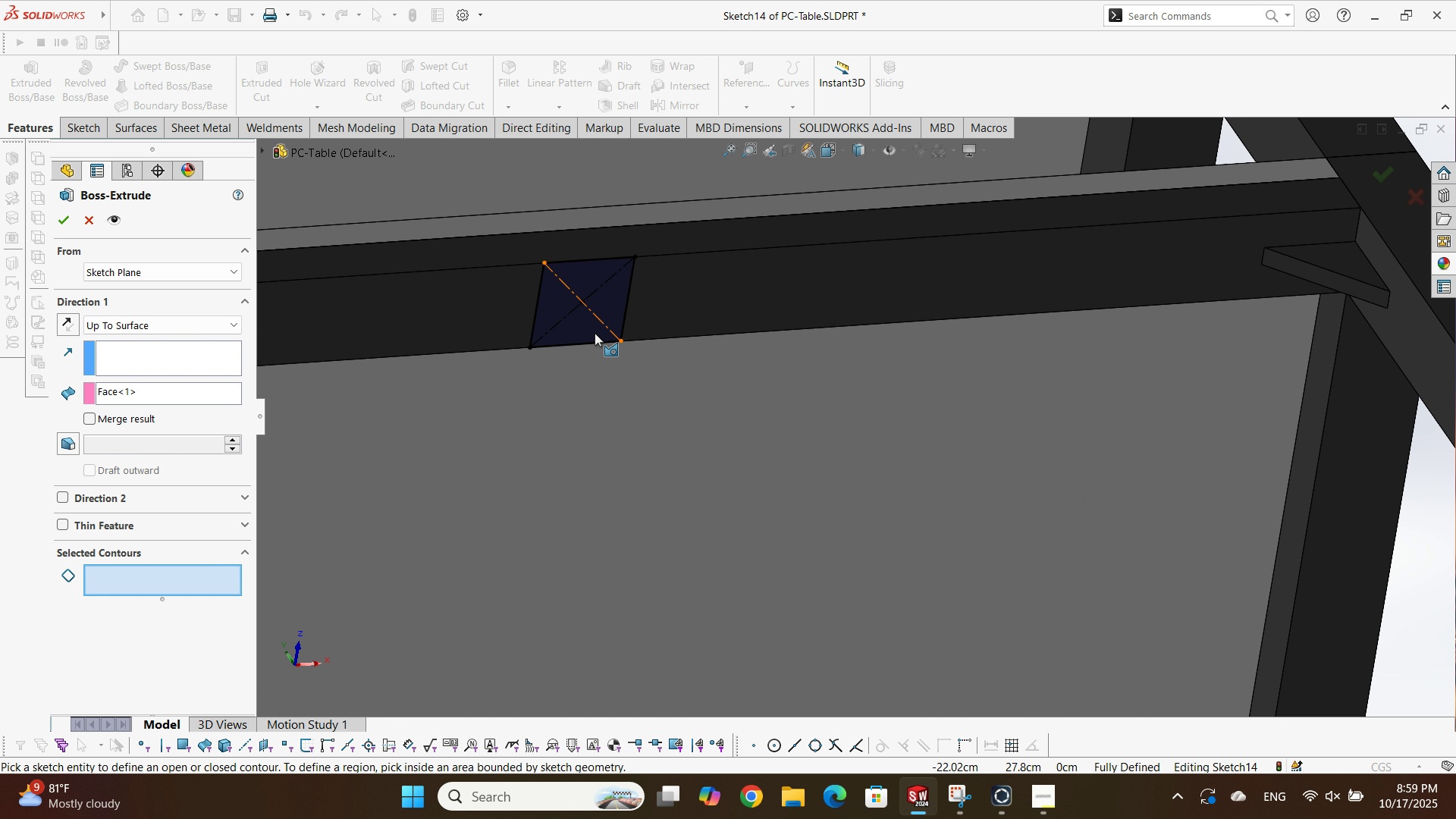 
left_click([595, 333])
 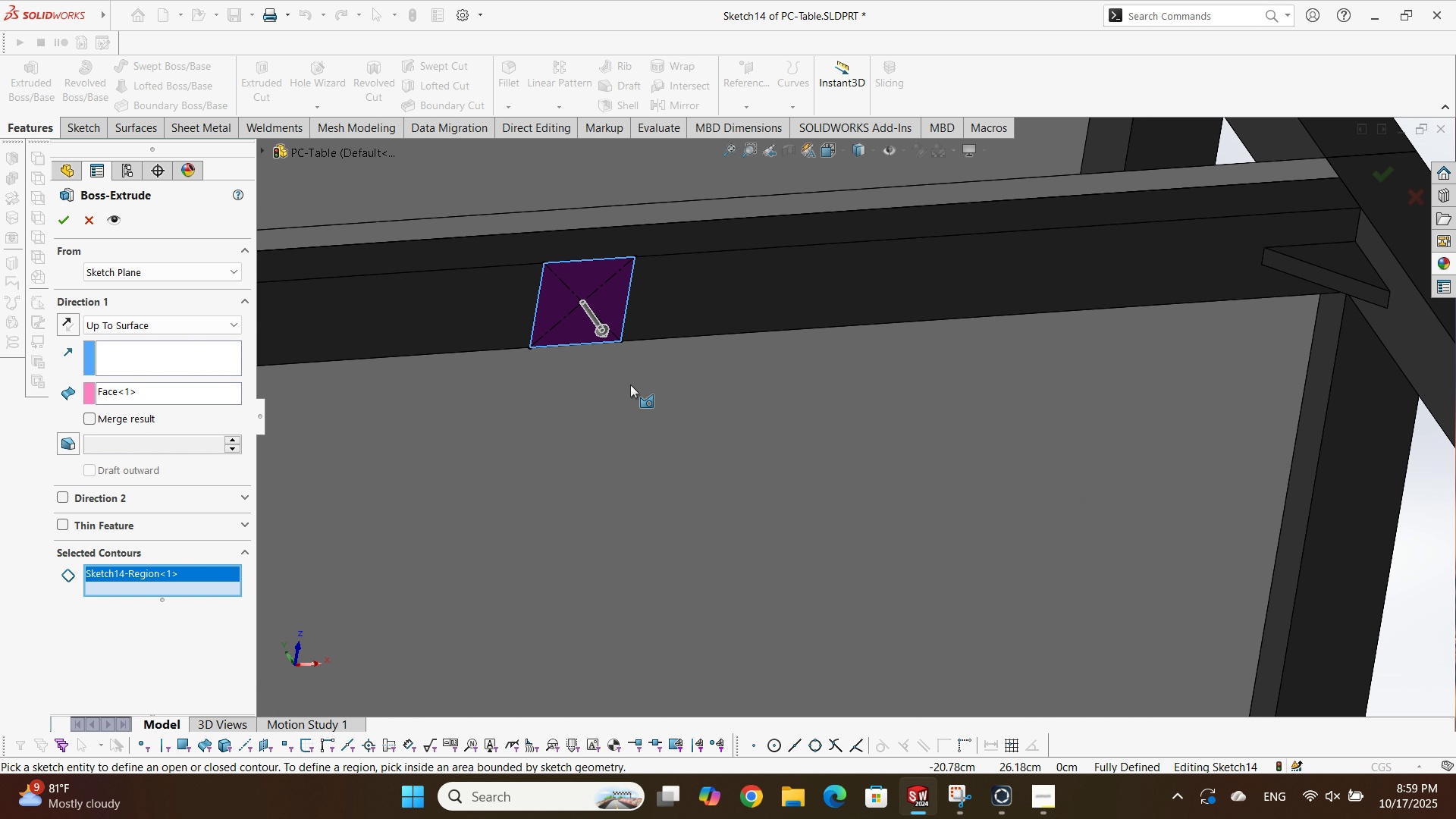 
scroll: coordinate [927, 416], scroll_direction: up, amount: 8.0
 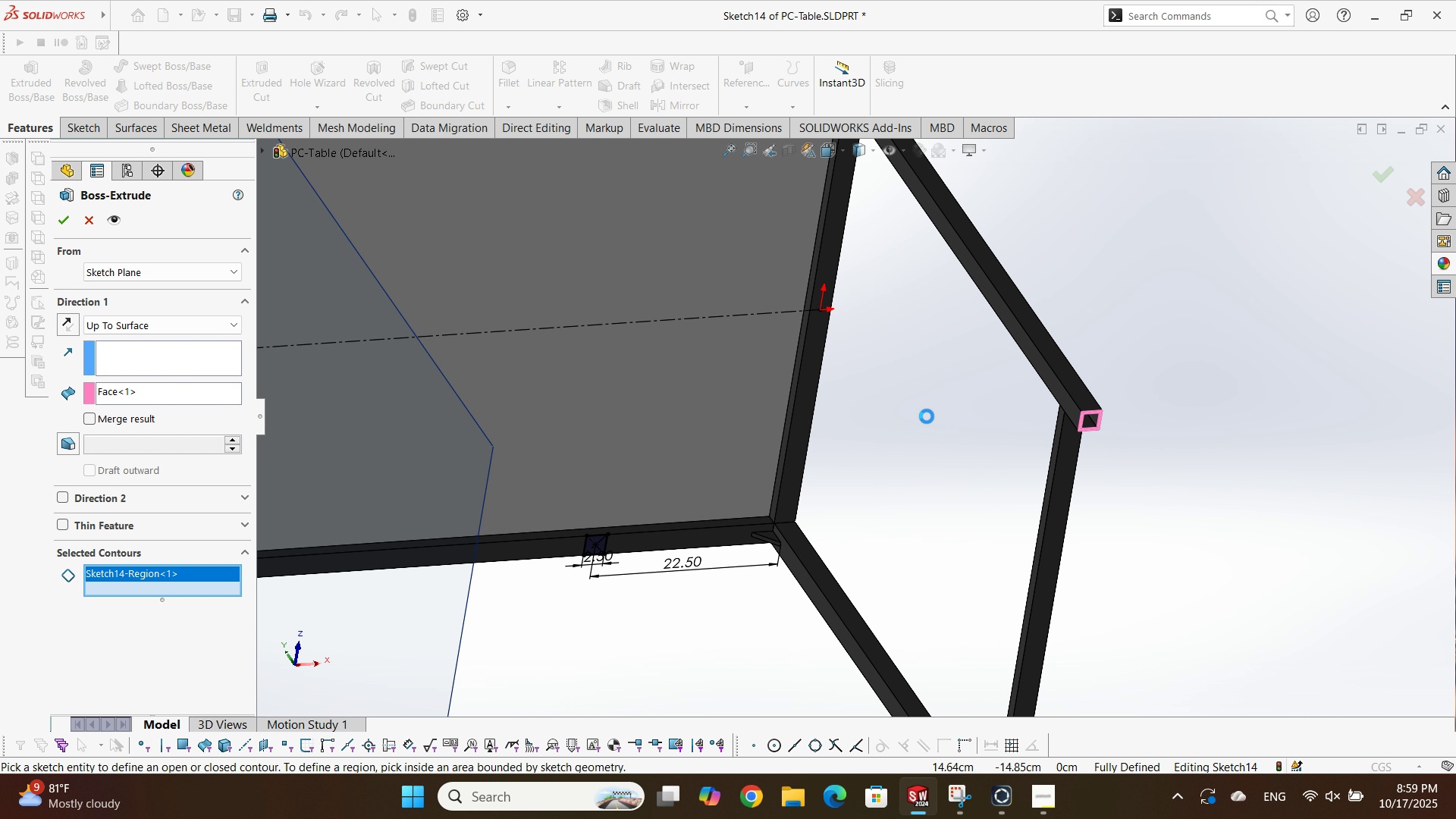 
key(Enter)
 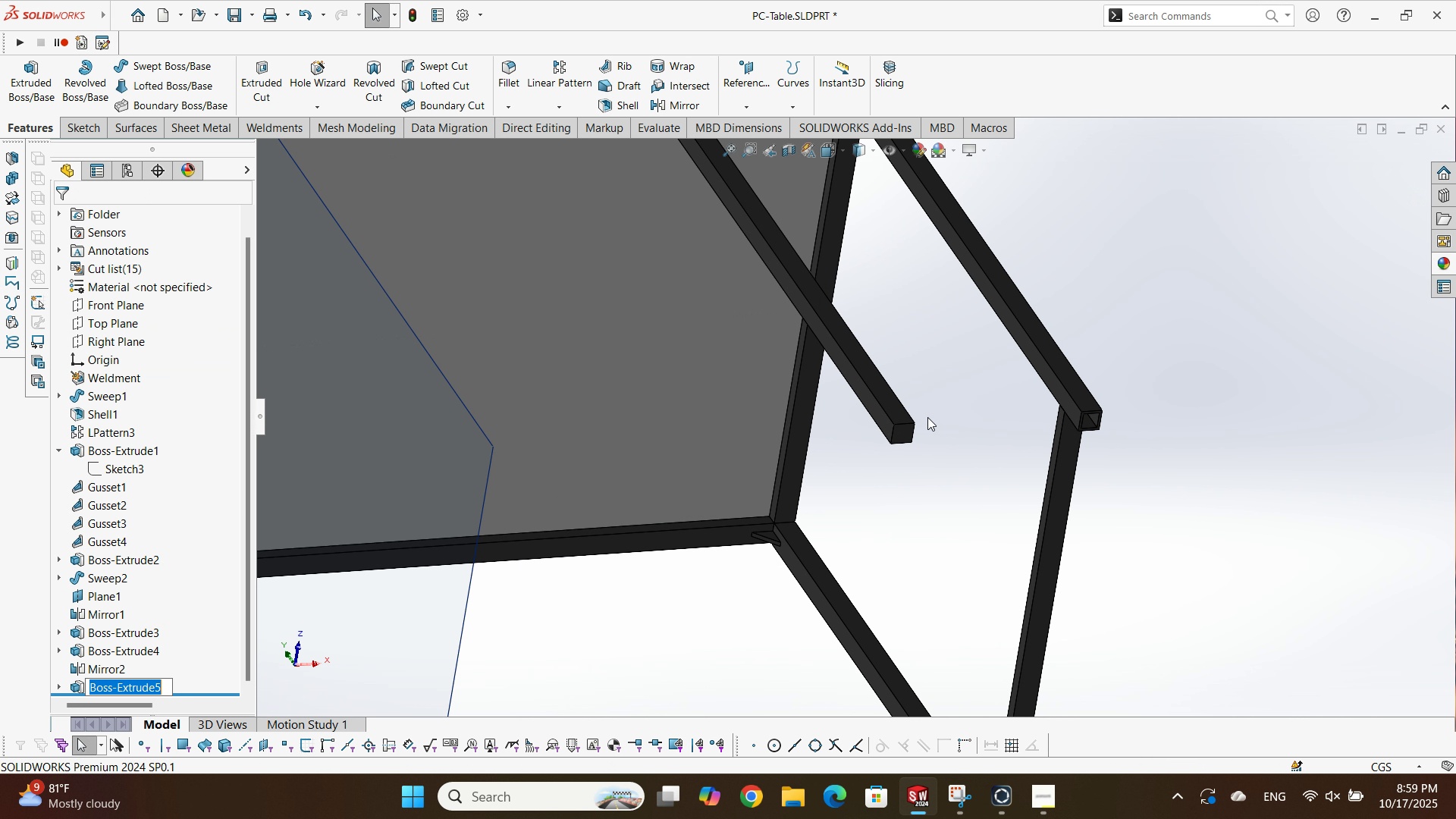 
scroll: coordinate [820, 431], scroll_direction: up, amount: 3.0
 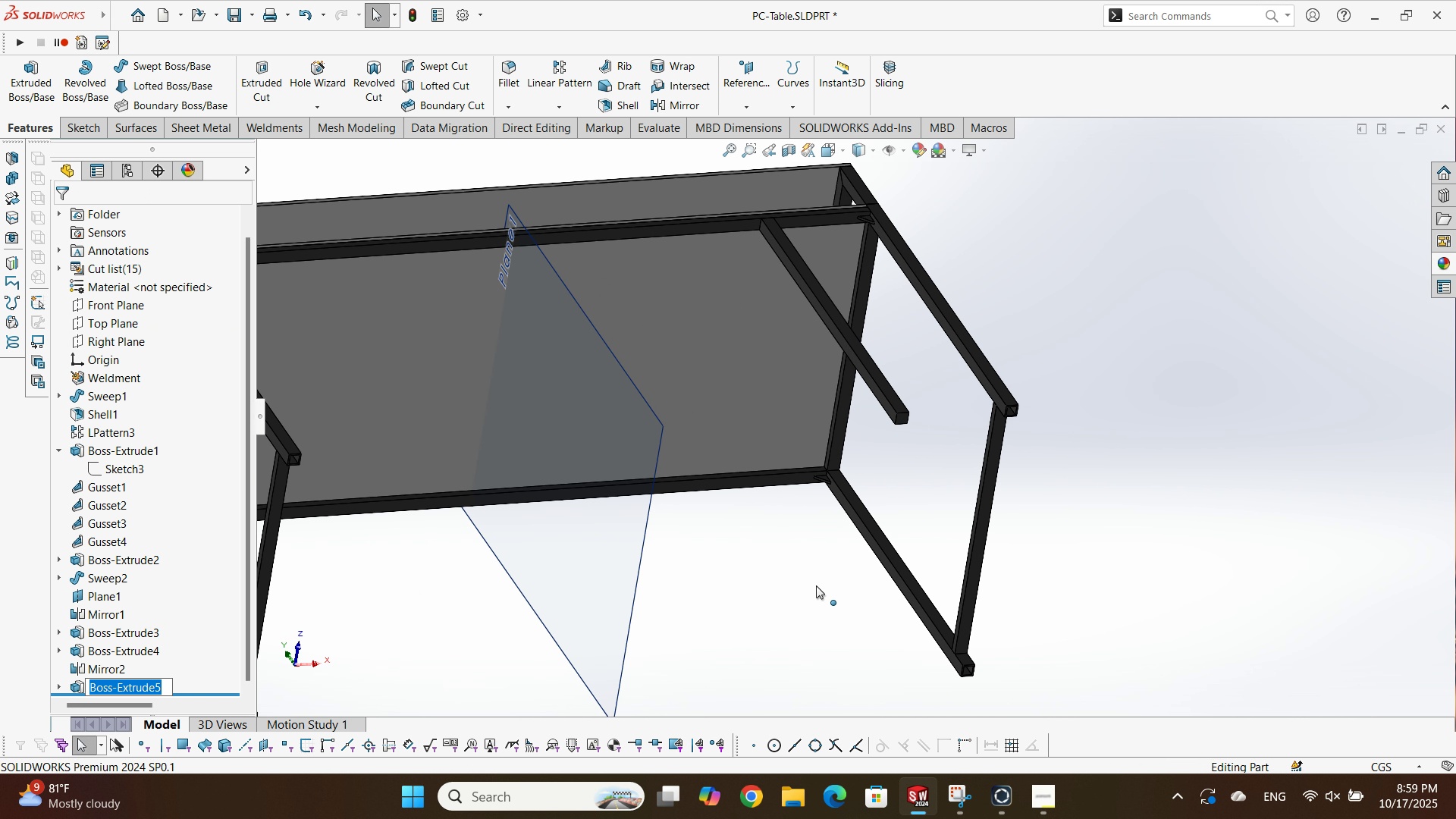 
left_click([816, 585])
 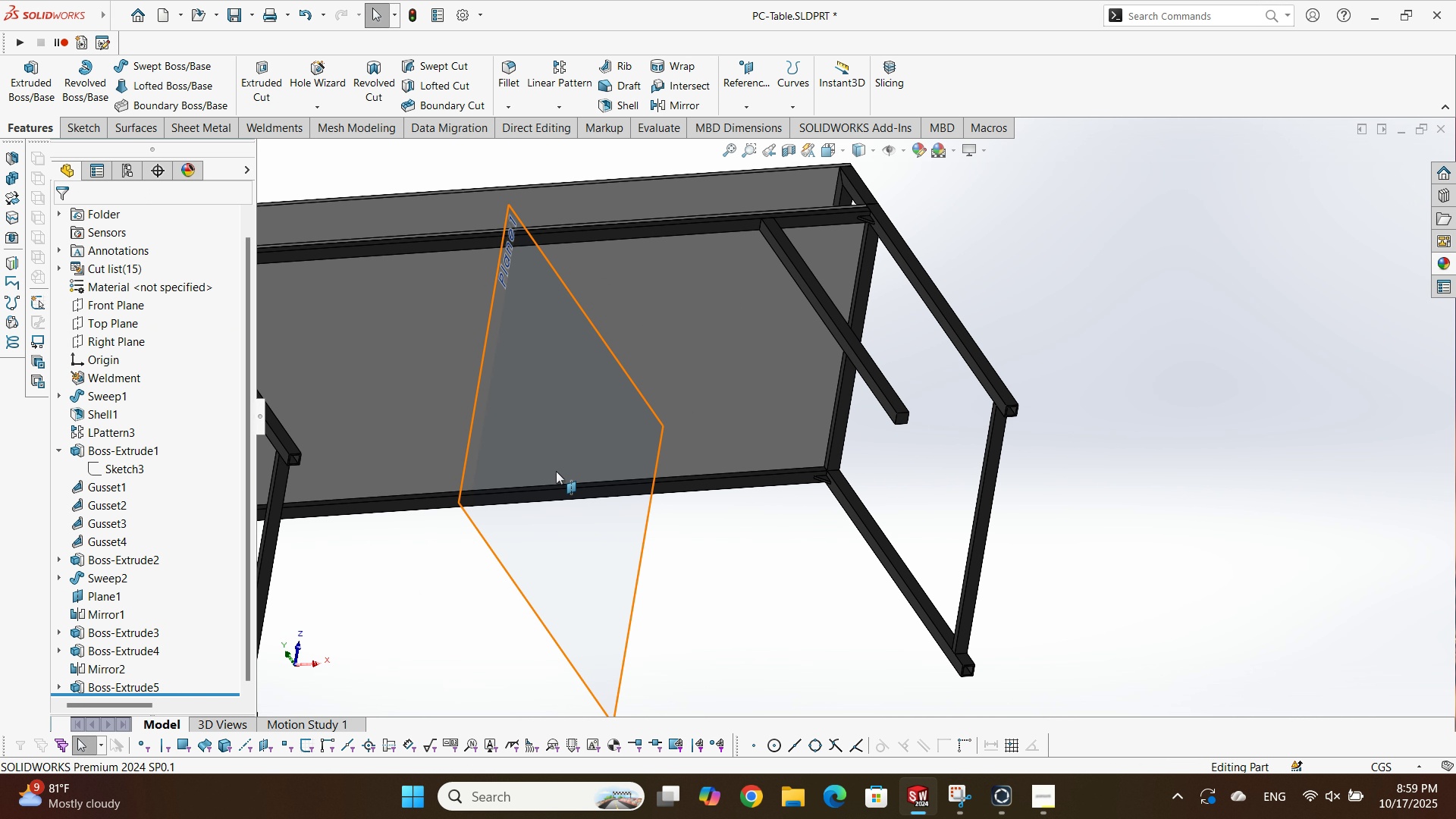 
scroll: coordinate [354, 325], scroll_direction: up, amount: 2.0
 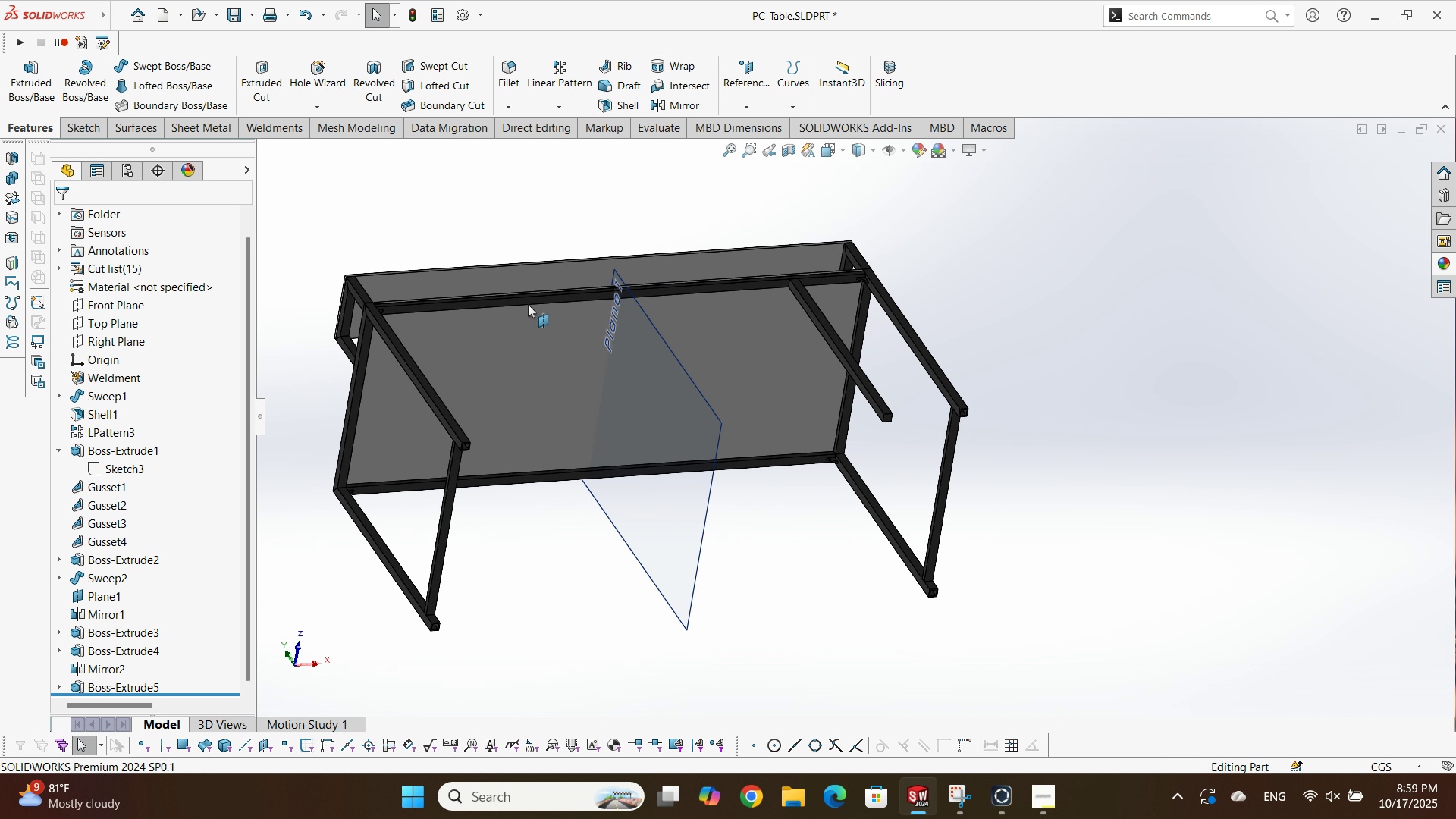 
scroll: coordinate [1132, 459], scroll_direction: down, amount: 7.0
 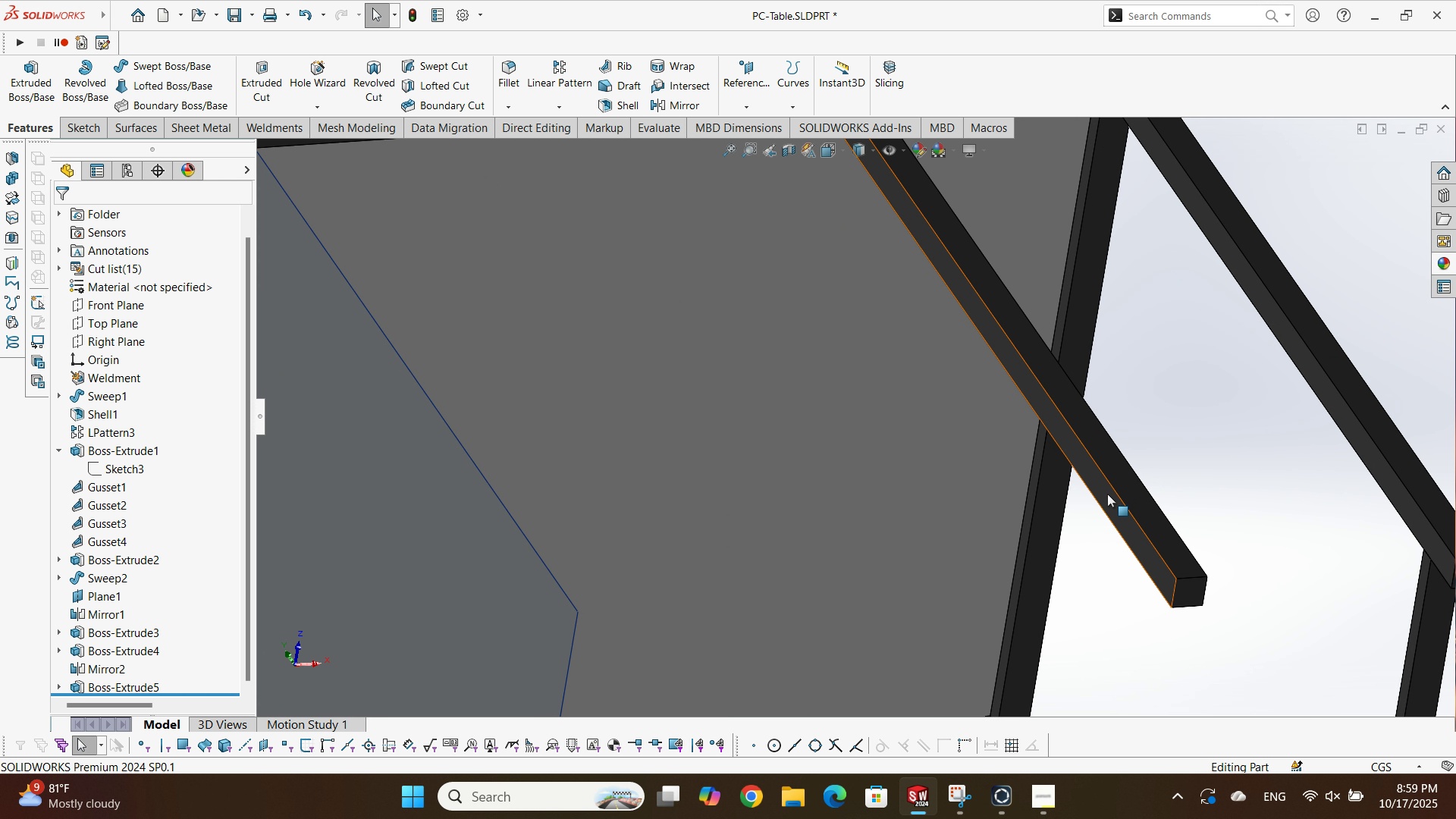 
left_click([1107, 494])
 